 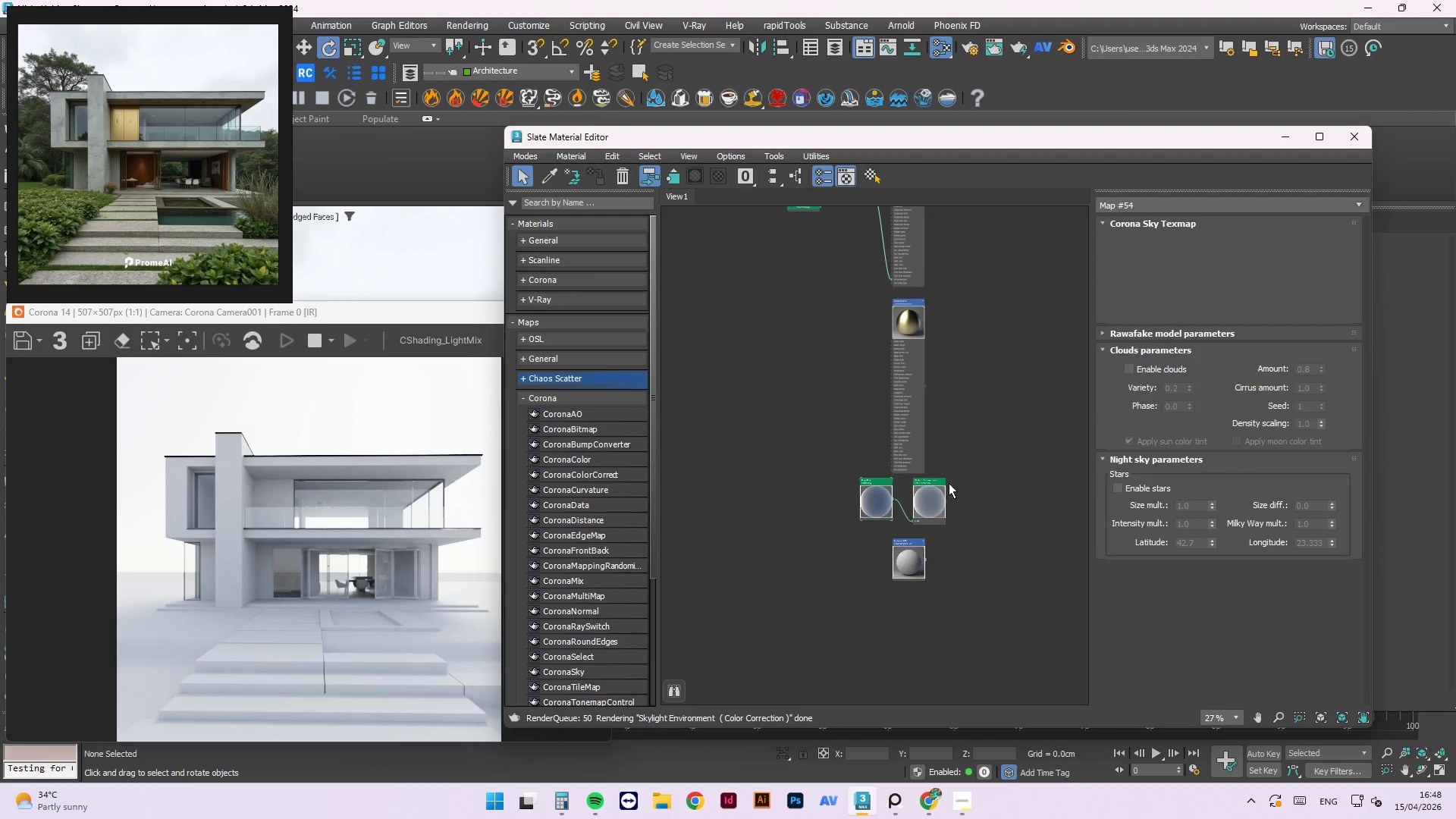 
left_click([1129, 475])
 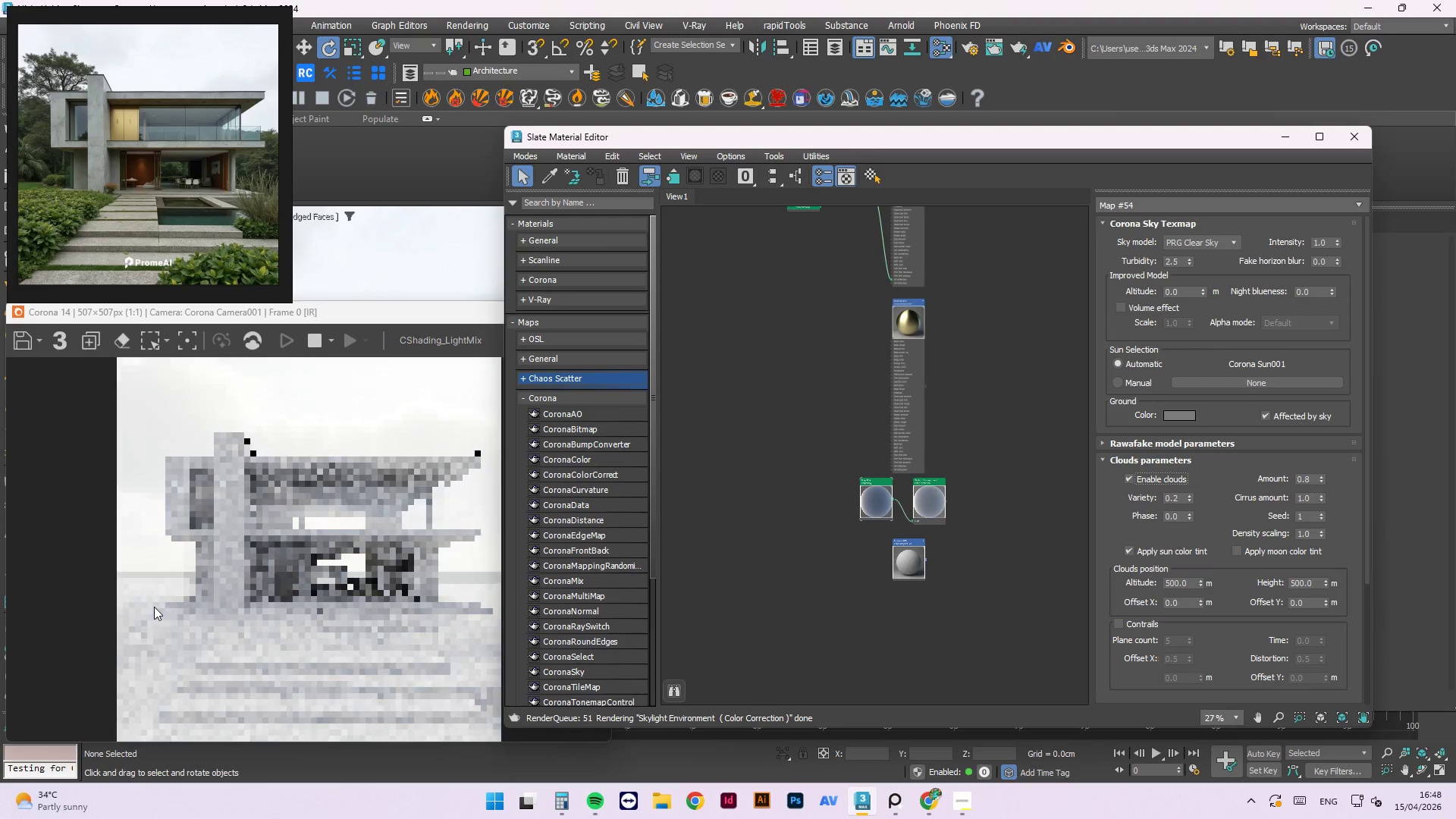 
wait(8.12)
 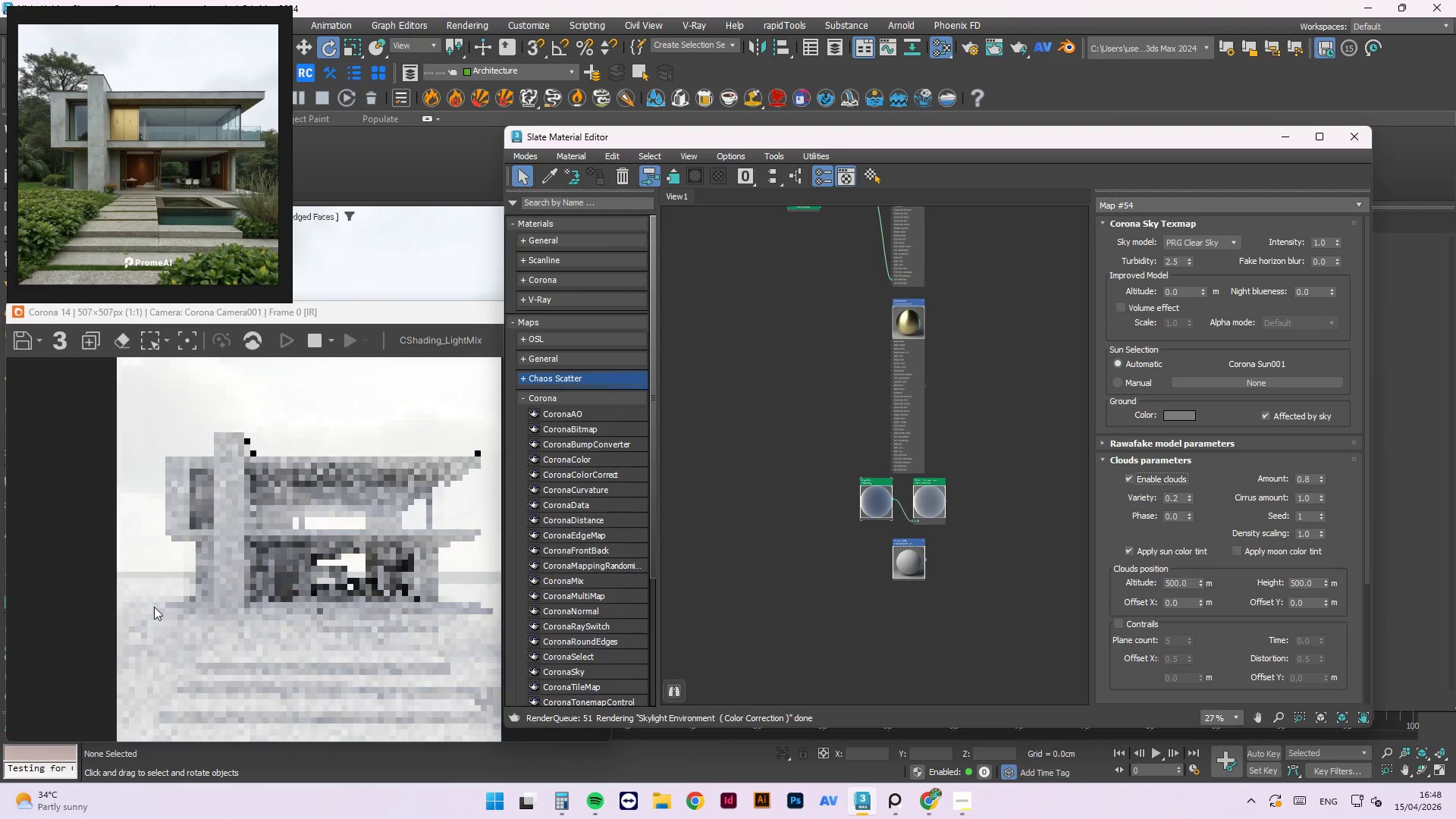 
left_click_drag(start_coordinate=[1314, 479], to_coordinate=[1278, 475])
 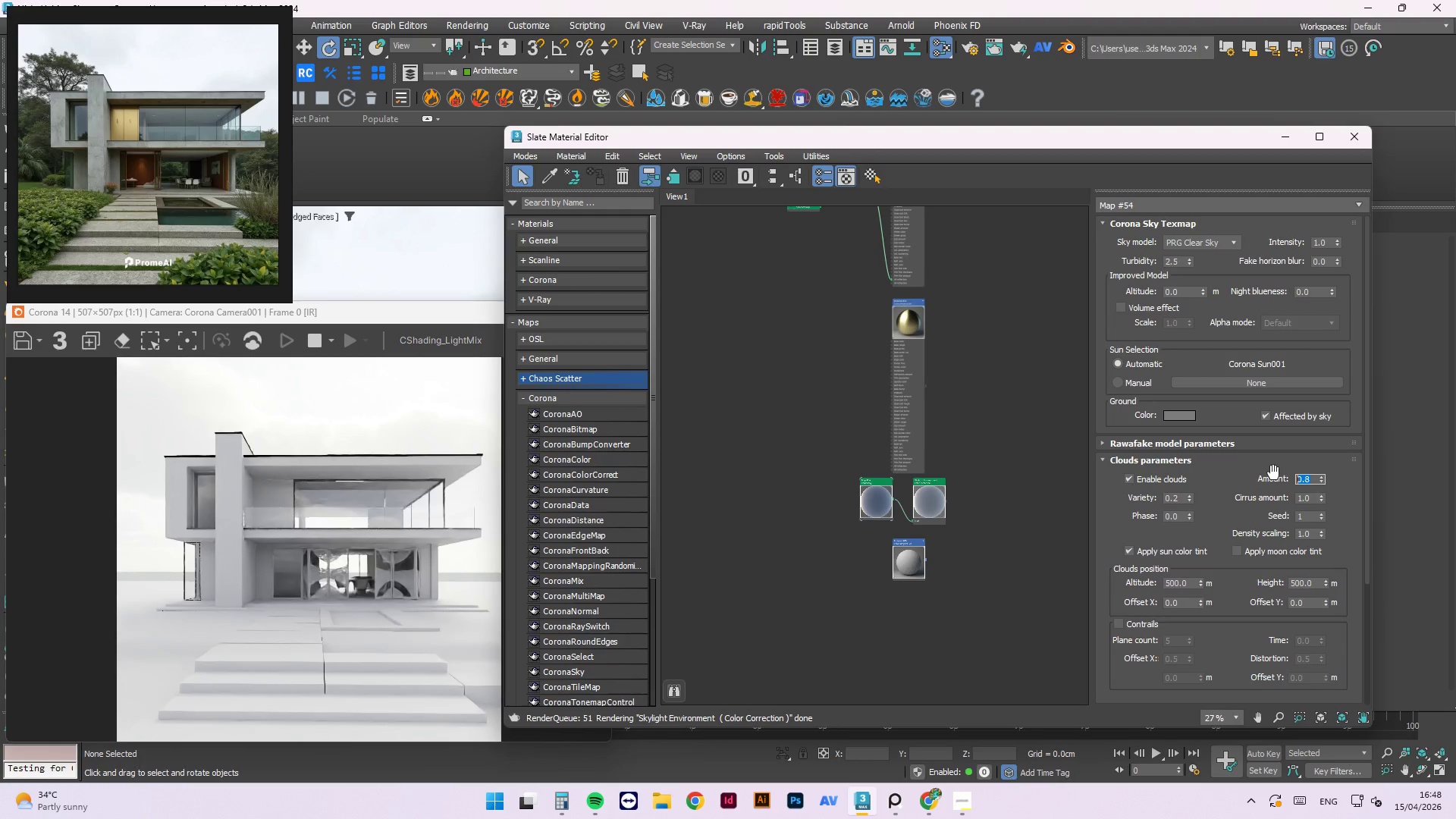 
key(Numpad0)
 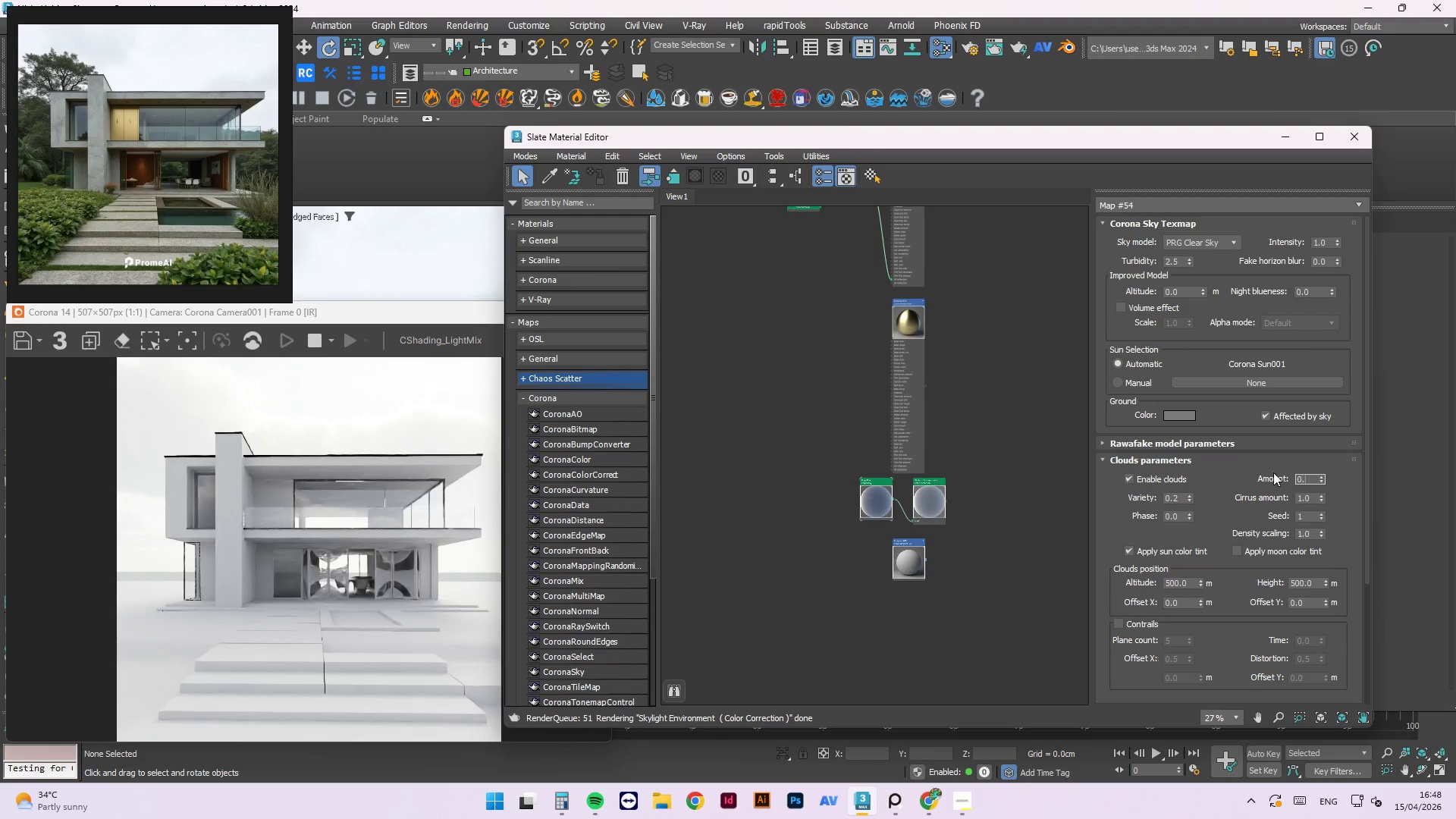 
key(NumpadDecimal)
 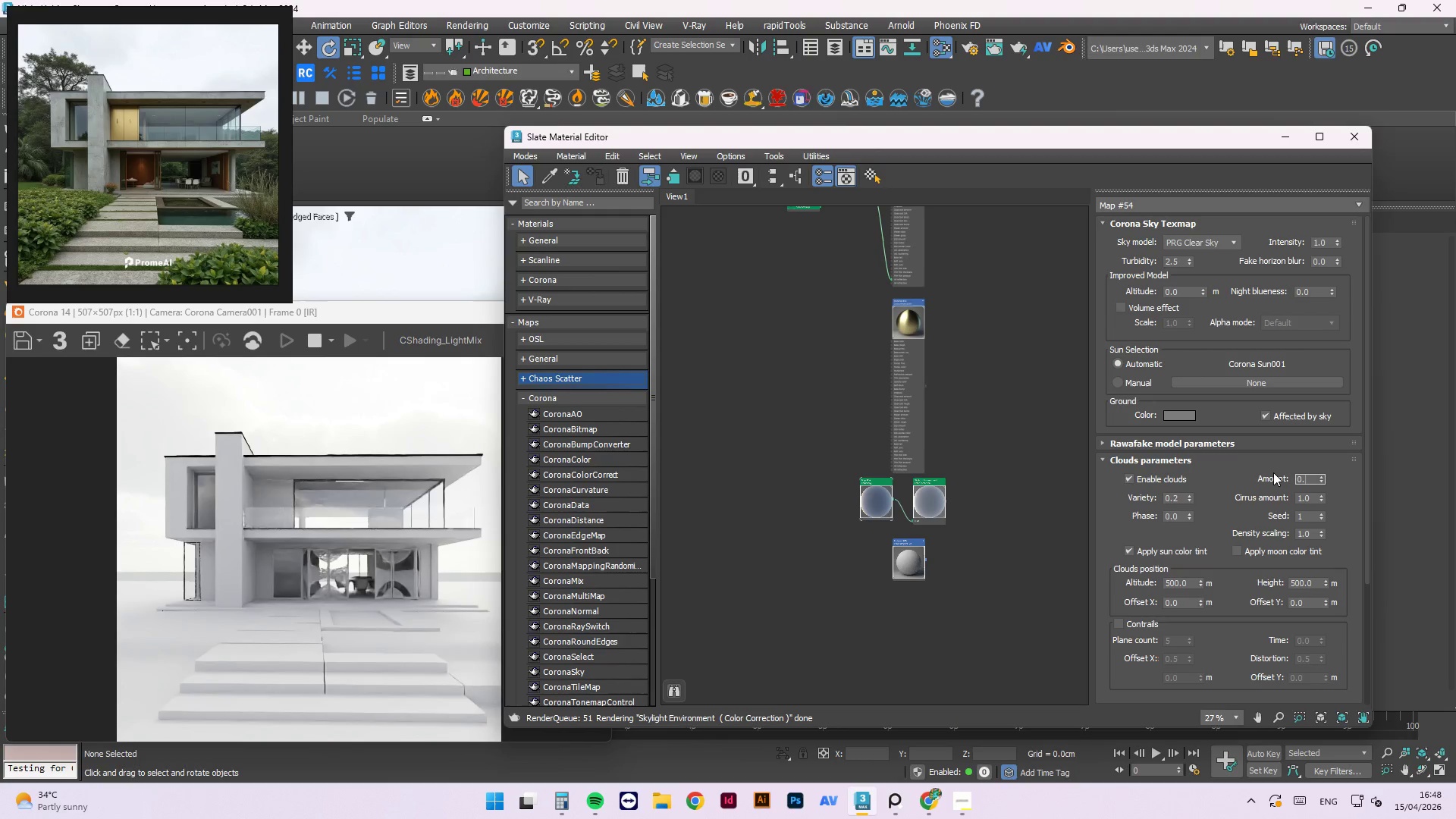 
key(Numpad1)
 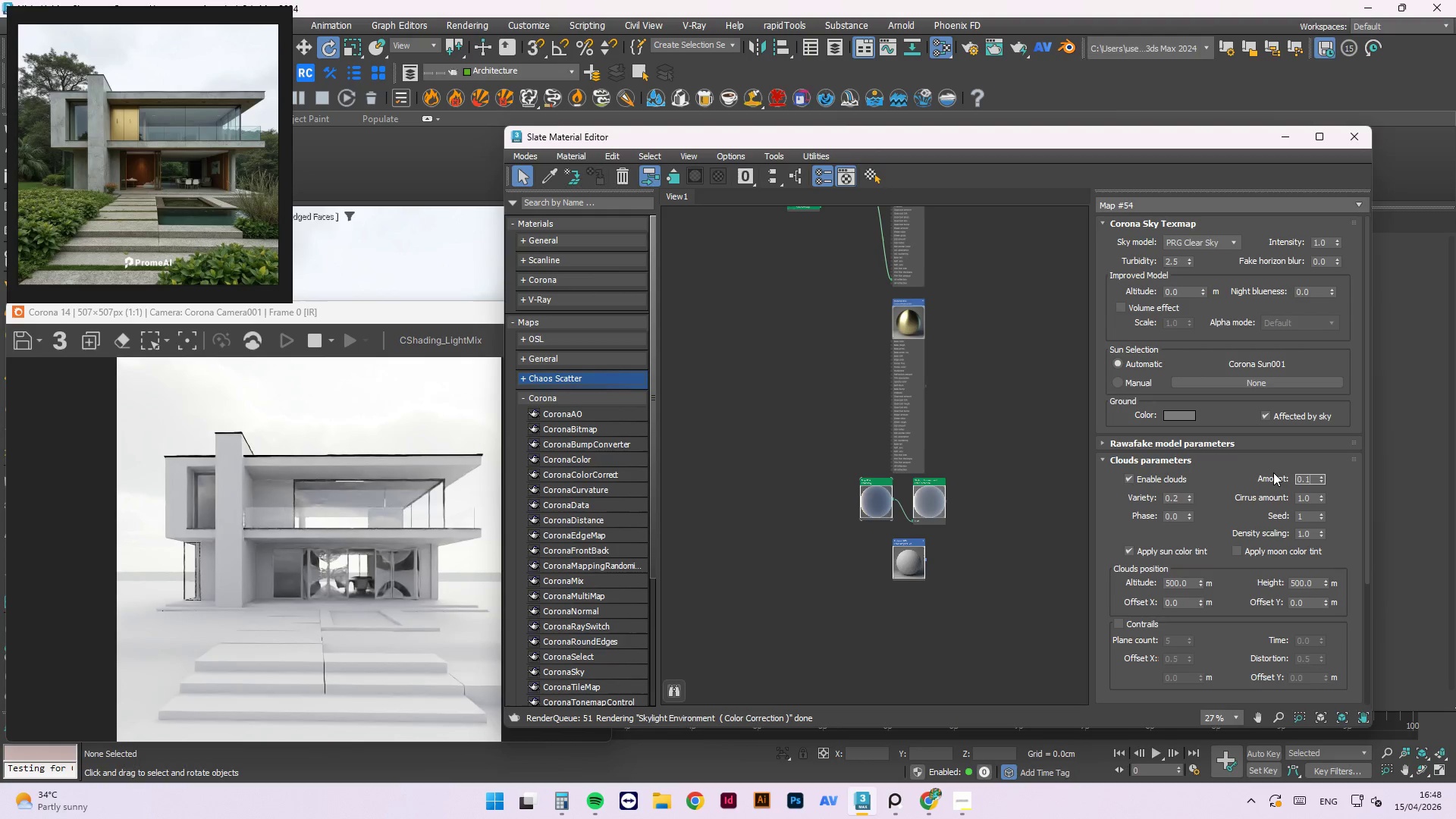 
key(NumpadEnter)
 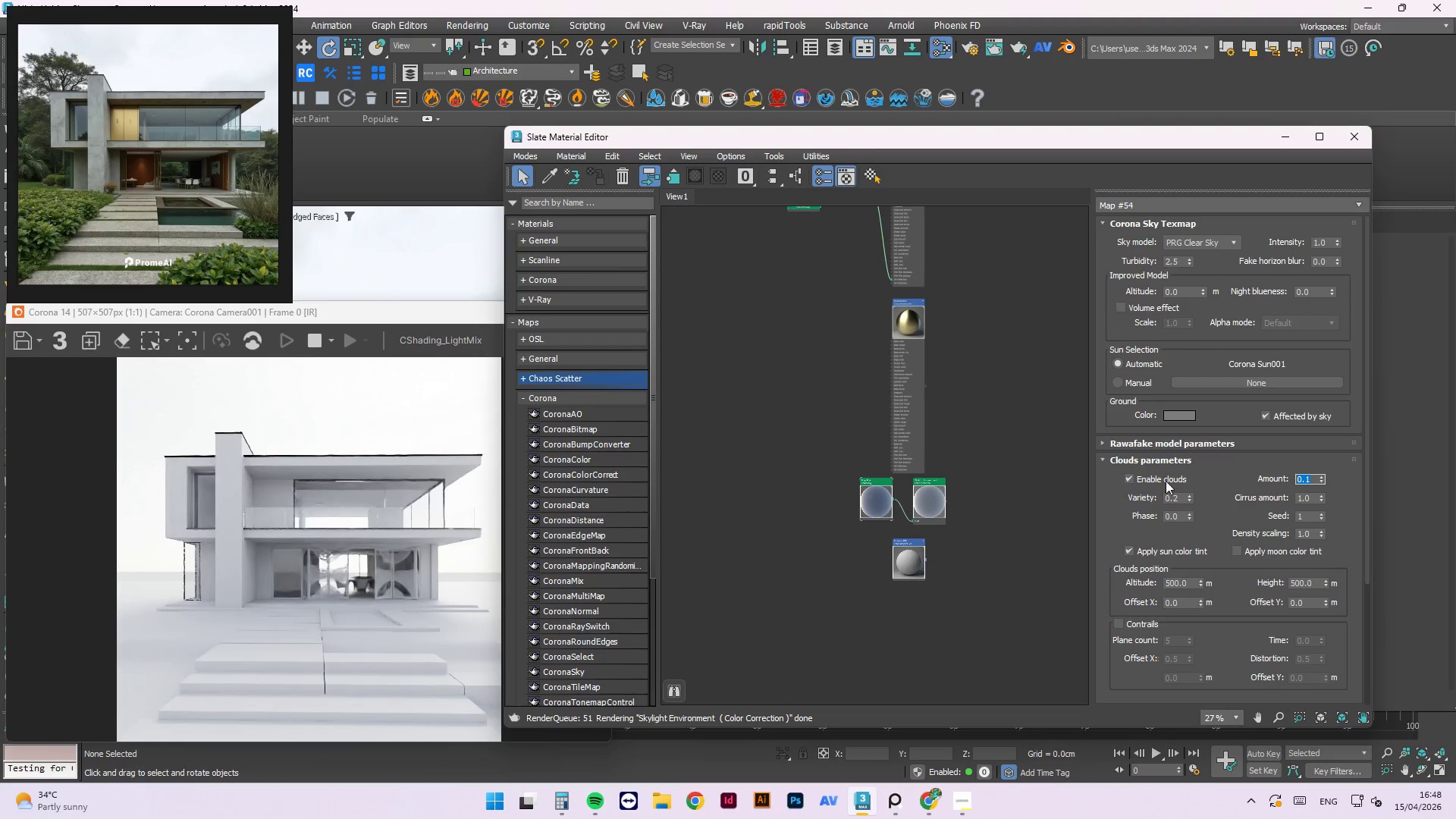 
wait(6.55)
 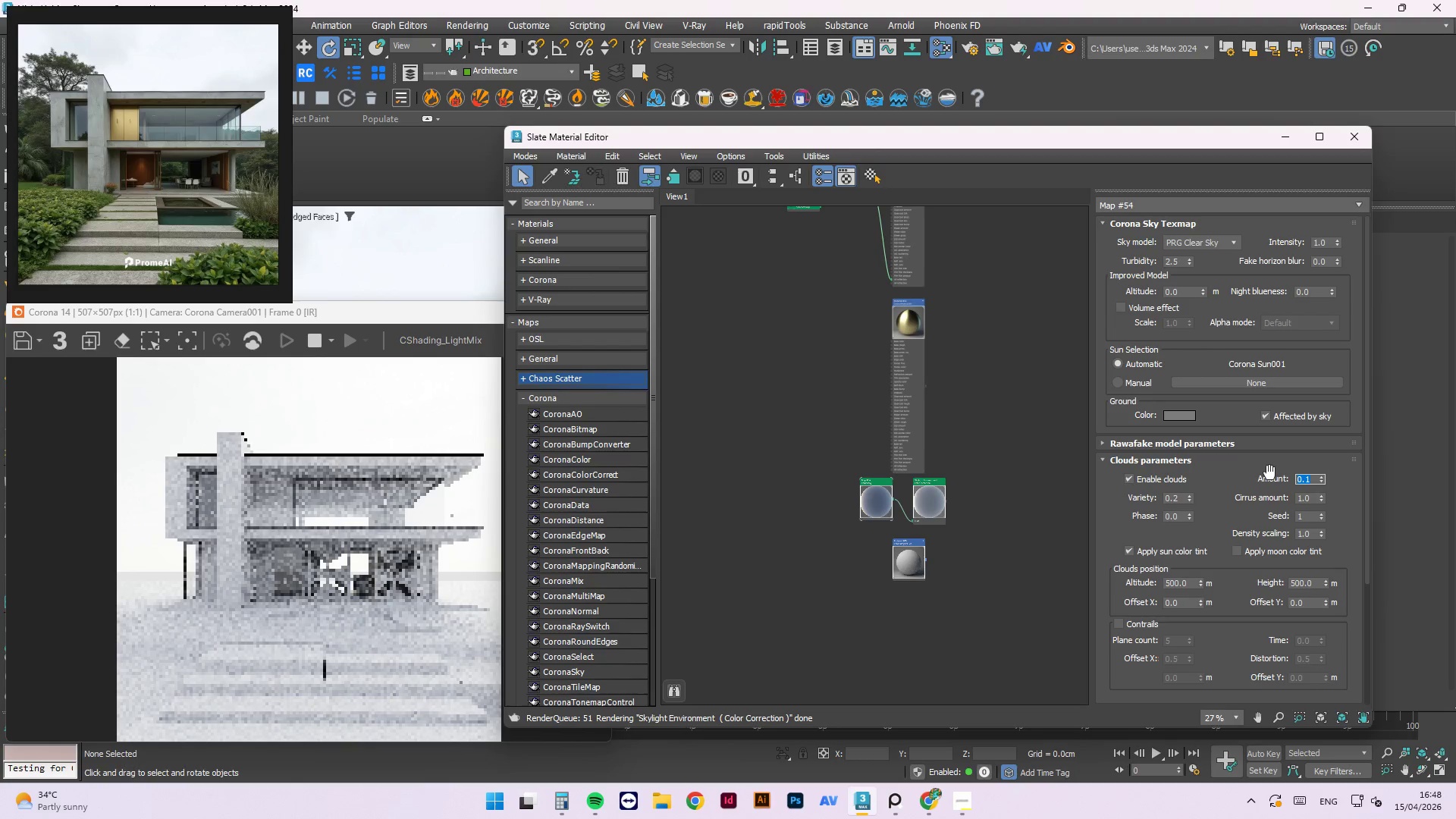 
left_click([1126, 478])
 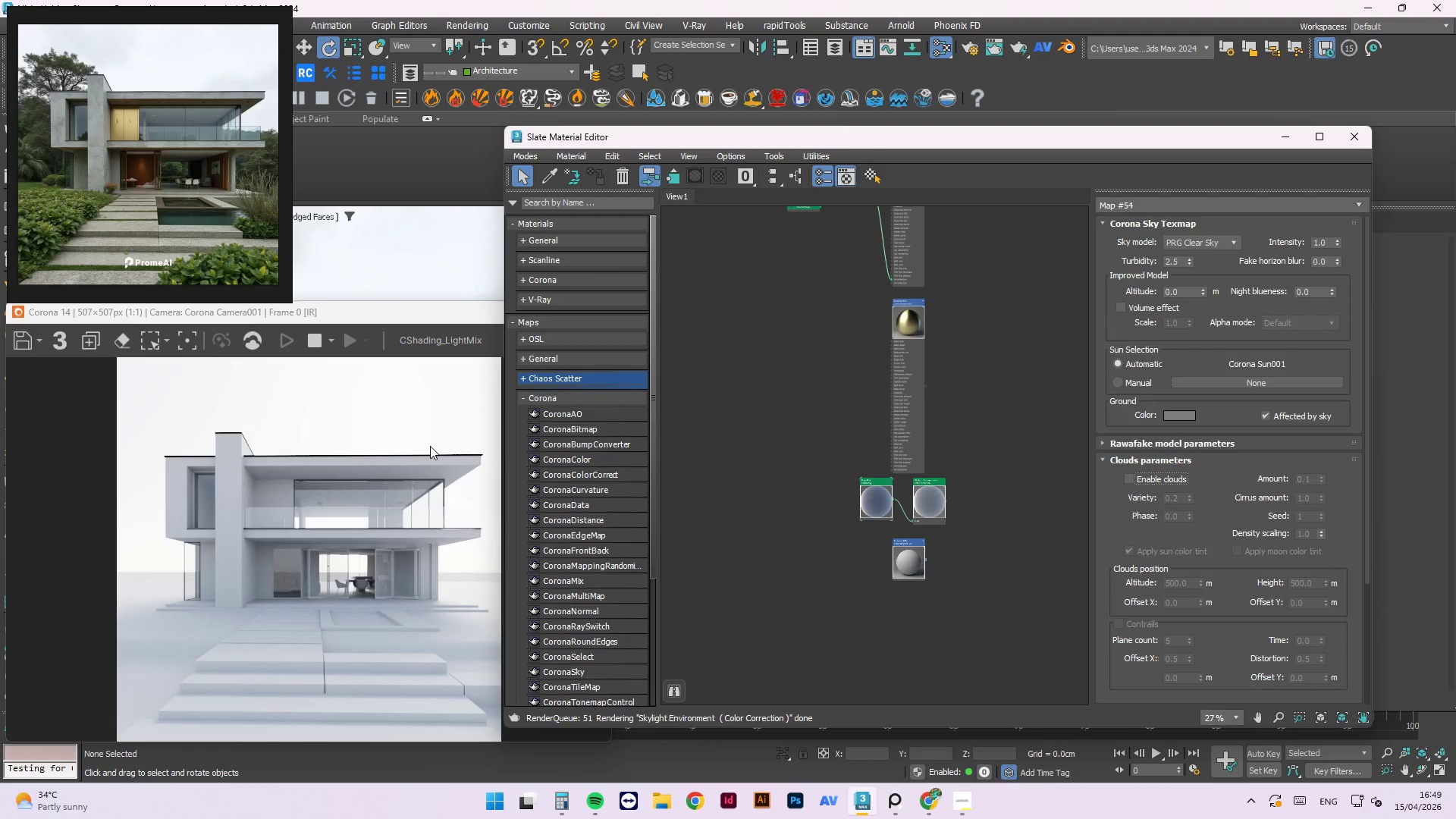 
wait(43.11)
 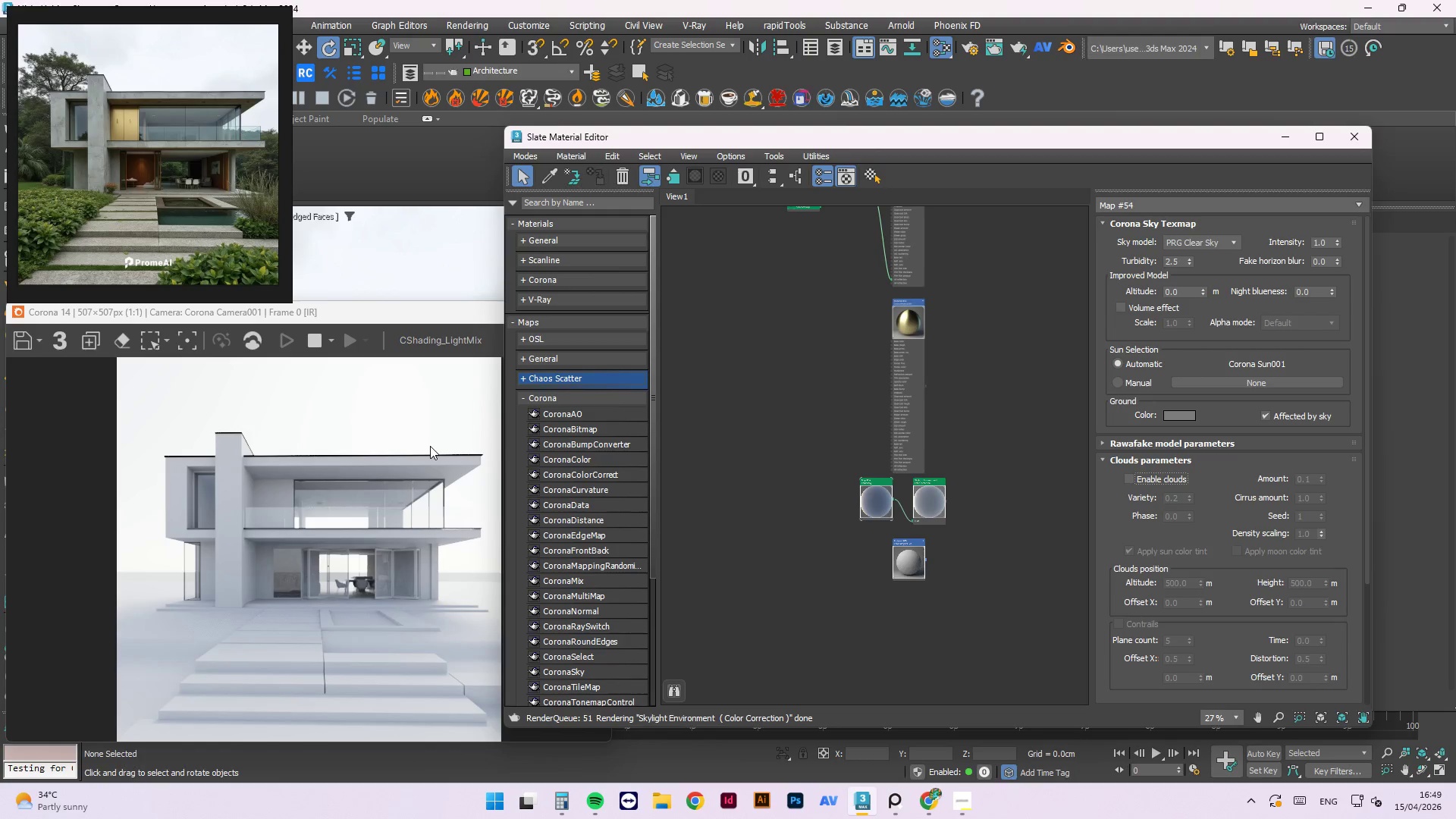 
left_click_drag(start_coordinate=[416, 318], to_coordinate=[601, 277])
 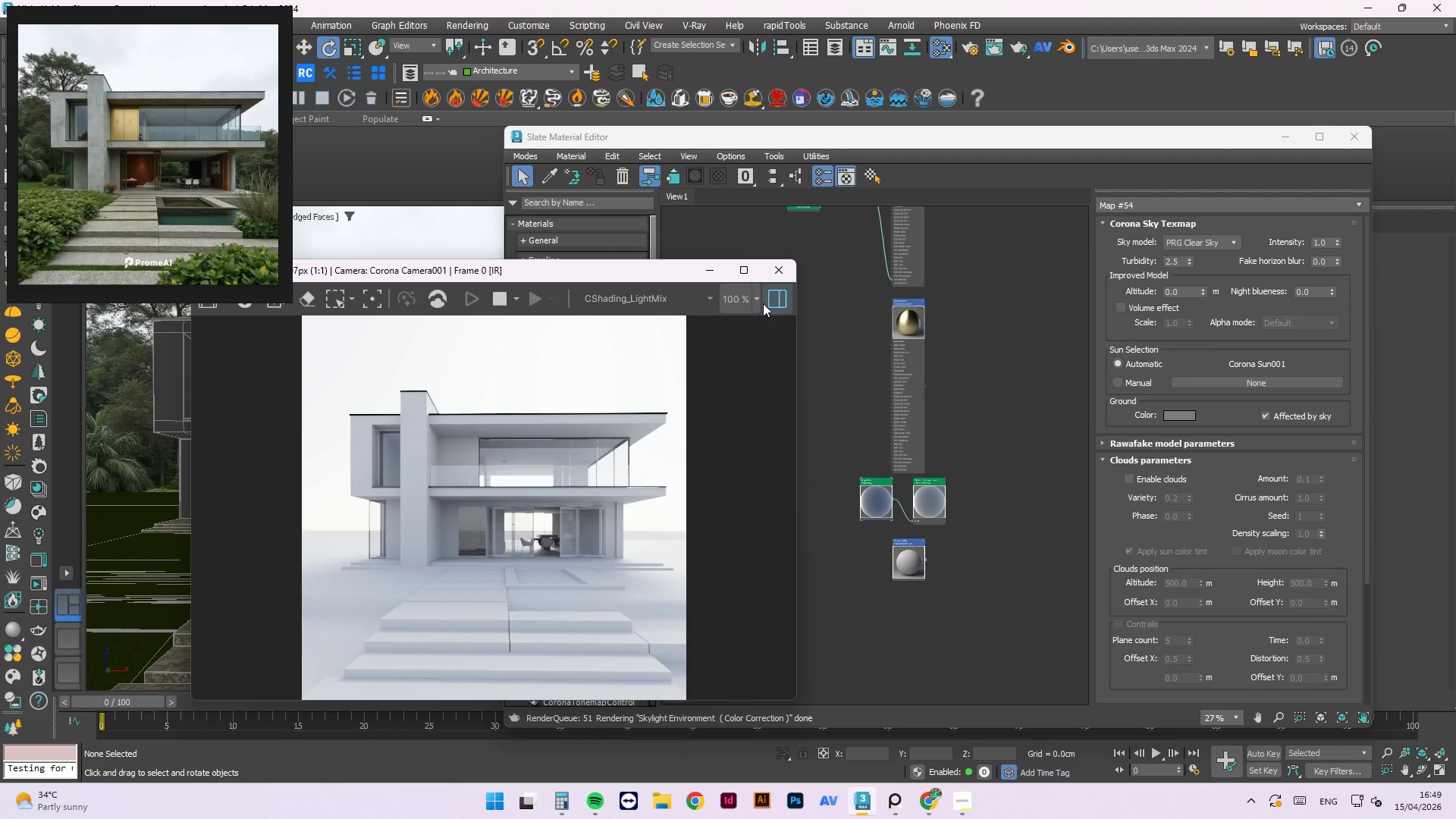 
left_click([770, 302])
 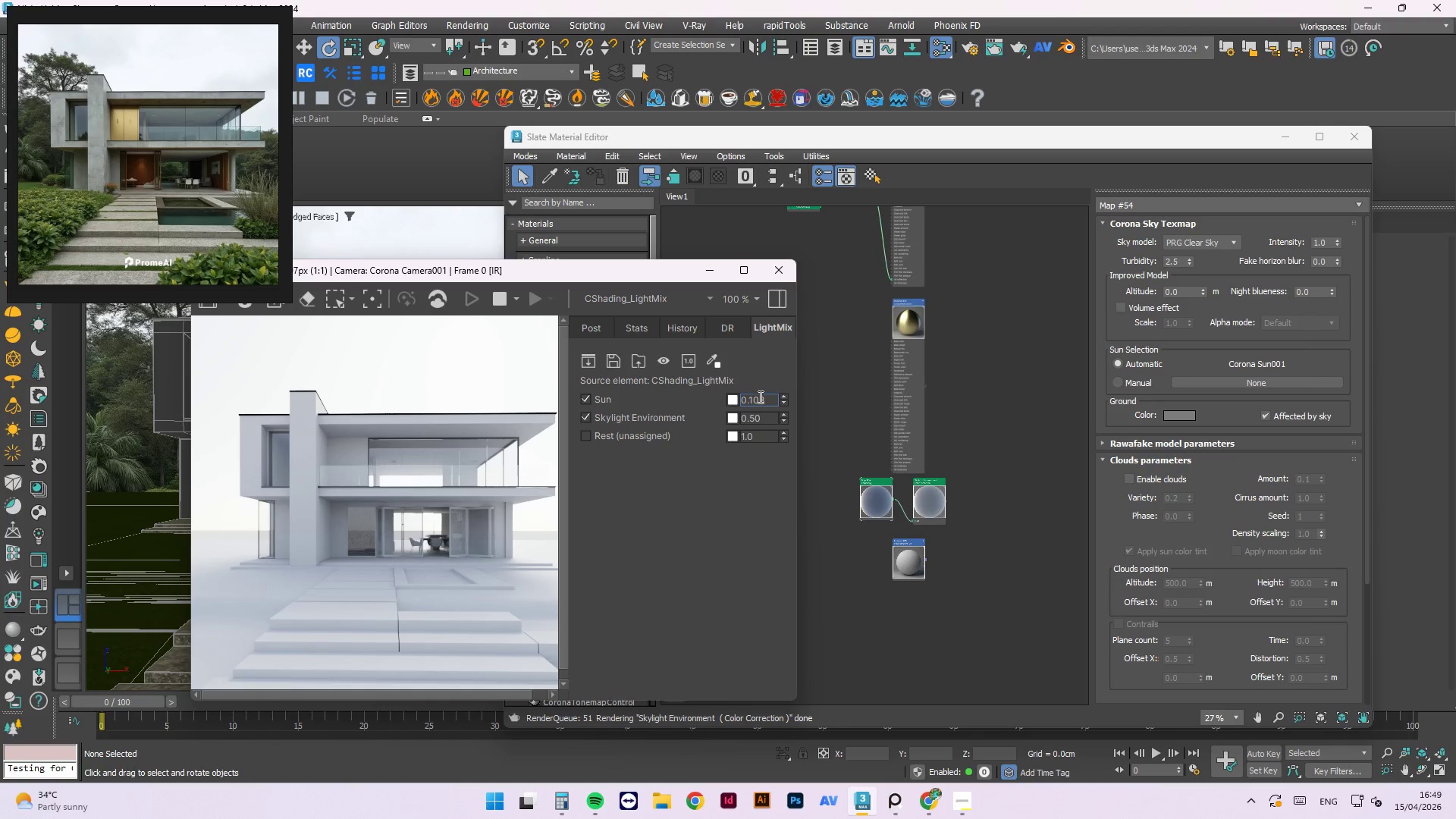 
left_click_drag(start_coordinate=[764, 400], to_coordinate=[751, 397])
 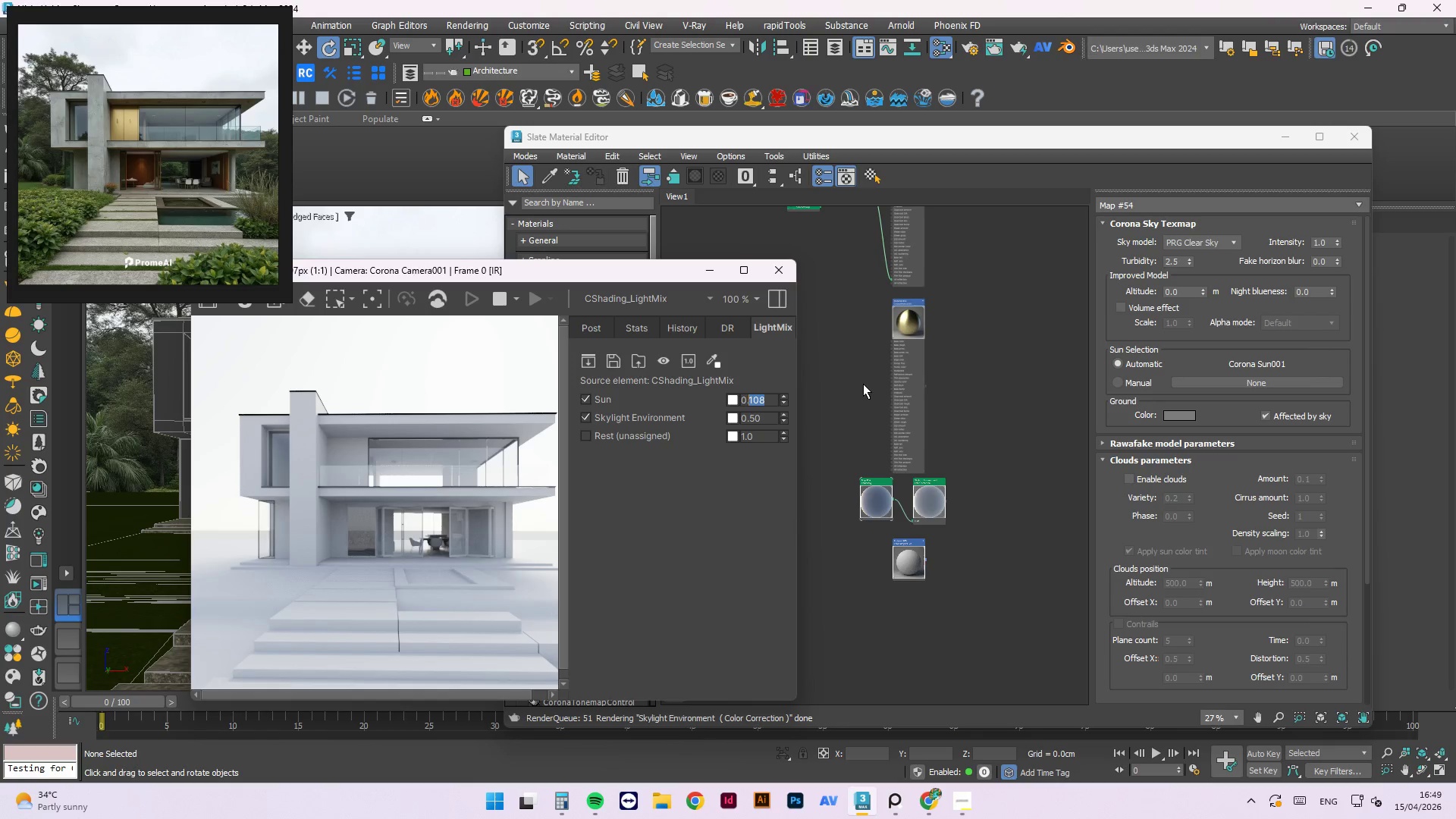 
key(Numpad2)
 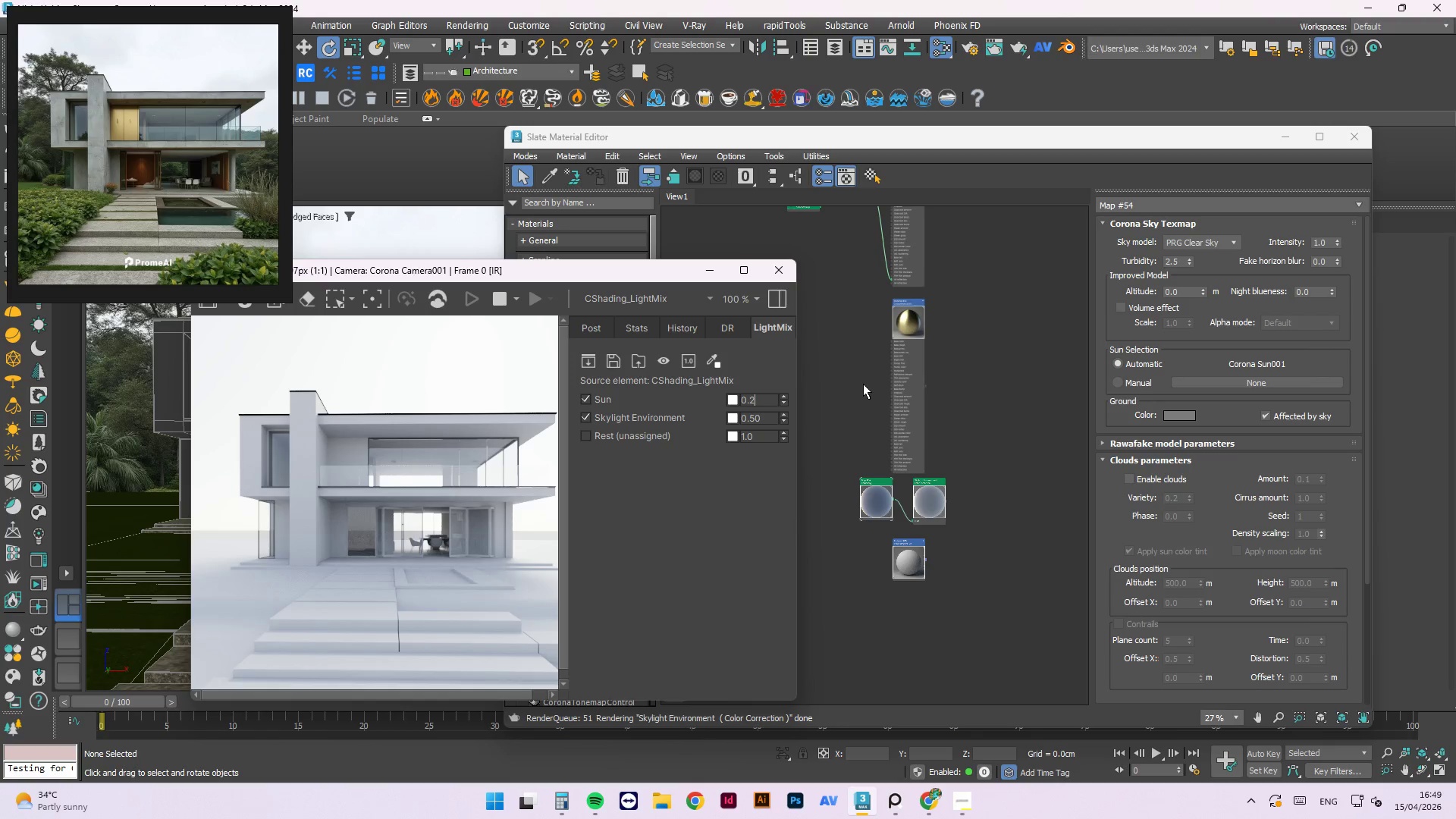 
key(NumpadEnter)
 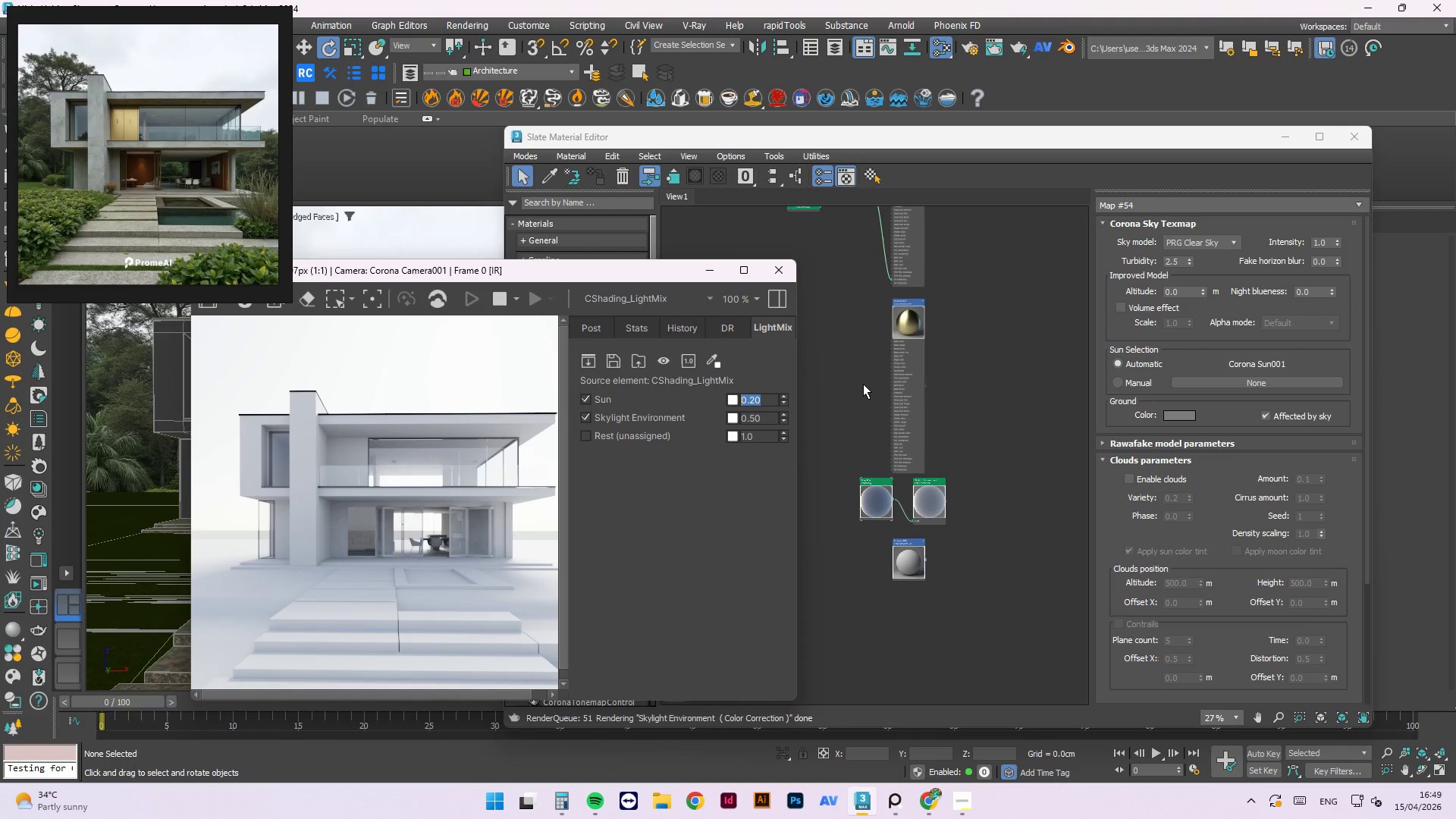 
key(Numpad0)
 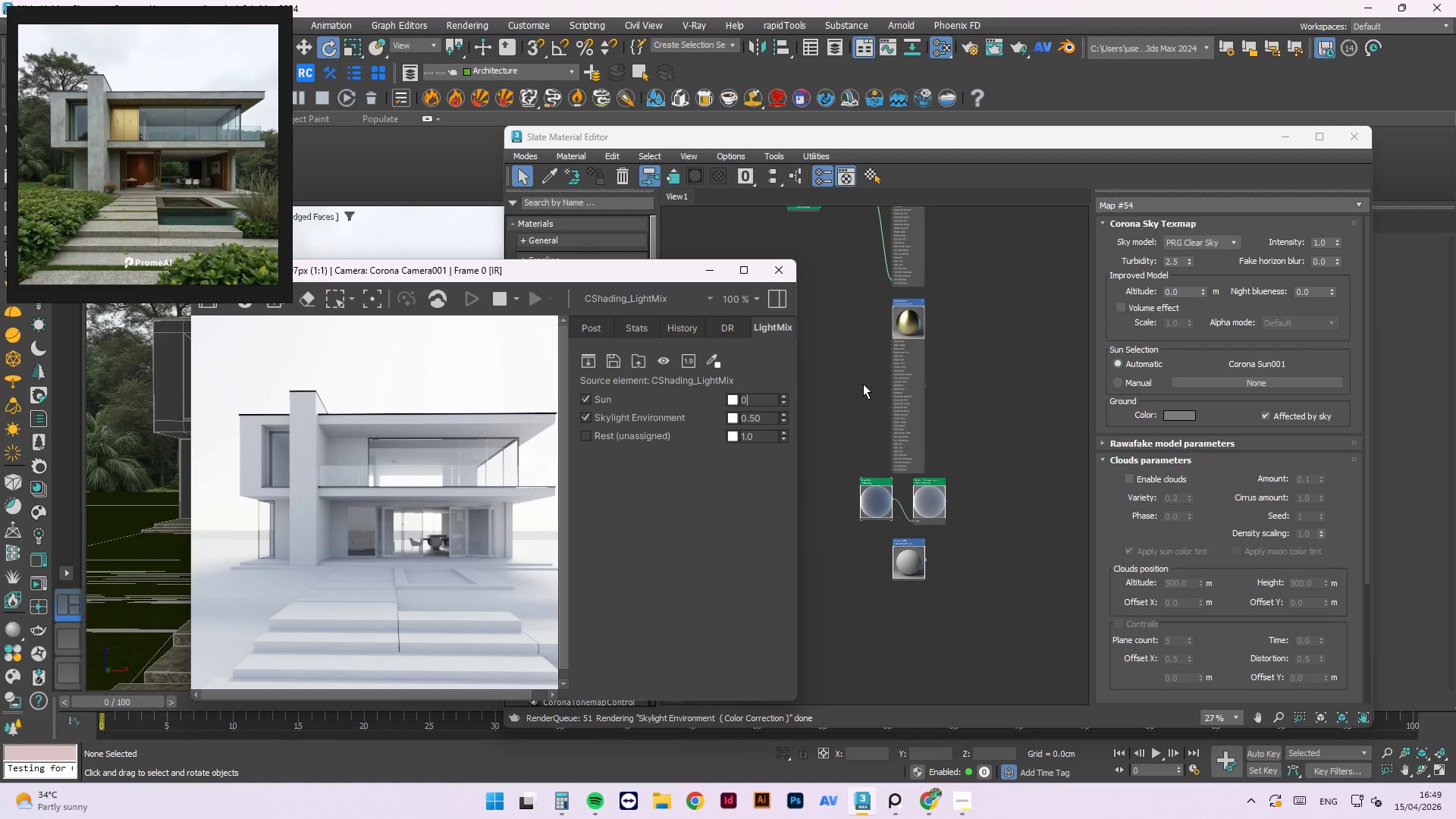 
key(NumpadDecimal)
 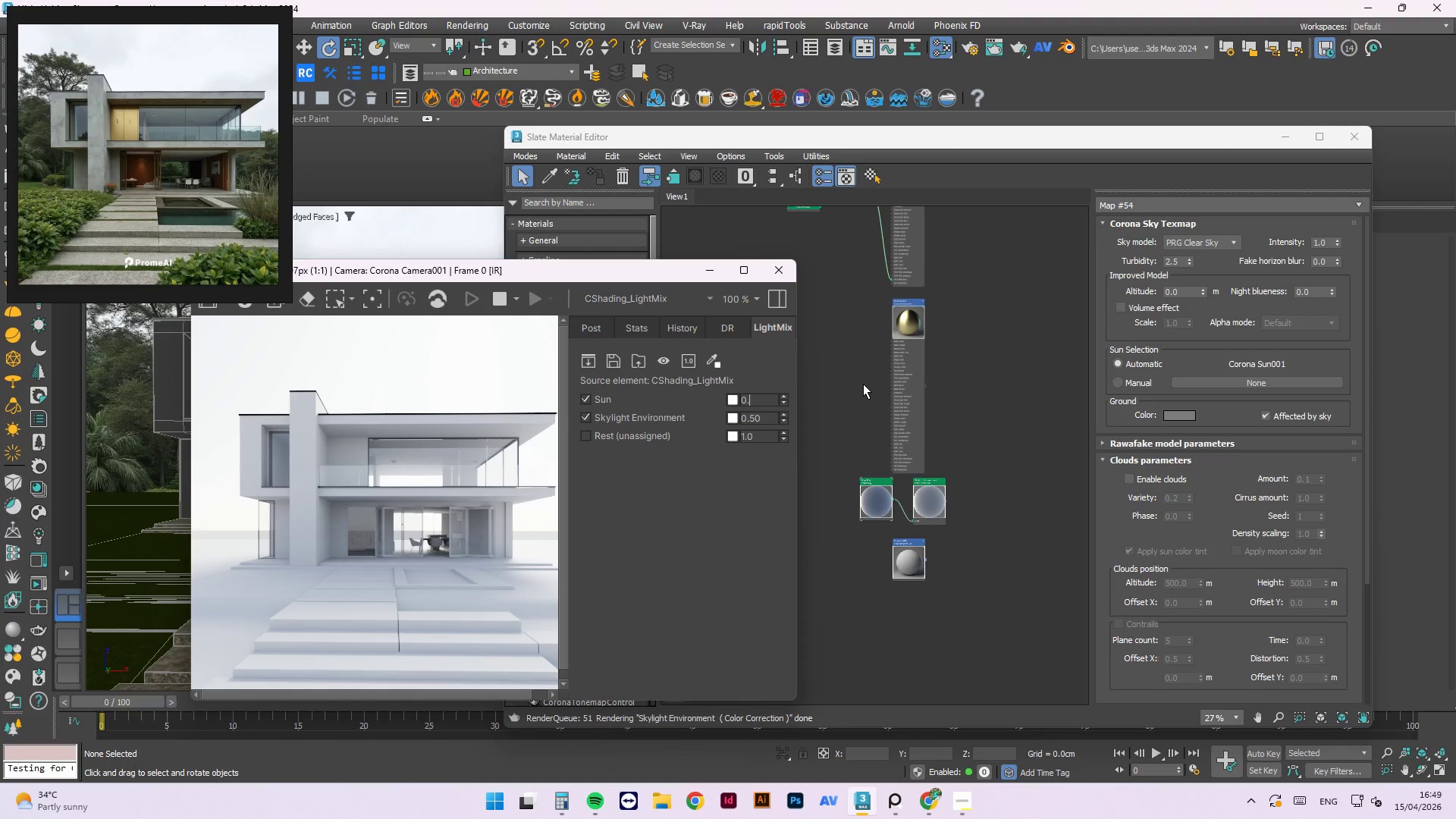 
key(Numpad1)
 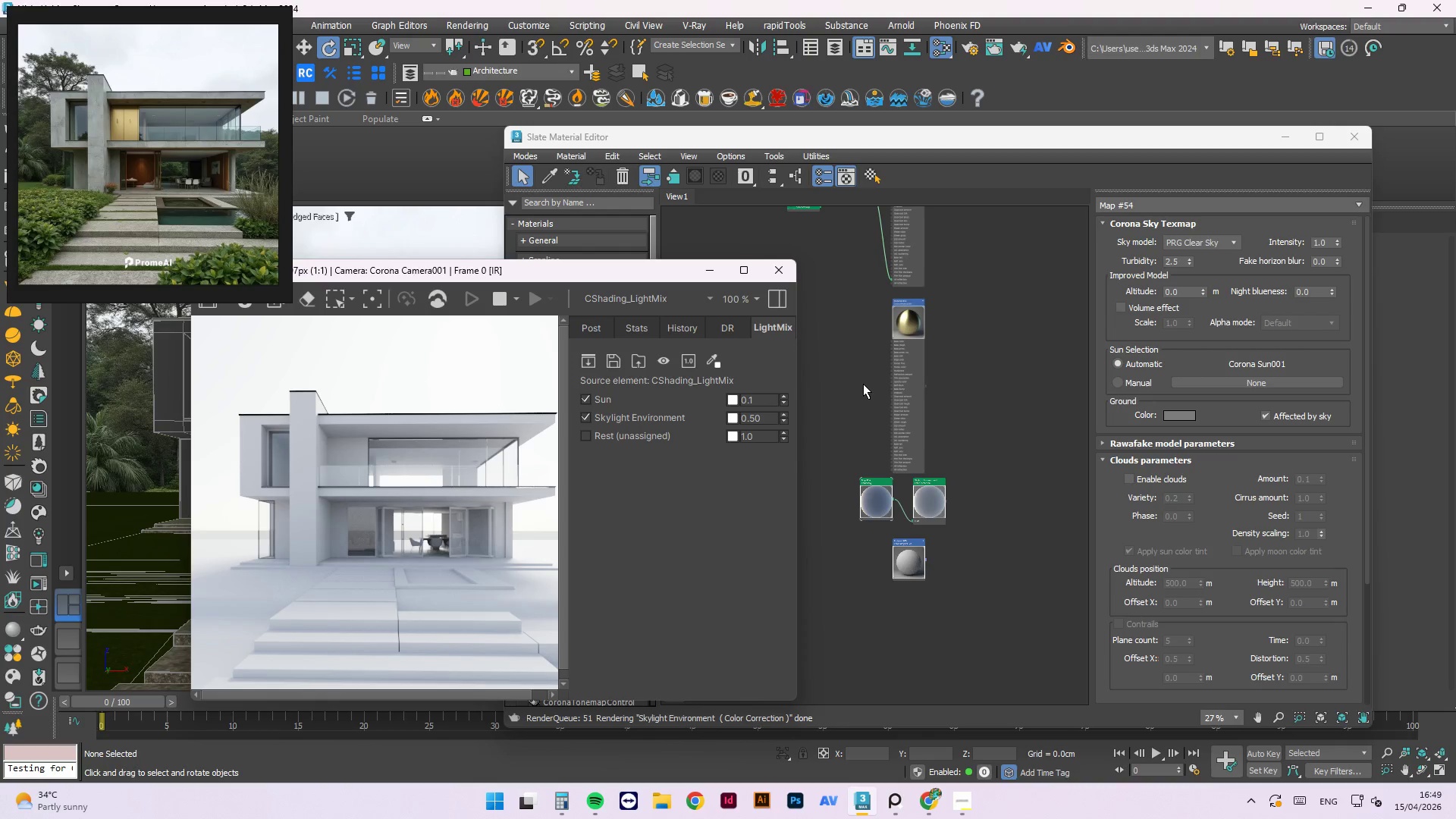 
key(Numpad5)
 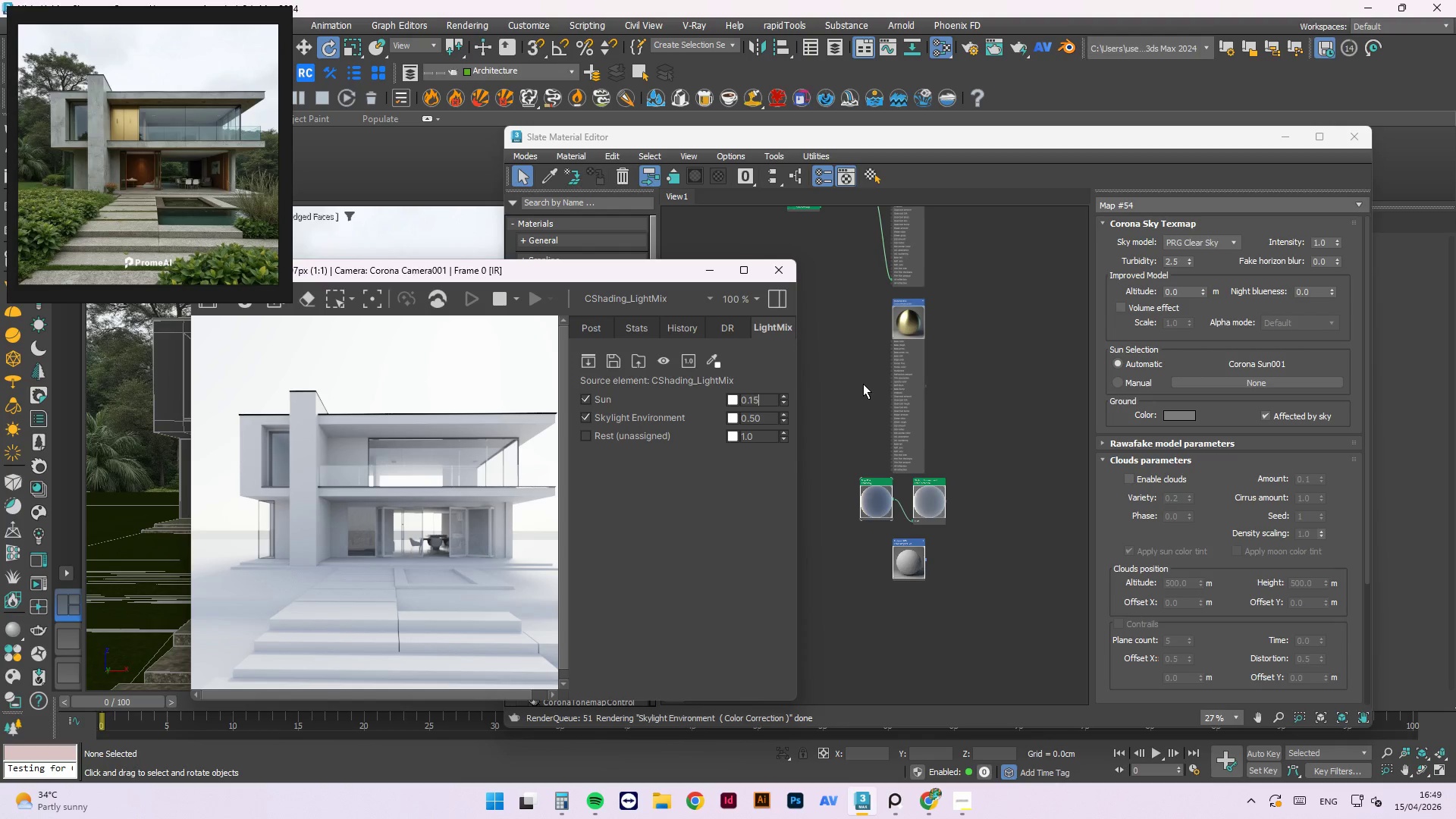 
key(NumpadEnter)
 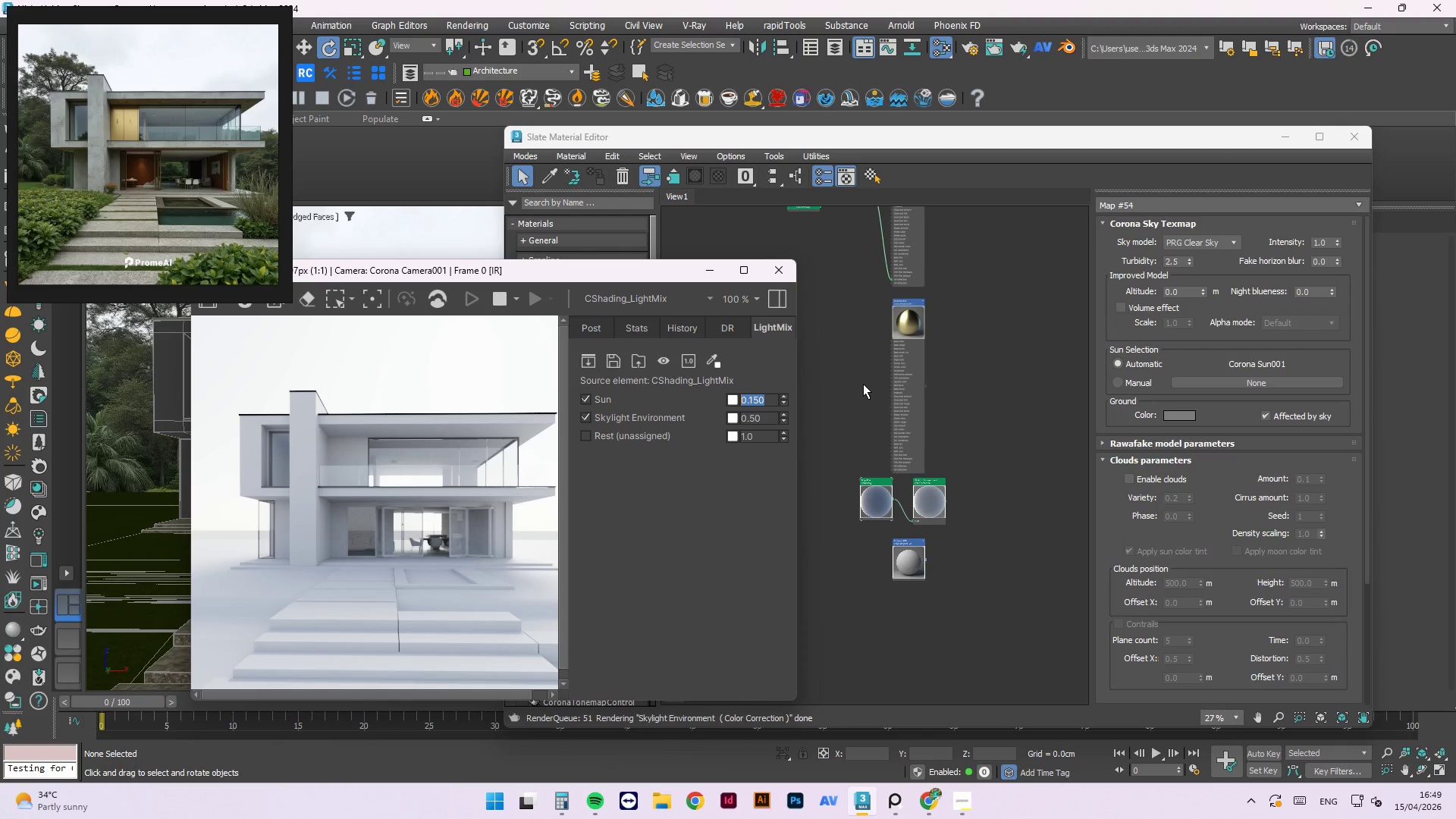 
key(Numpad0)
 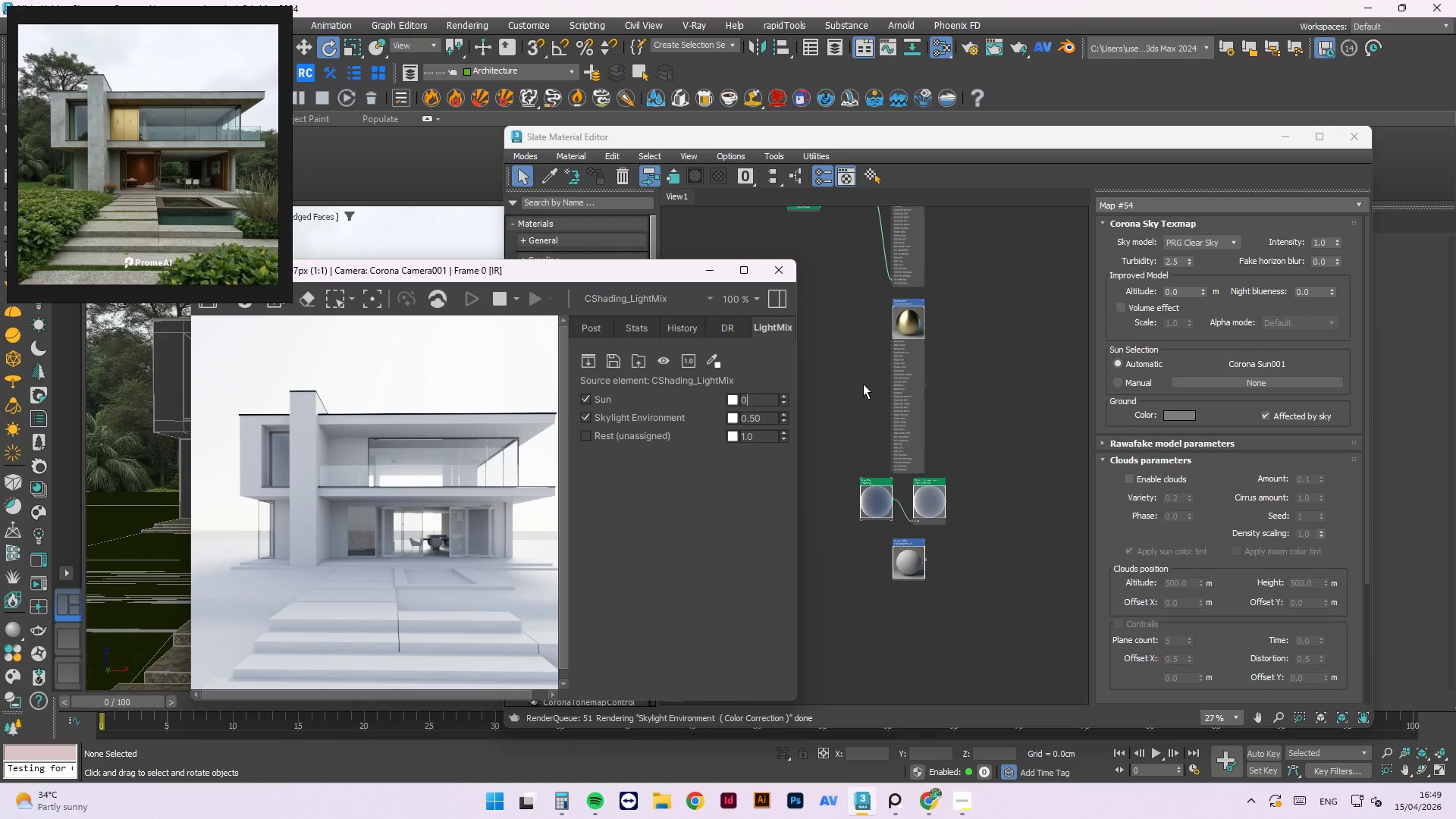 
key(NumpadDecimal)
 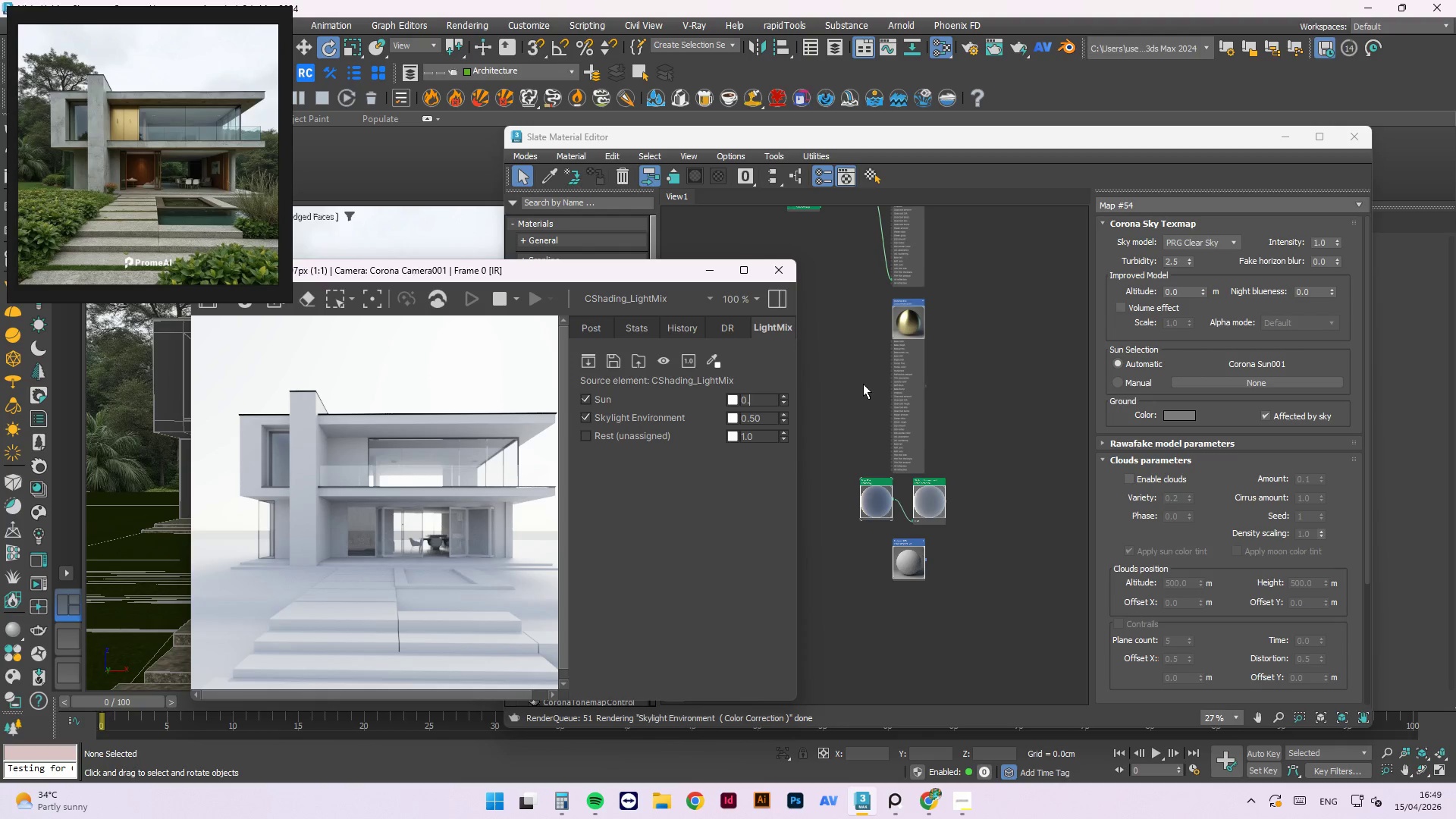 
key(Numpad1)
 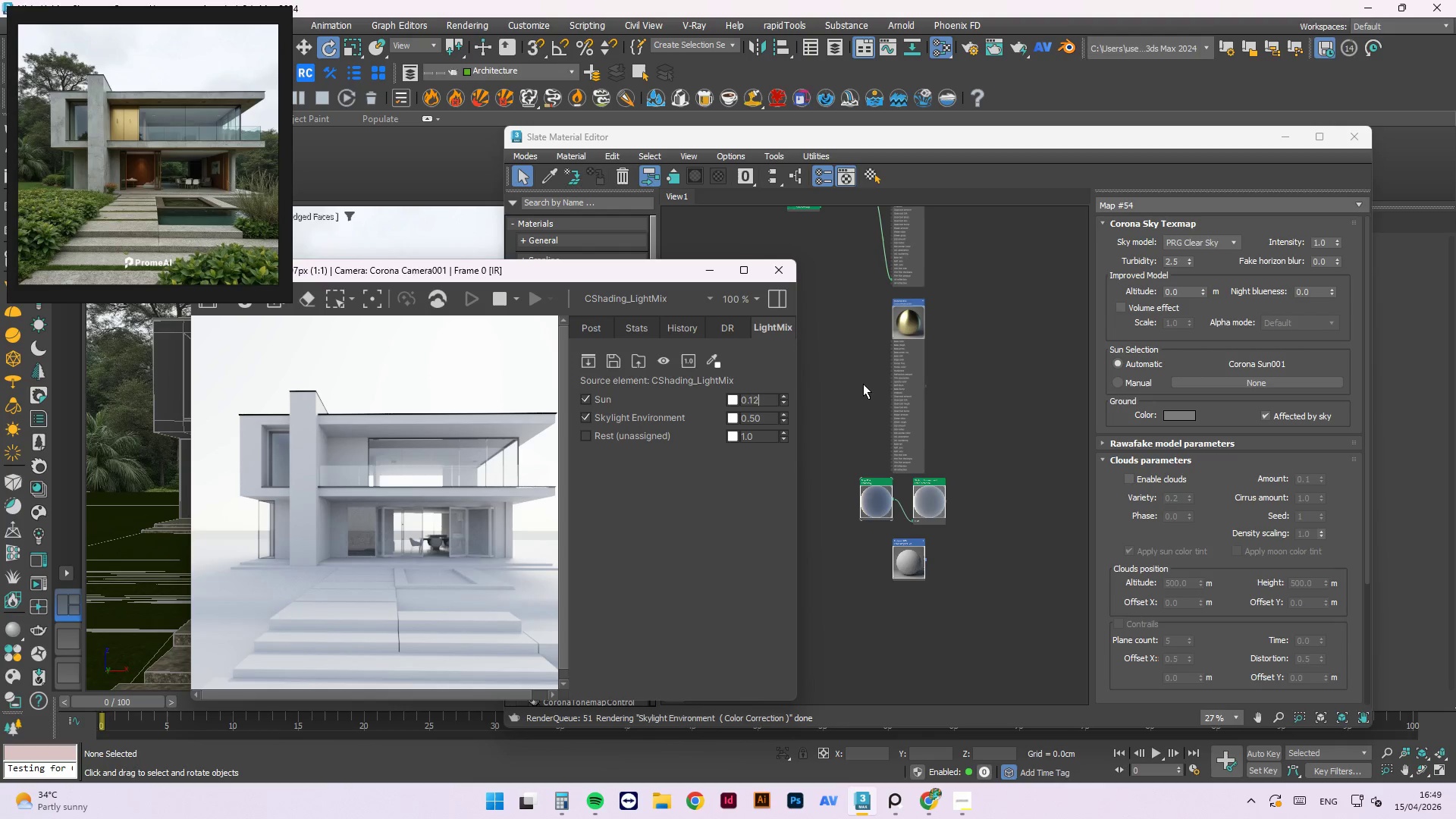 
key(Numpad2)
 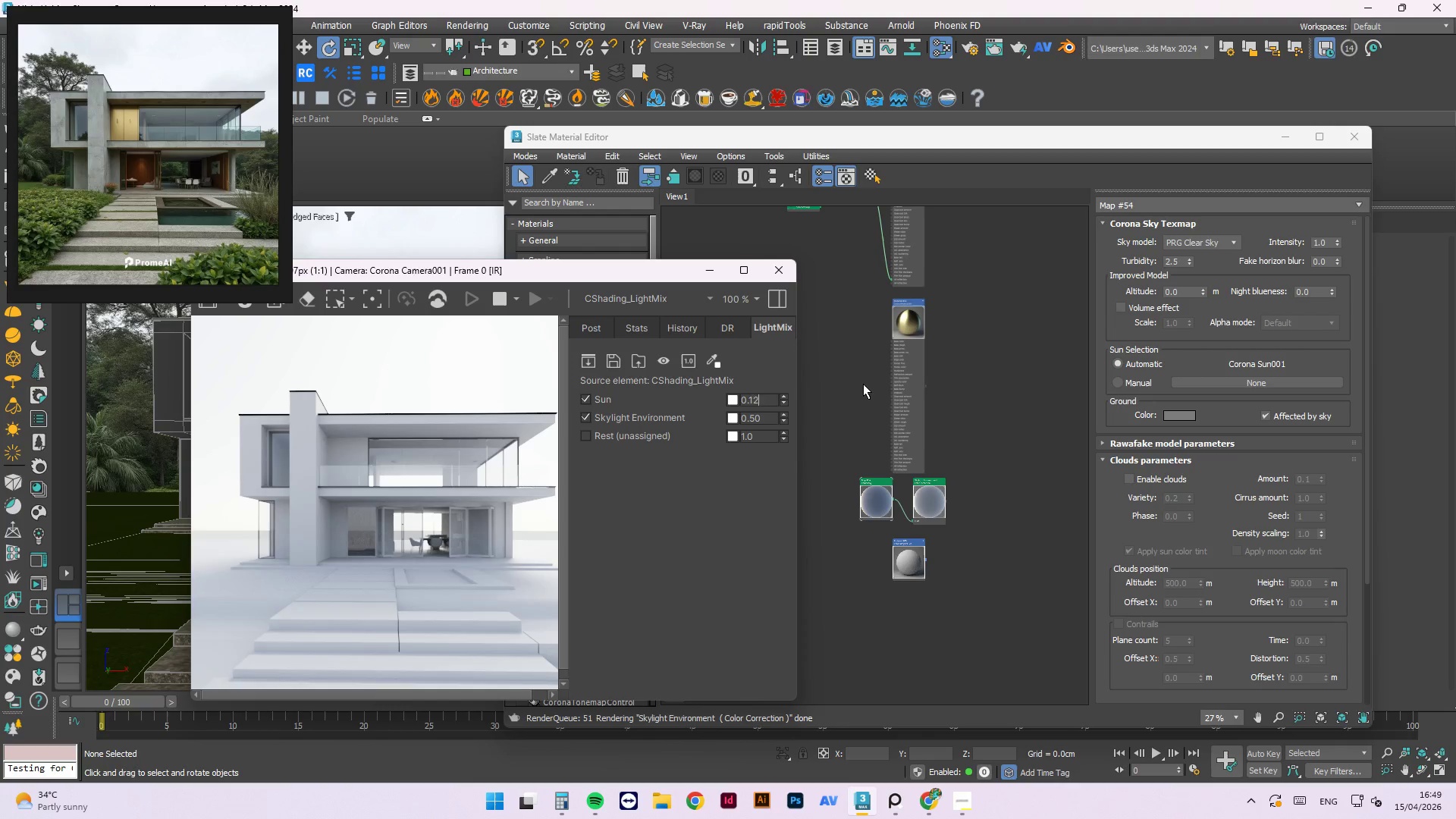 
key(NumpadEnter)
 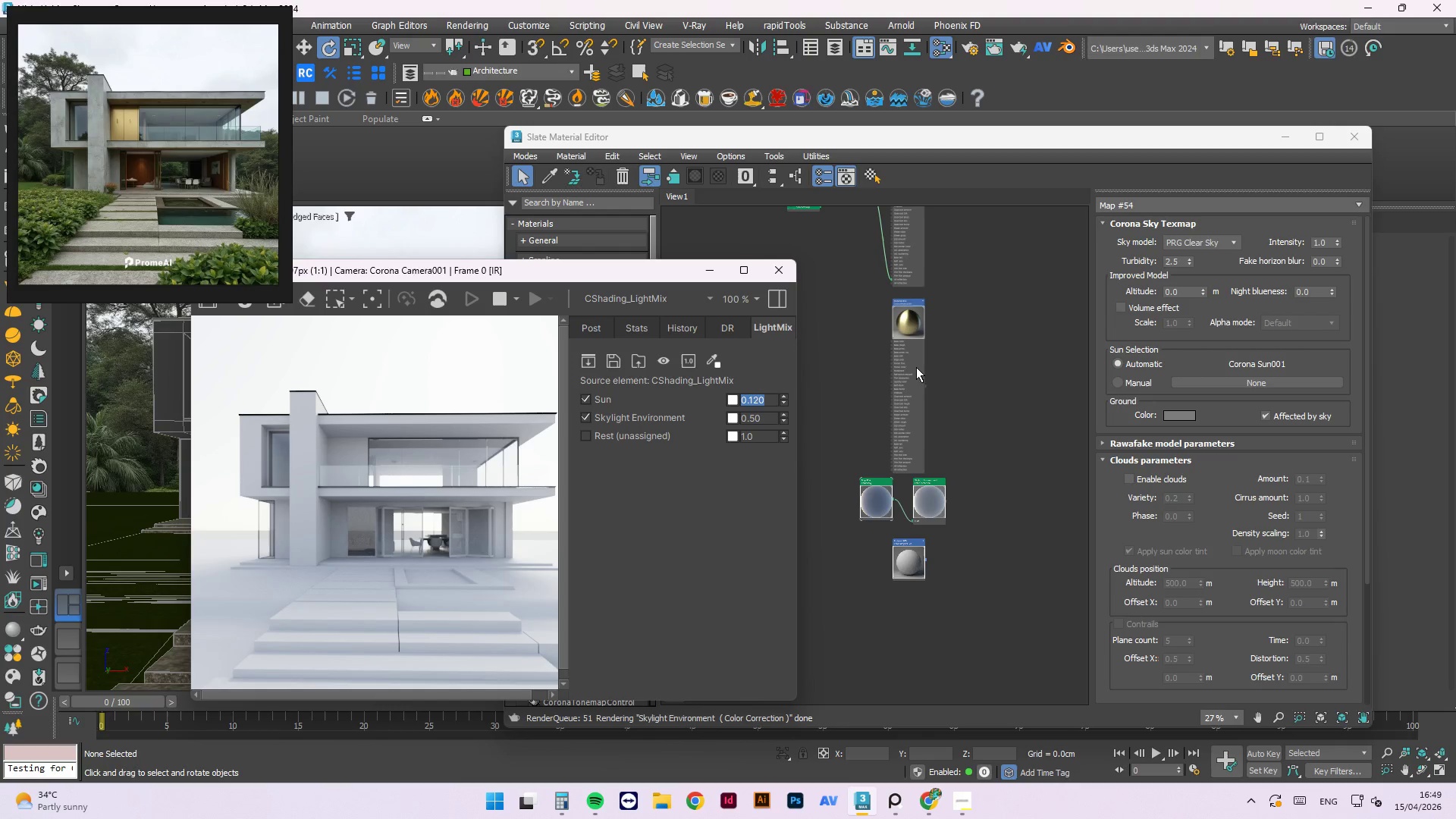 
left_click([959, 360])
 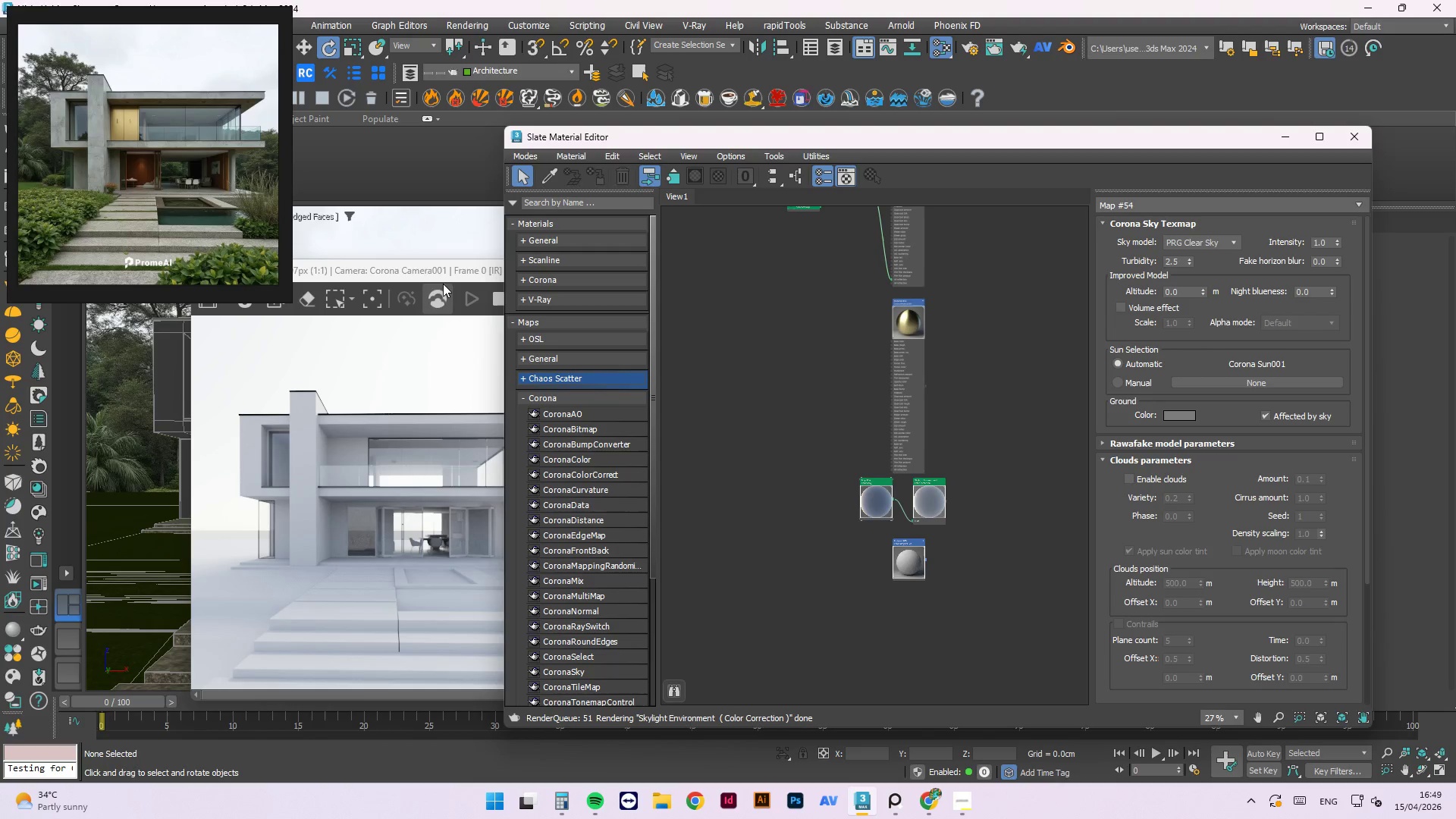 
left_click([436, 270])
 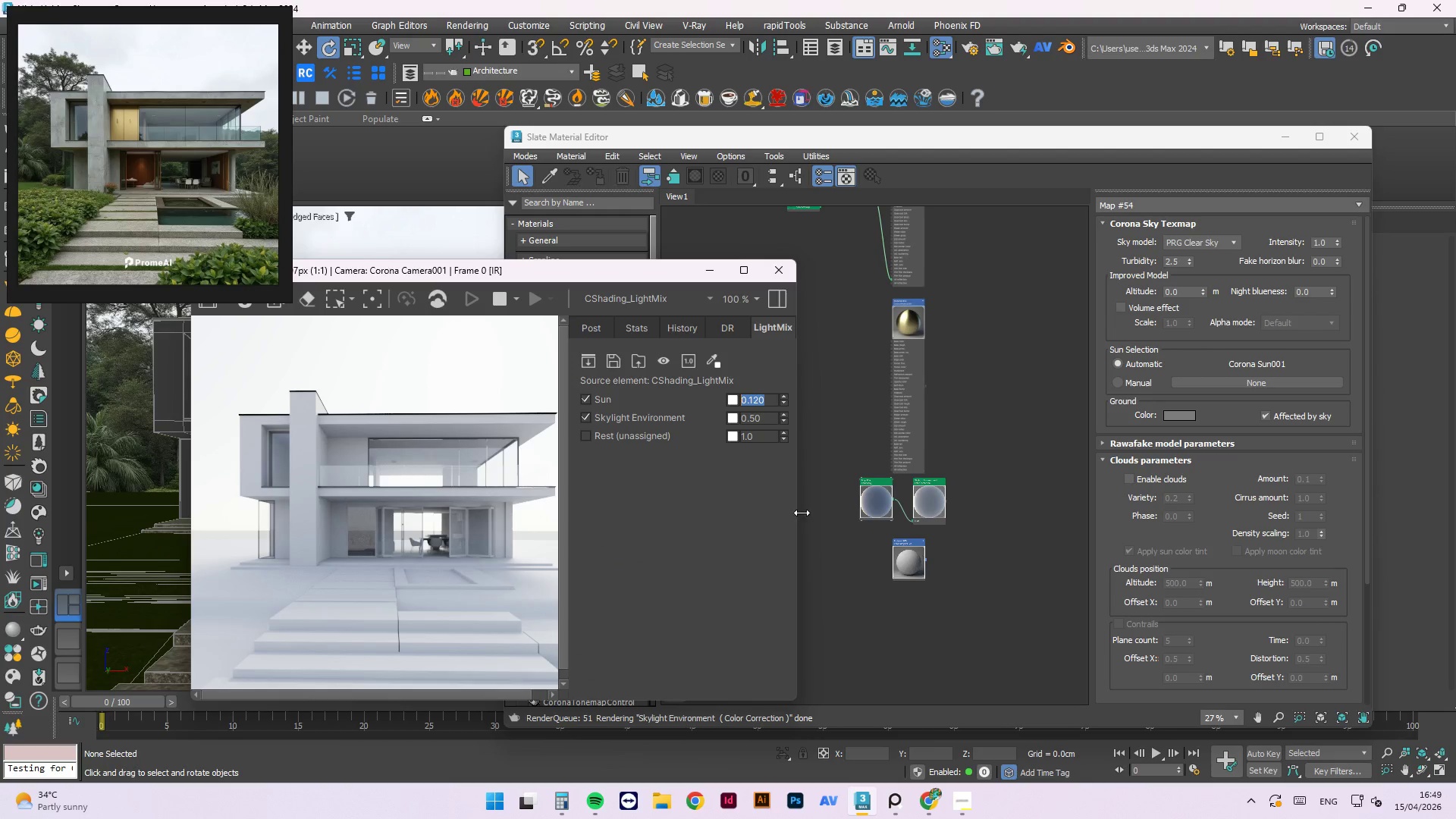 
left_click([878, 499])
 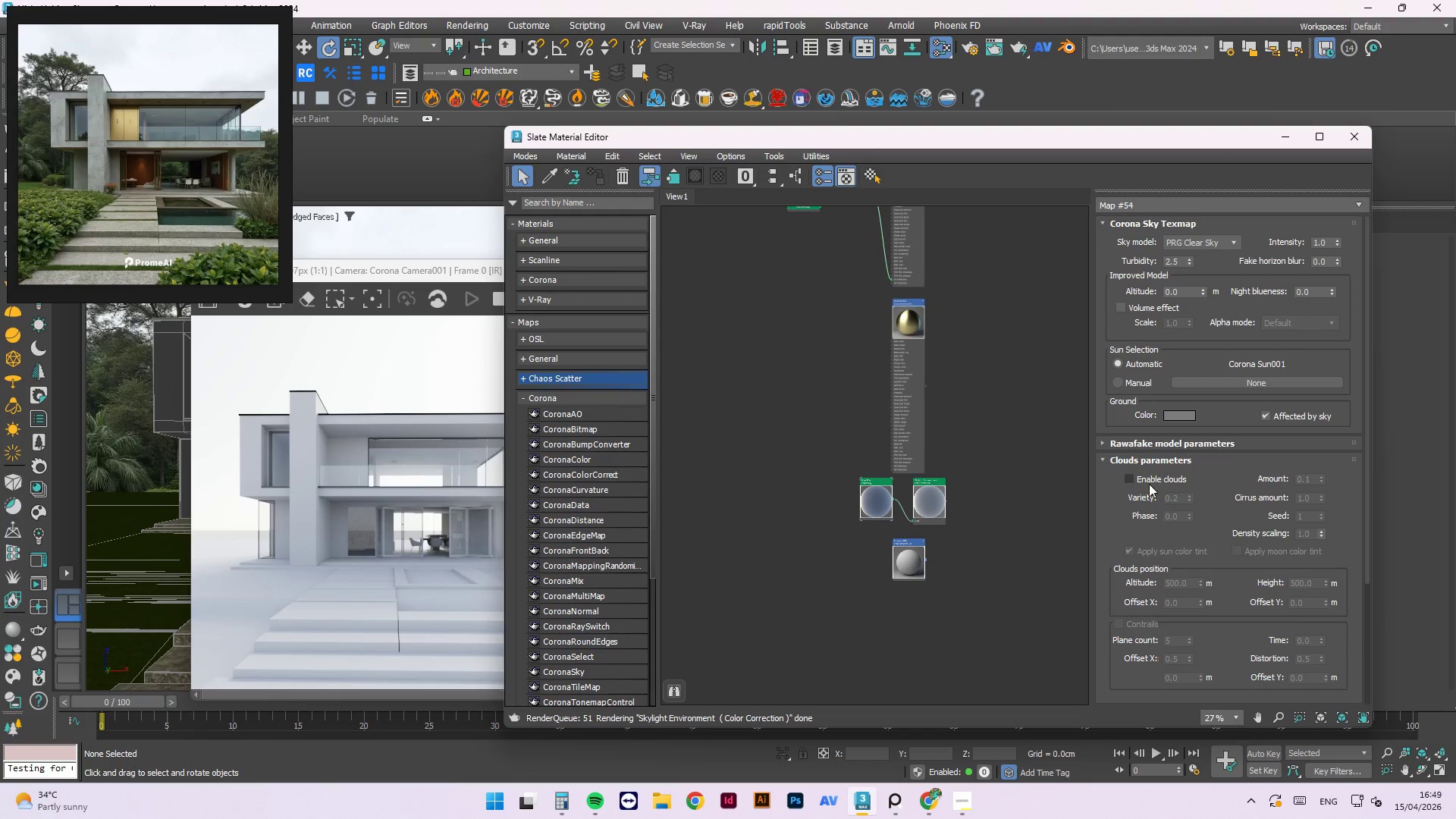 
left_click([1144, 478])
 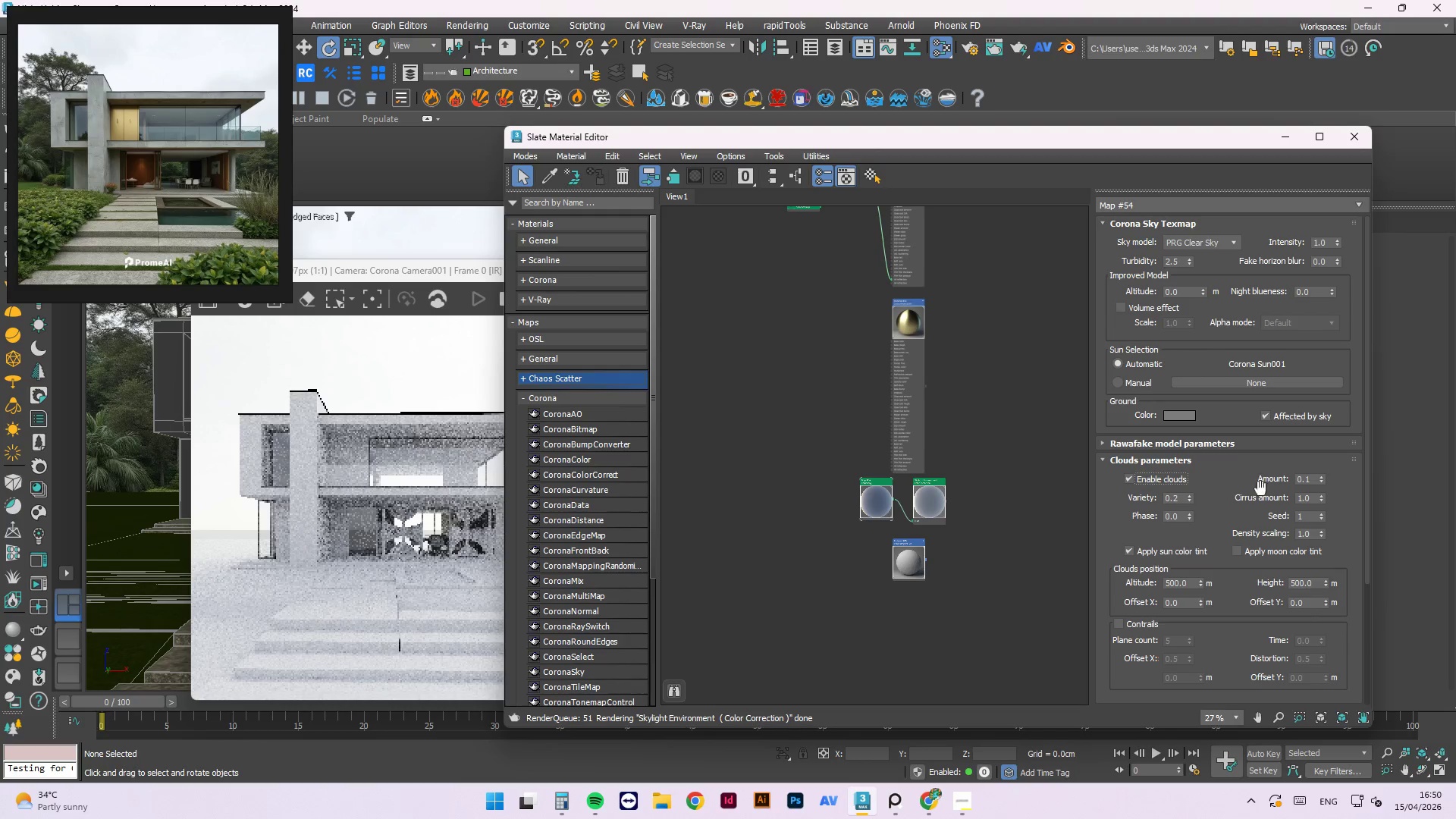 
mouse_move([1287, 479])
 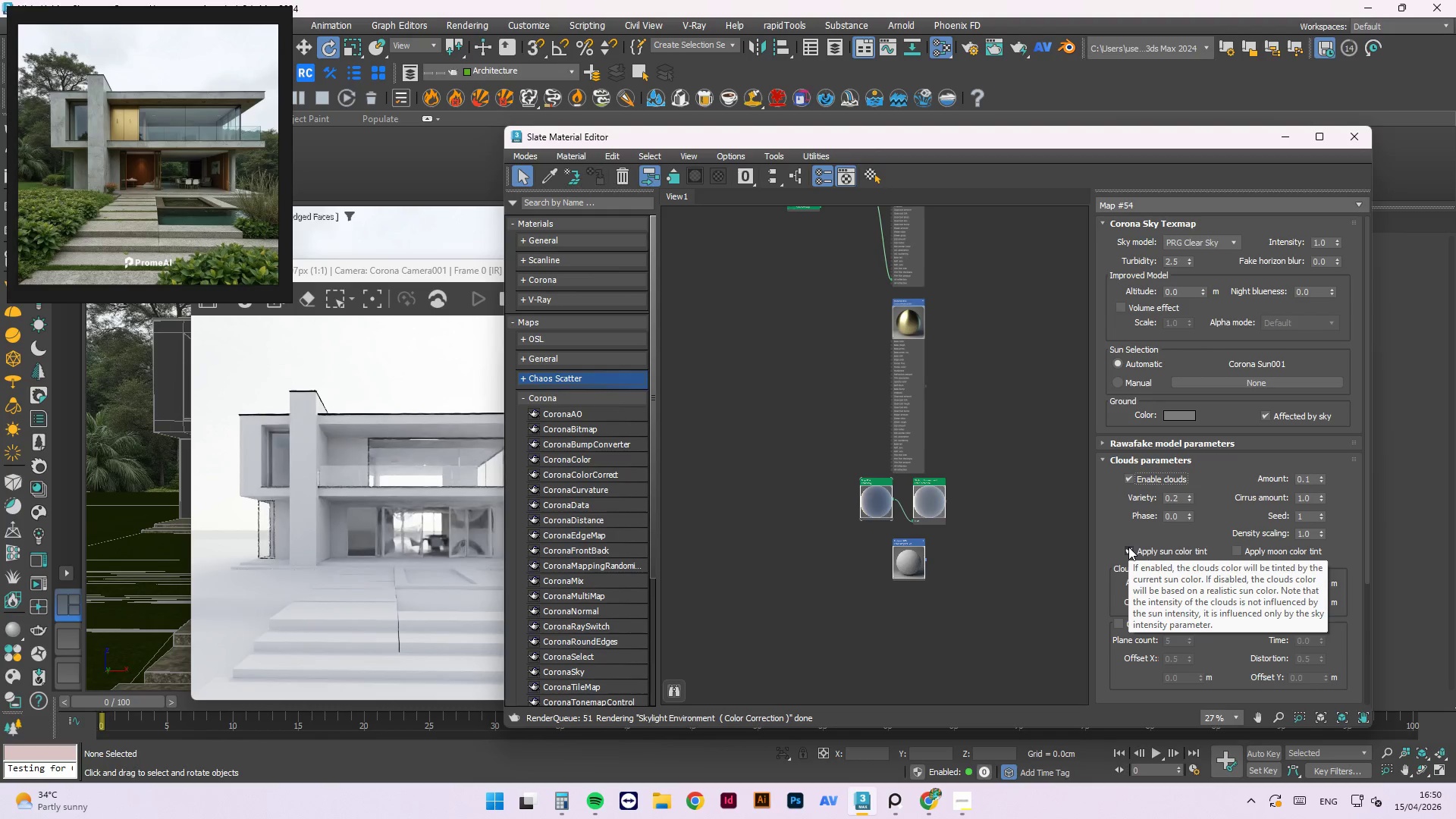 
left_click([1128, 547])
 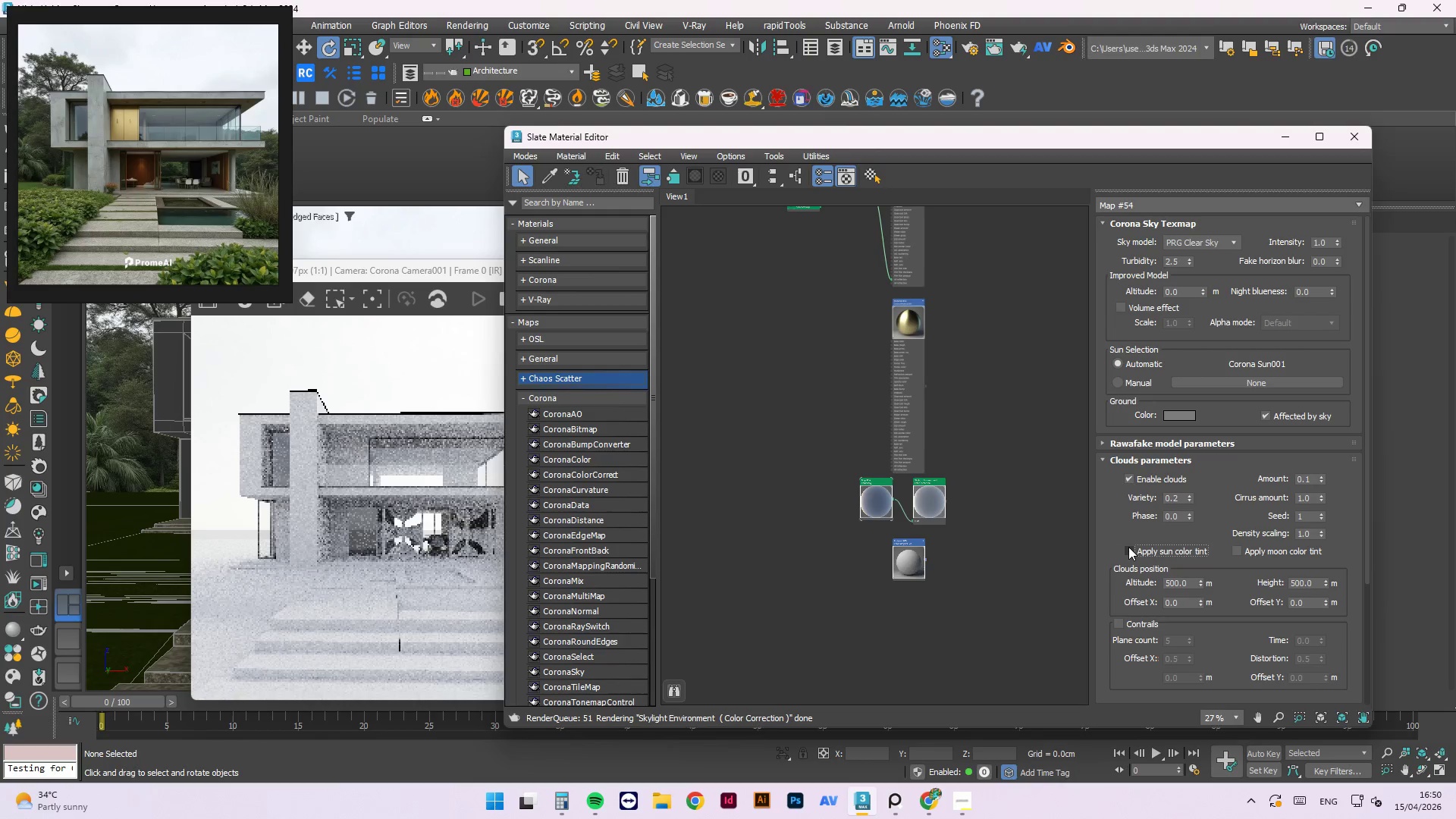 
left_click([1131, 551])
 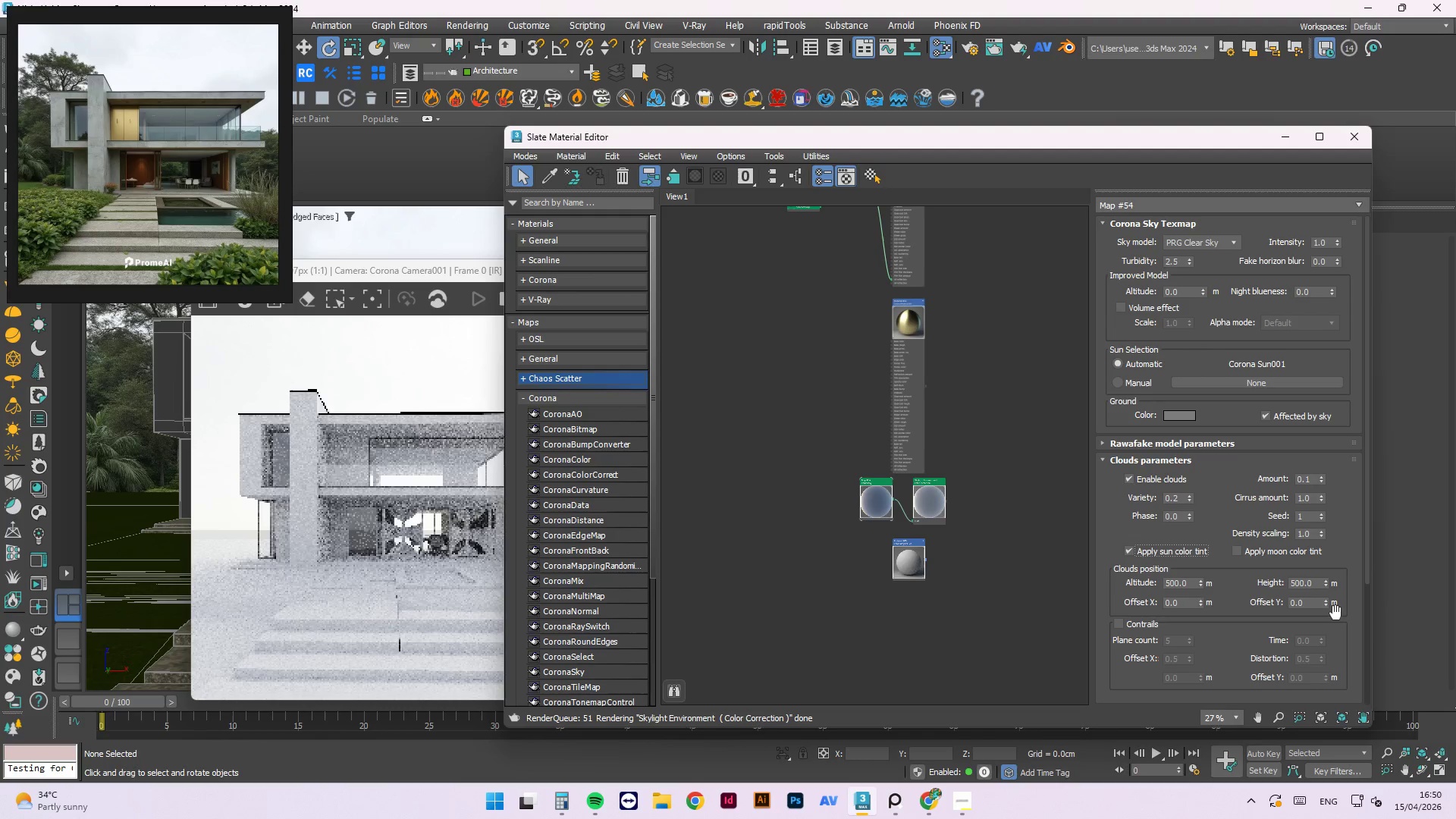 
left_click([1183, 581])
 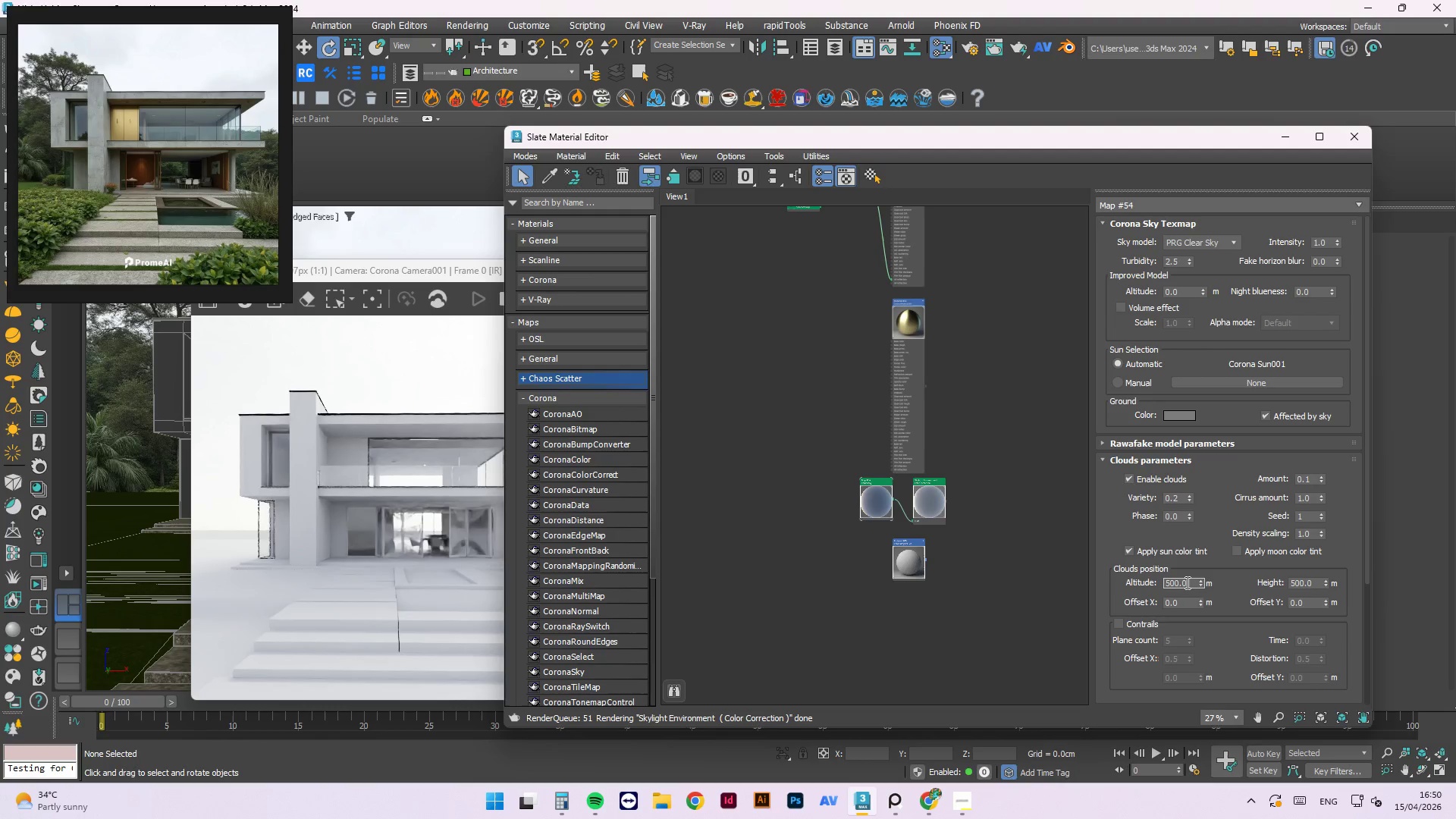 
mouse_move([1198, 573])
 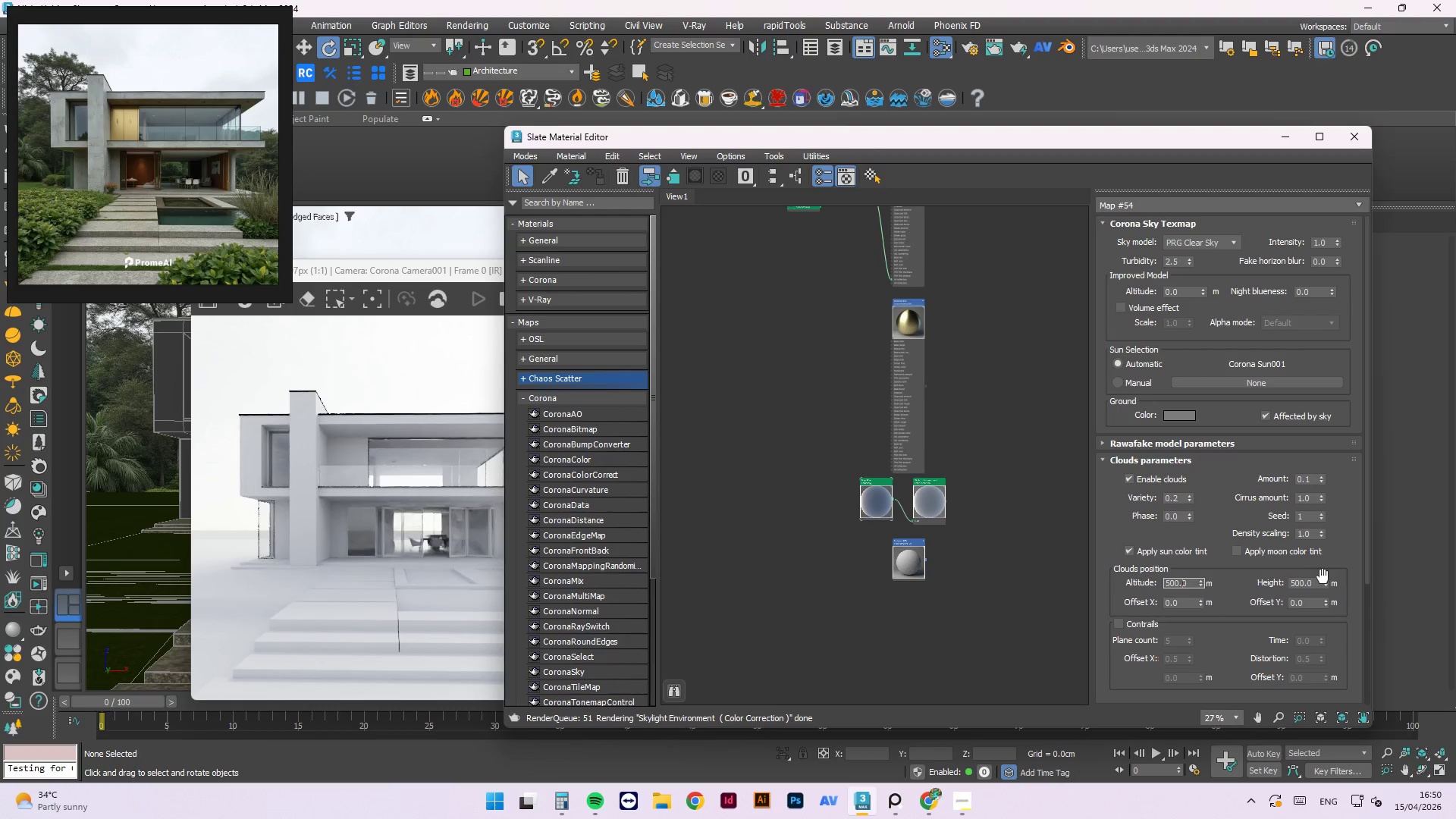 
mouse_move([1308, 559])
 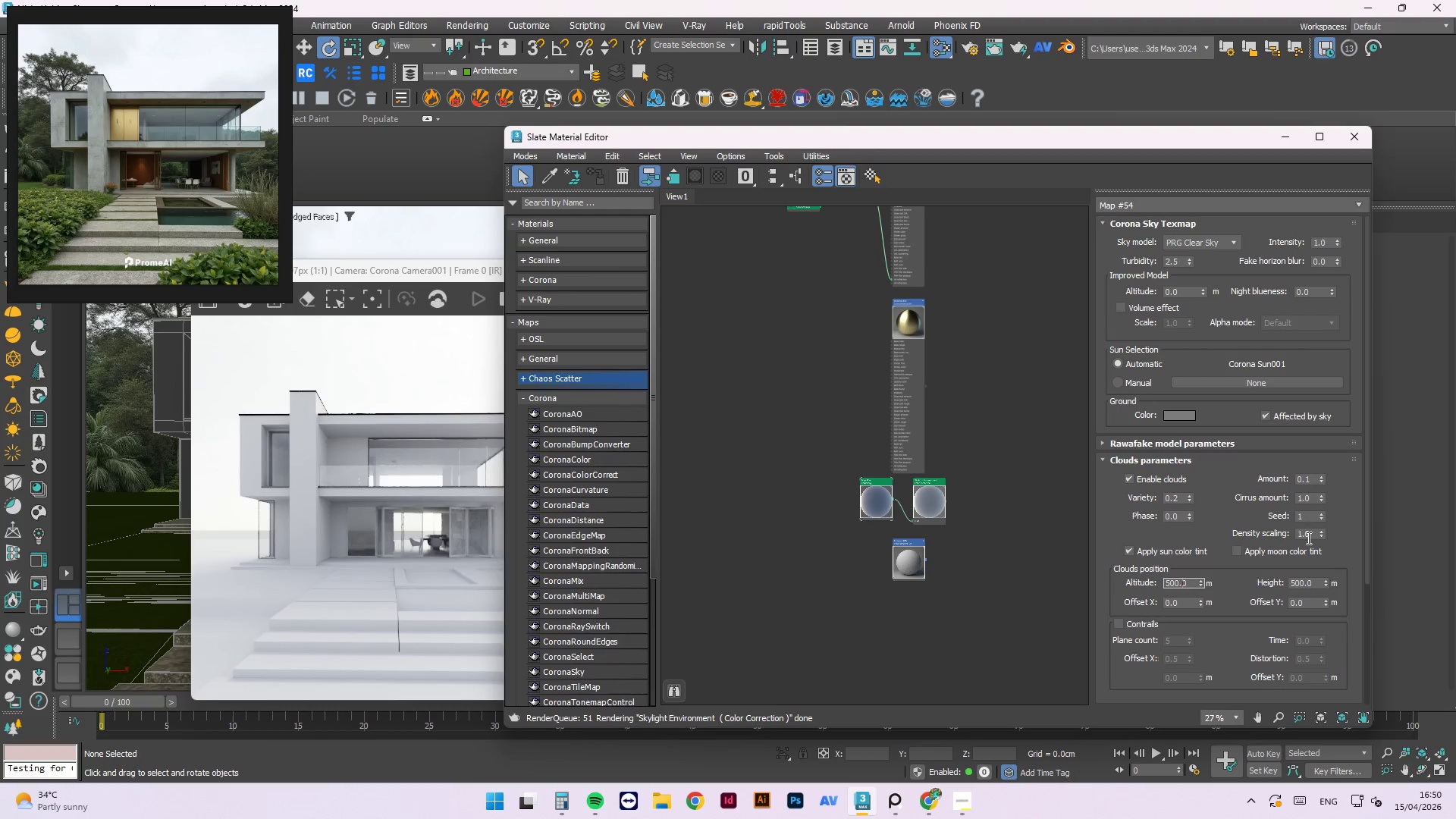 
mouse_move([1290, 547])
 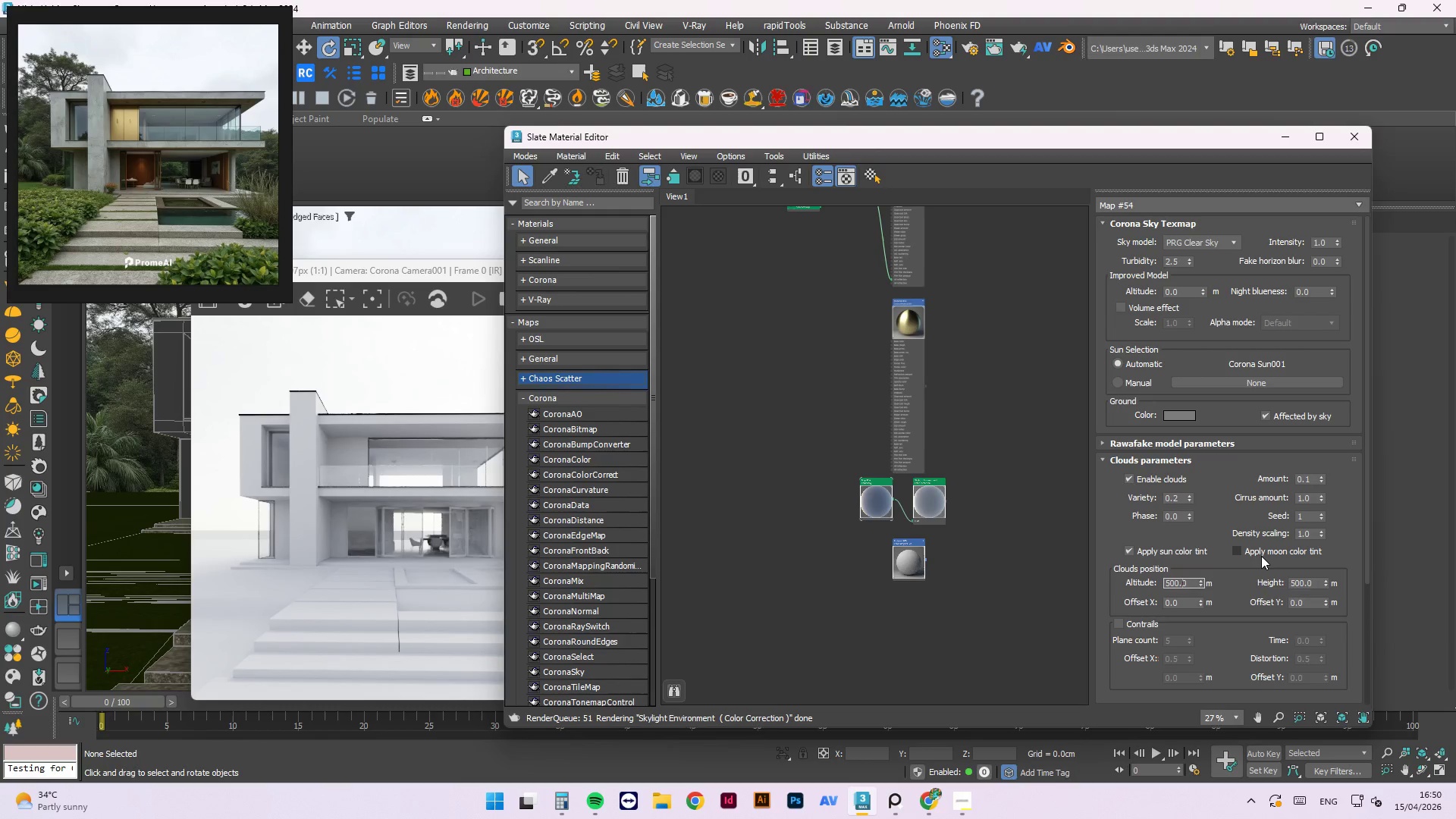 
left_click([1261, 556])
 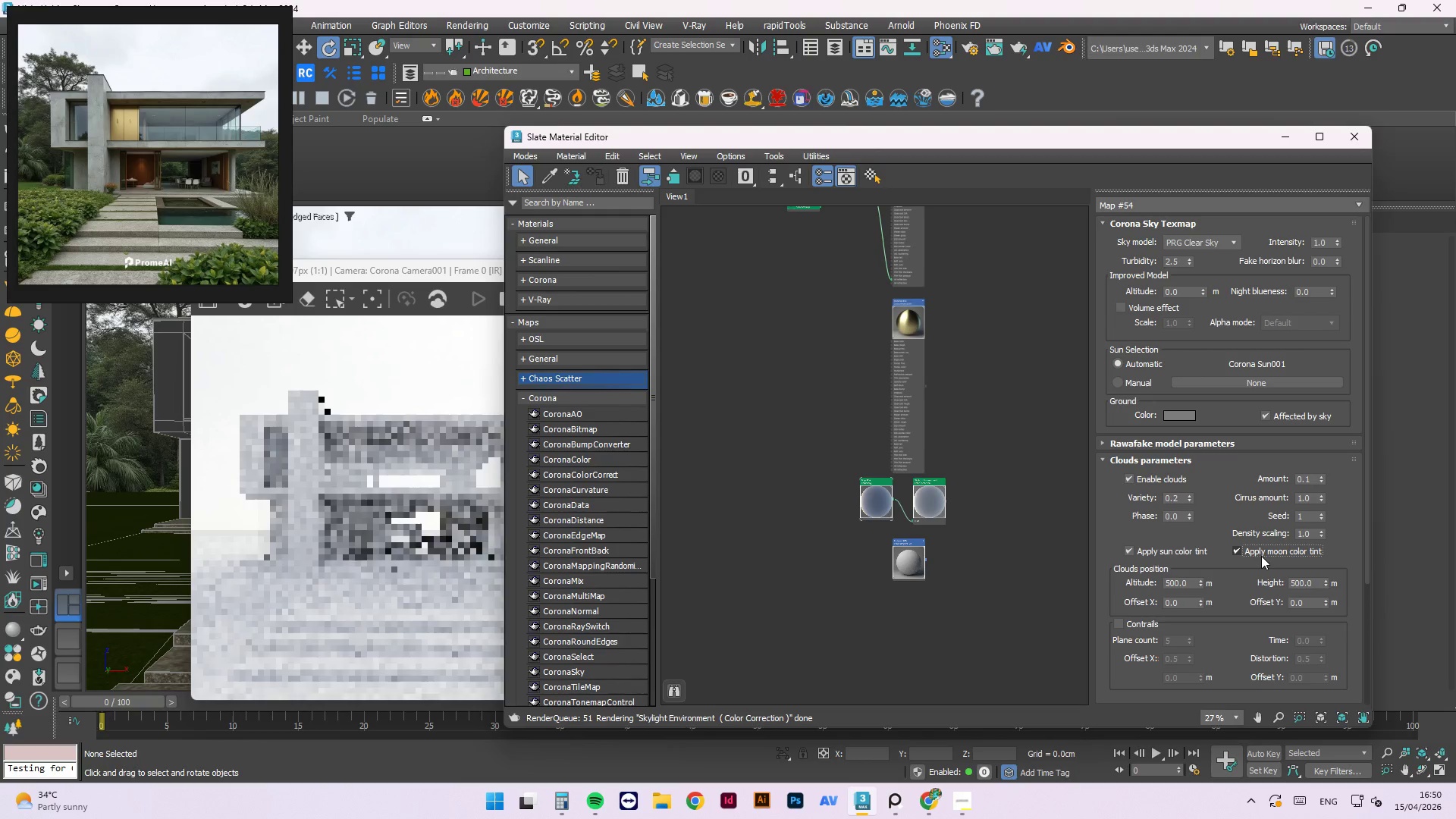 
left_click([1261, 556])
 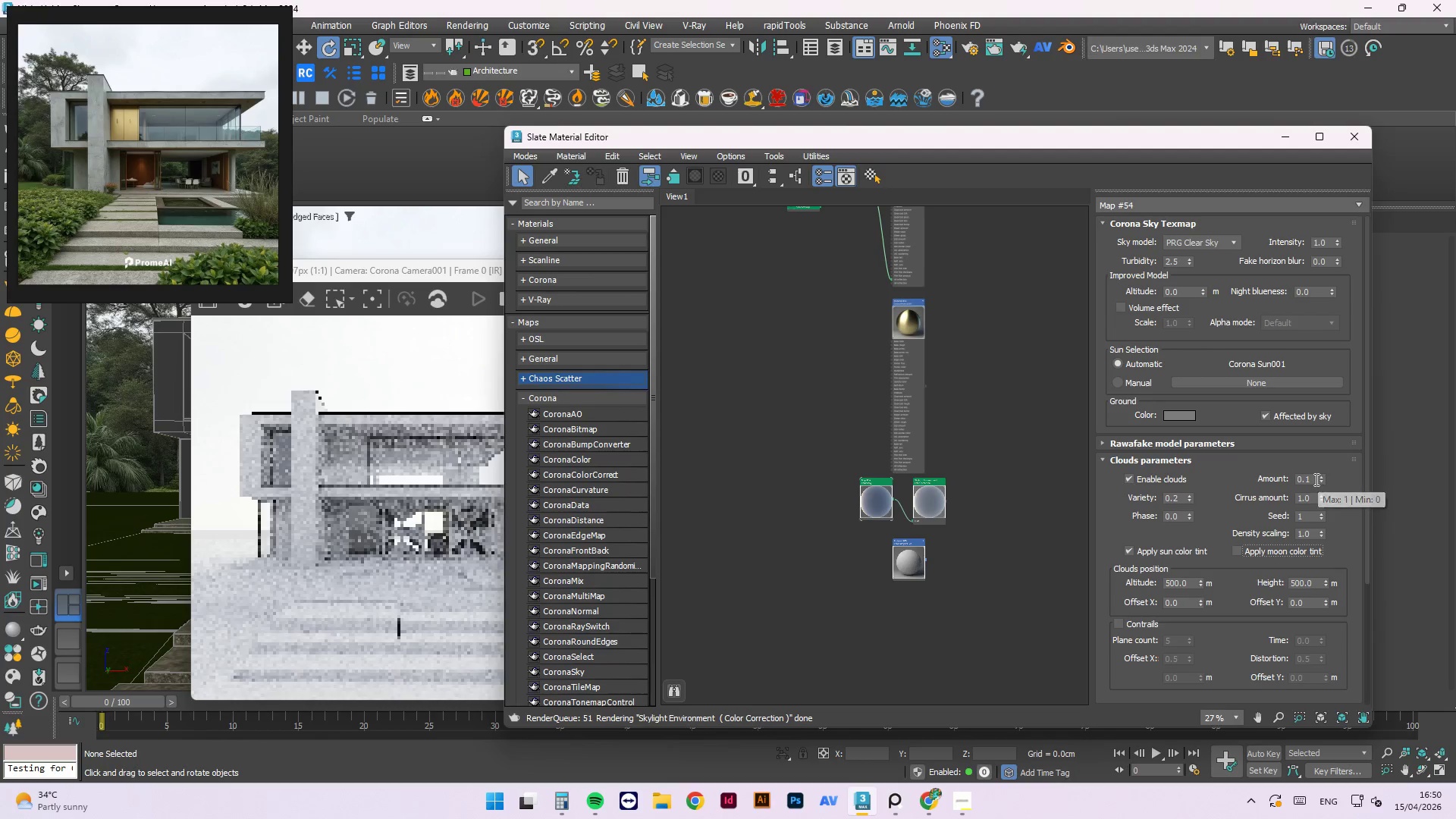 
left_click([1315, 479])
 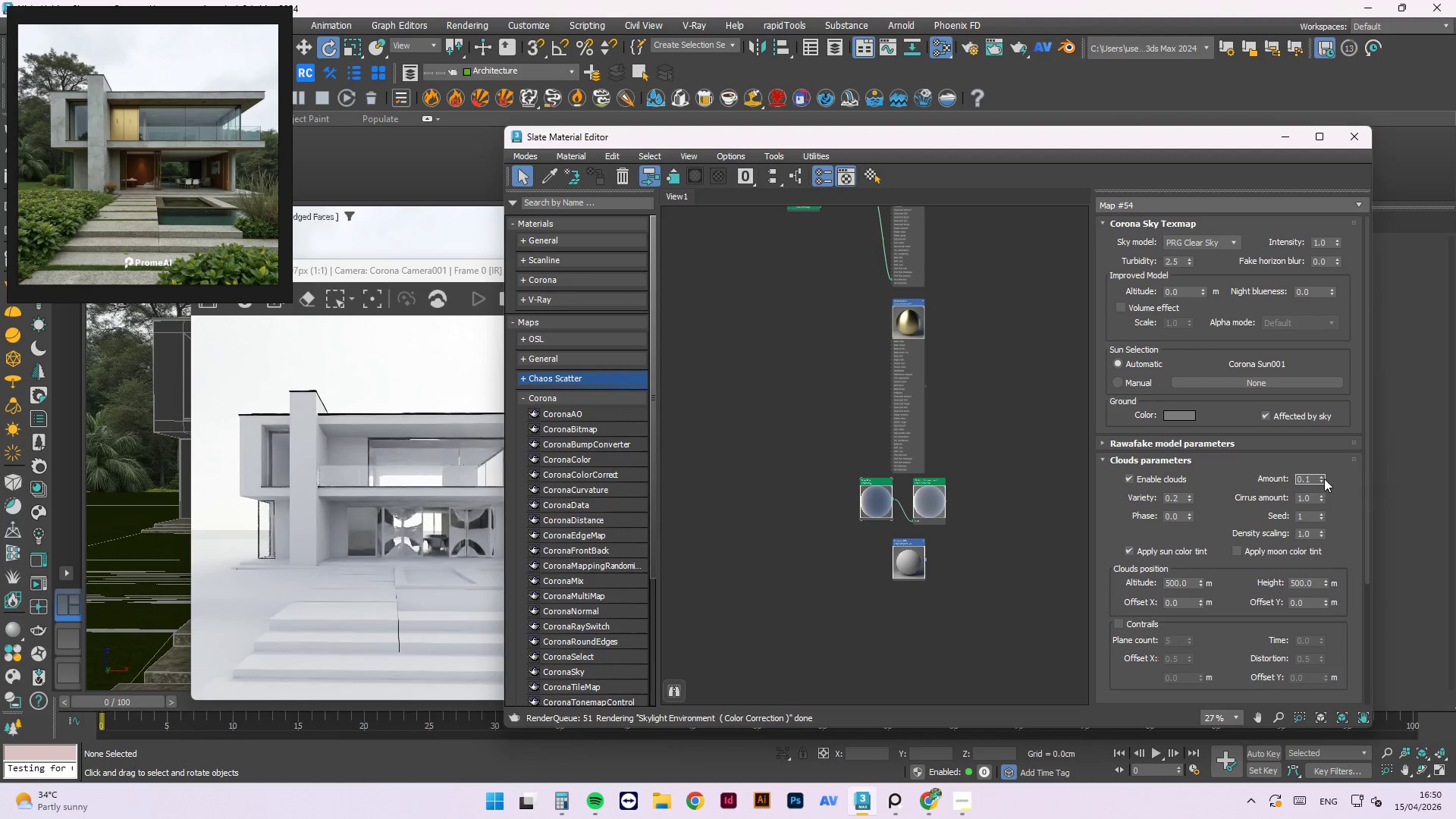 
left_click_drag(start_coordinate=[1312, 475], to_coordinate=[1250, 479])
 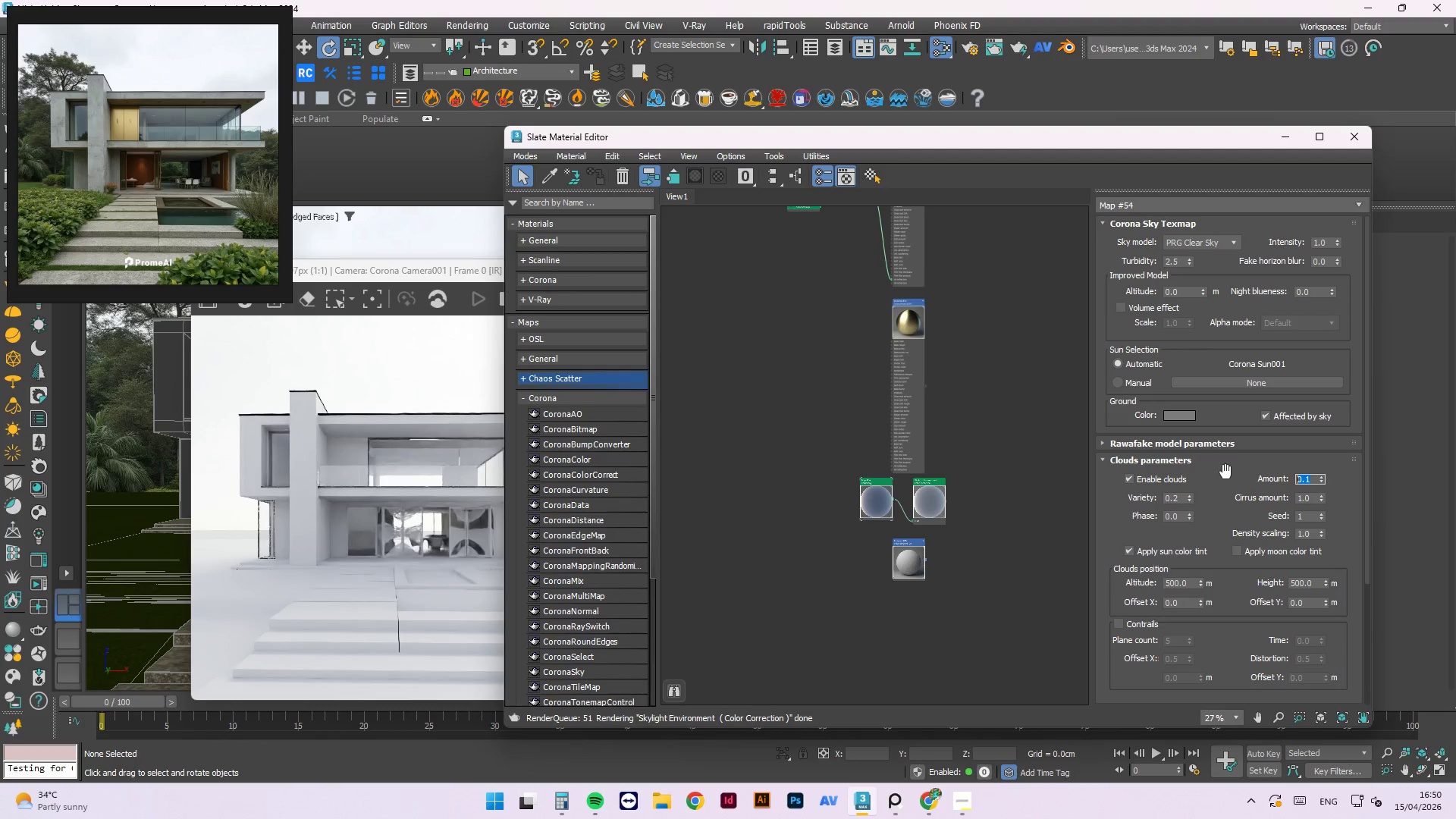 
key(NumpadDecimal)
 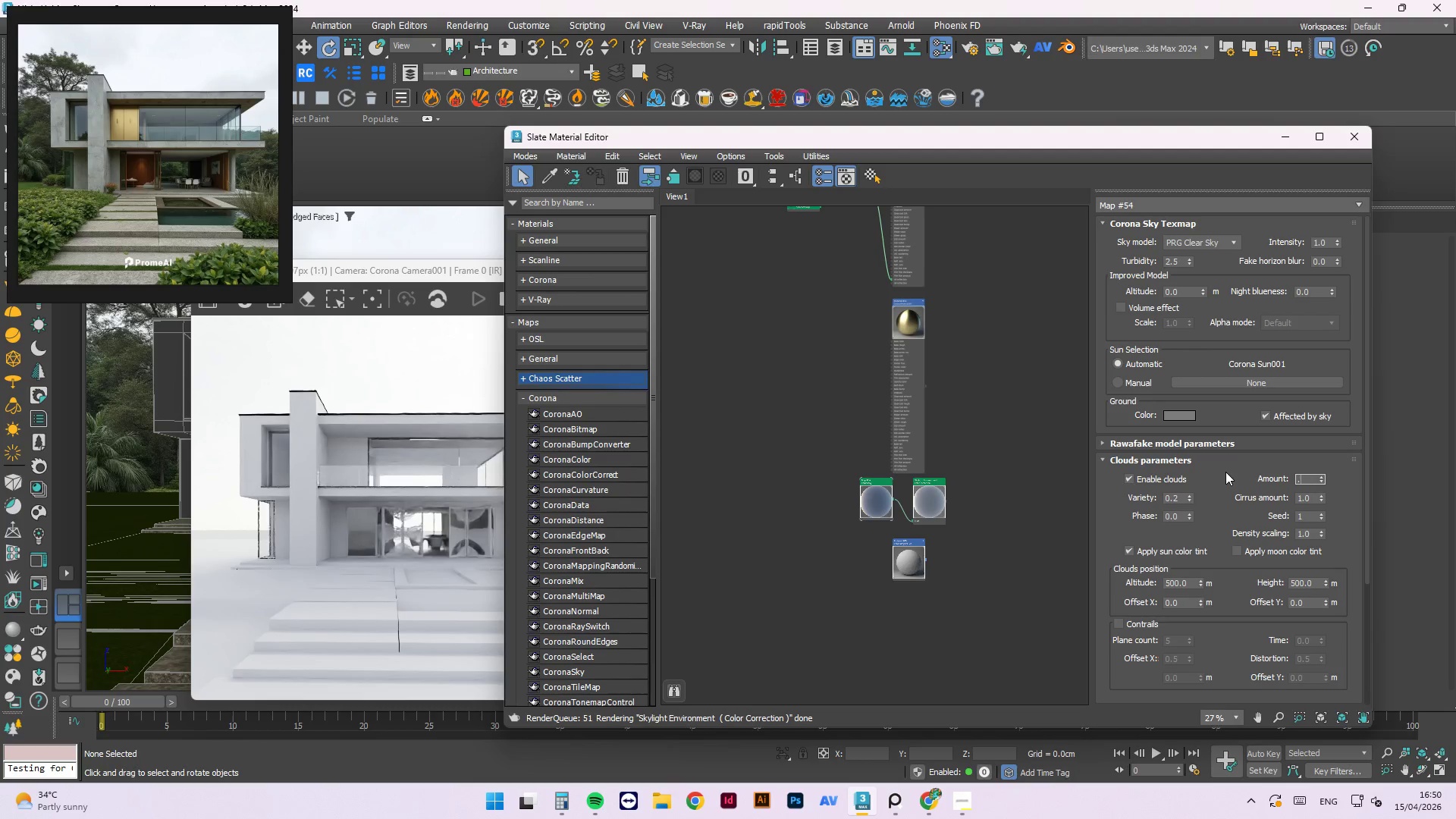 
key(Numpad5)
 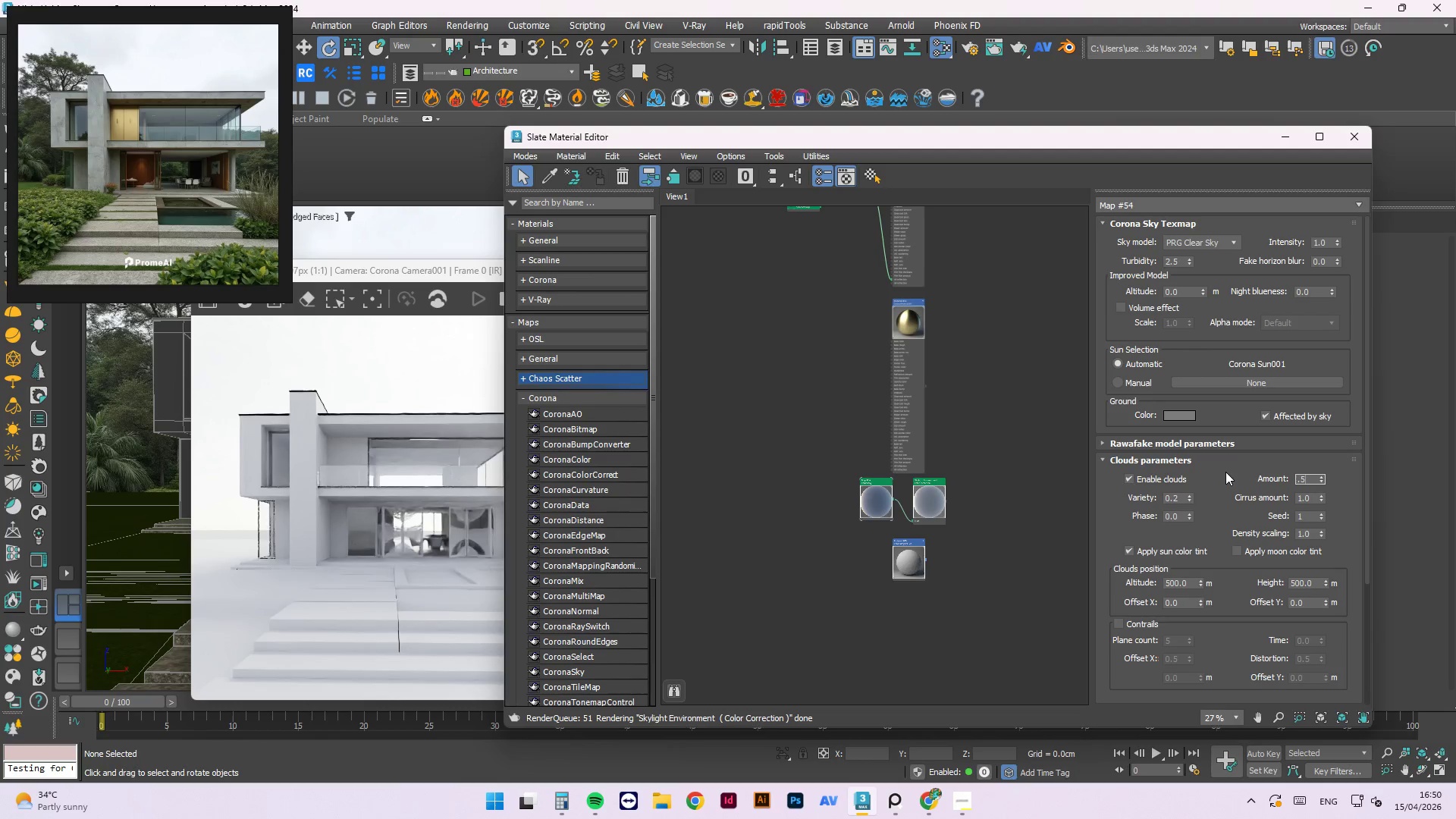 
key(NumpadEnter)
 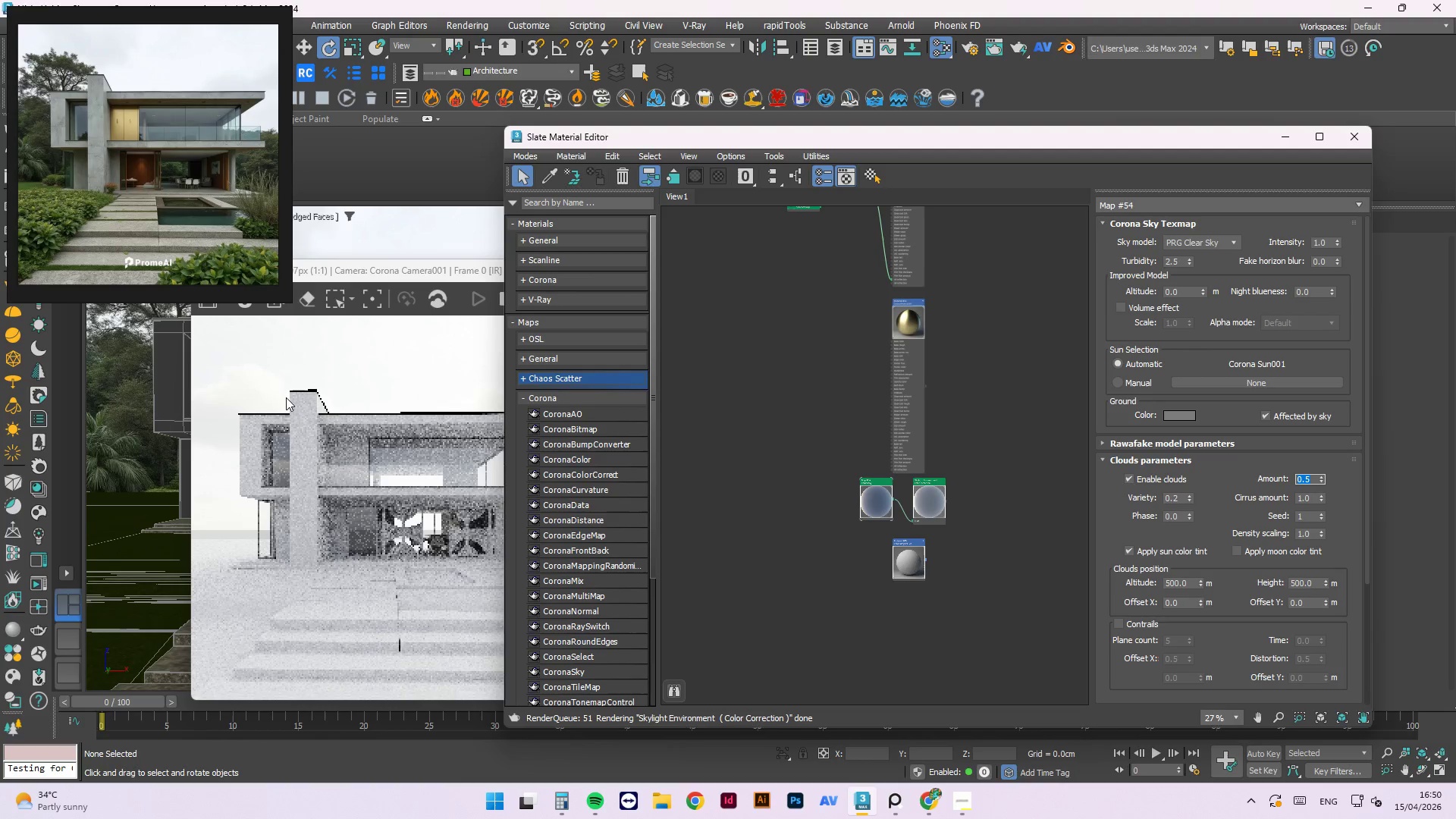 
wait(8.84)
 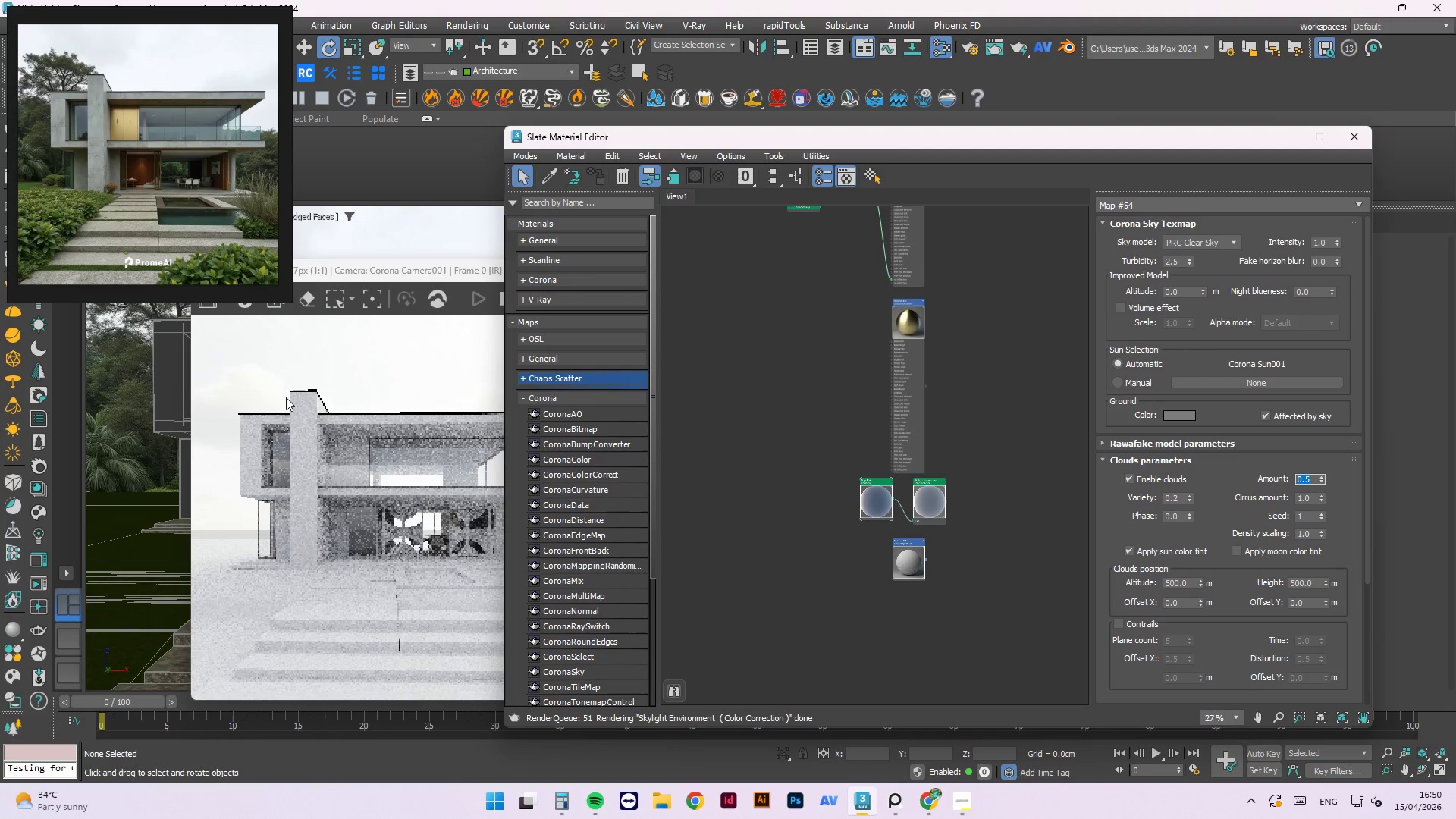 
left_click([987, 486])
 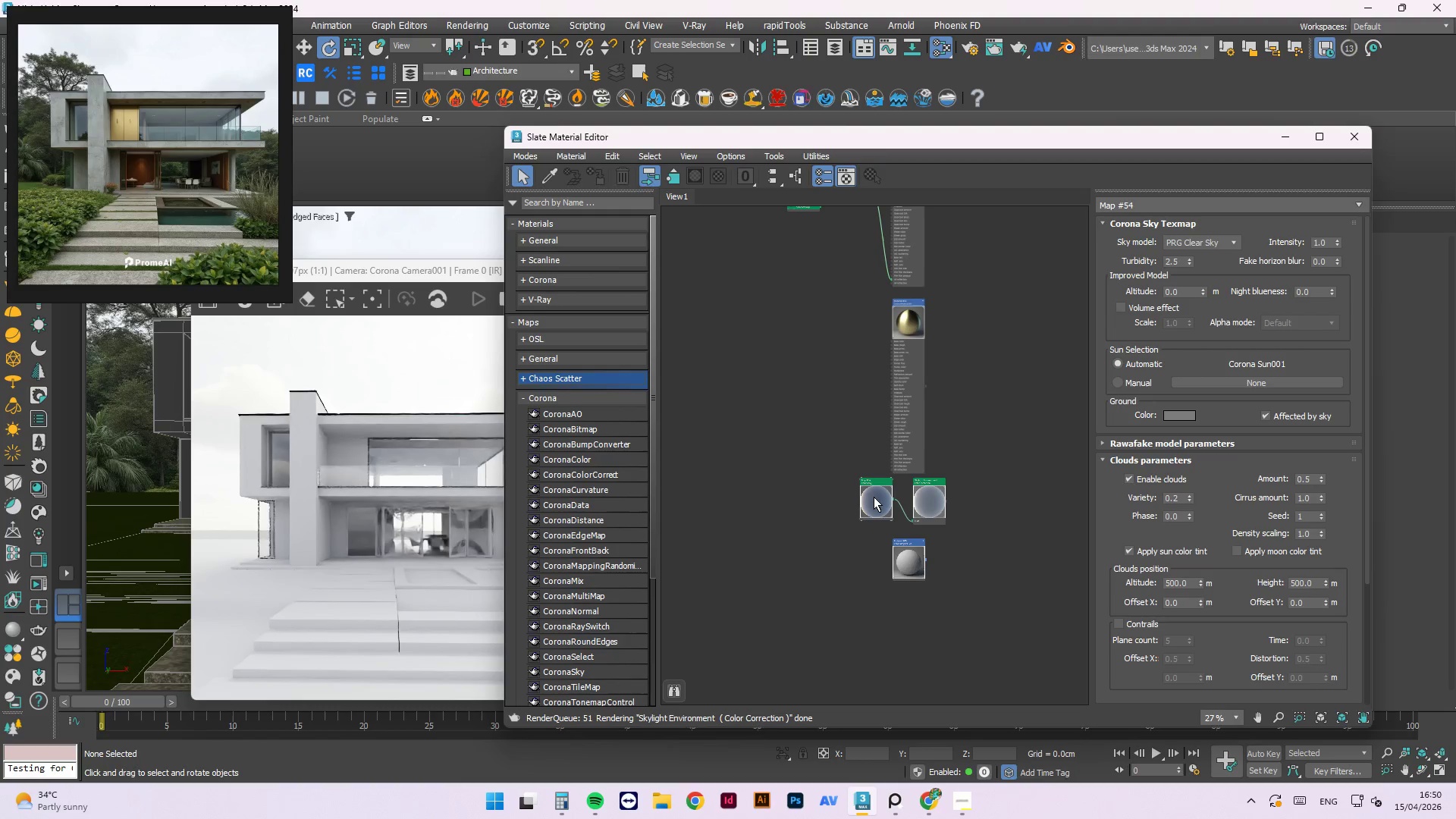 
left_click([874, 497])
 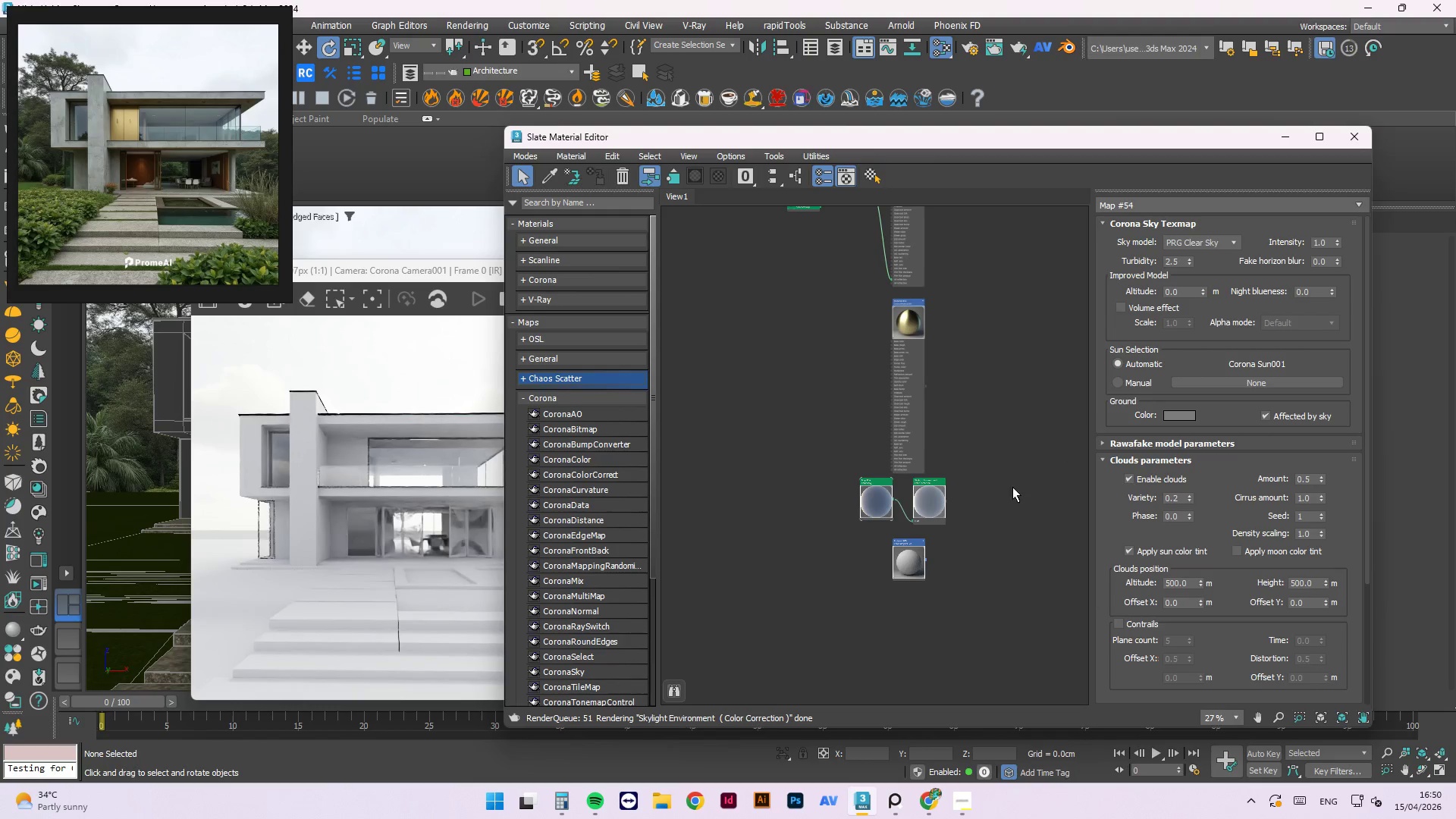 
left_click([937, 512])
 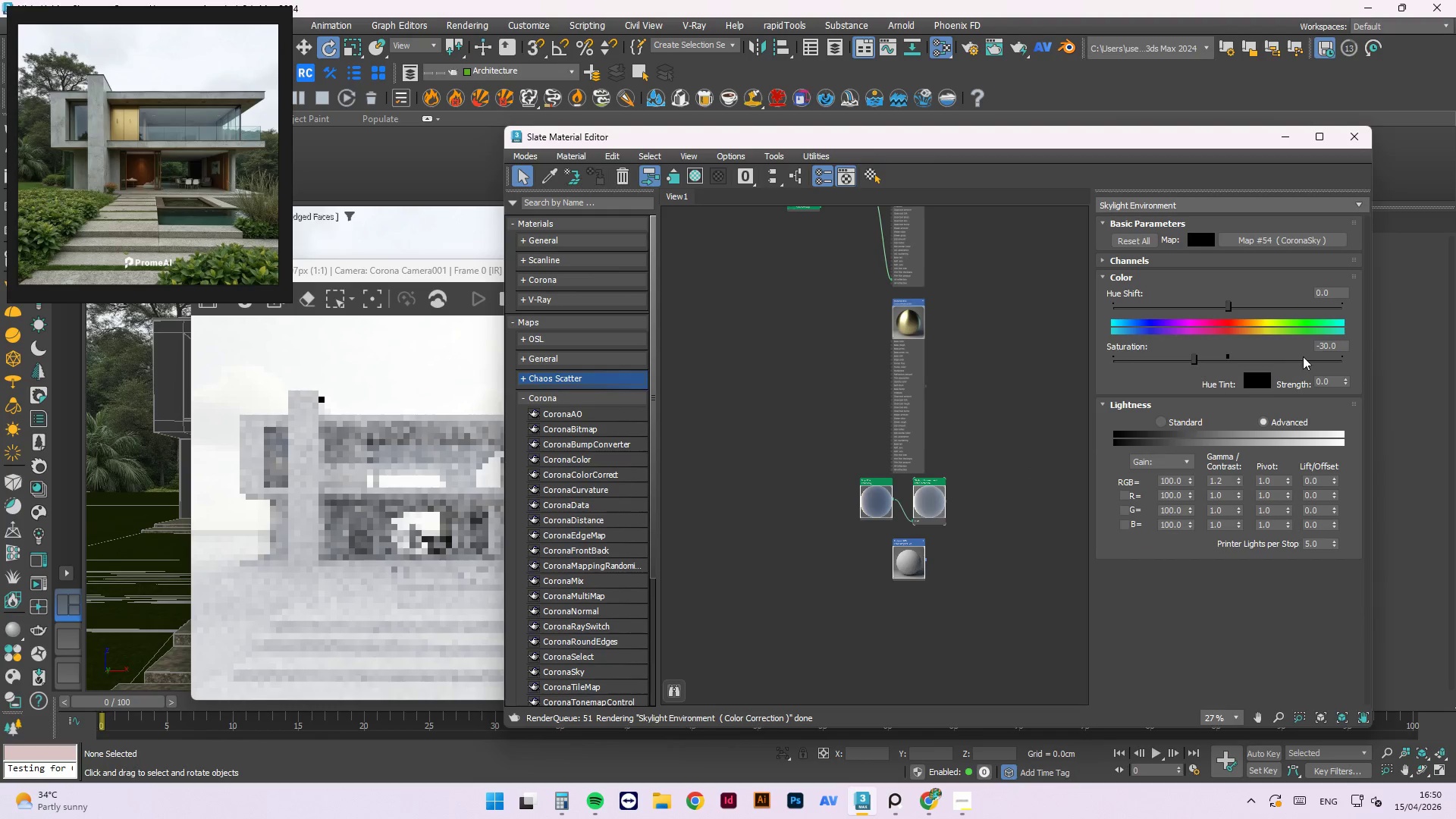 
double_click([1321, 346])
 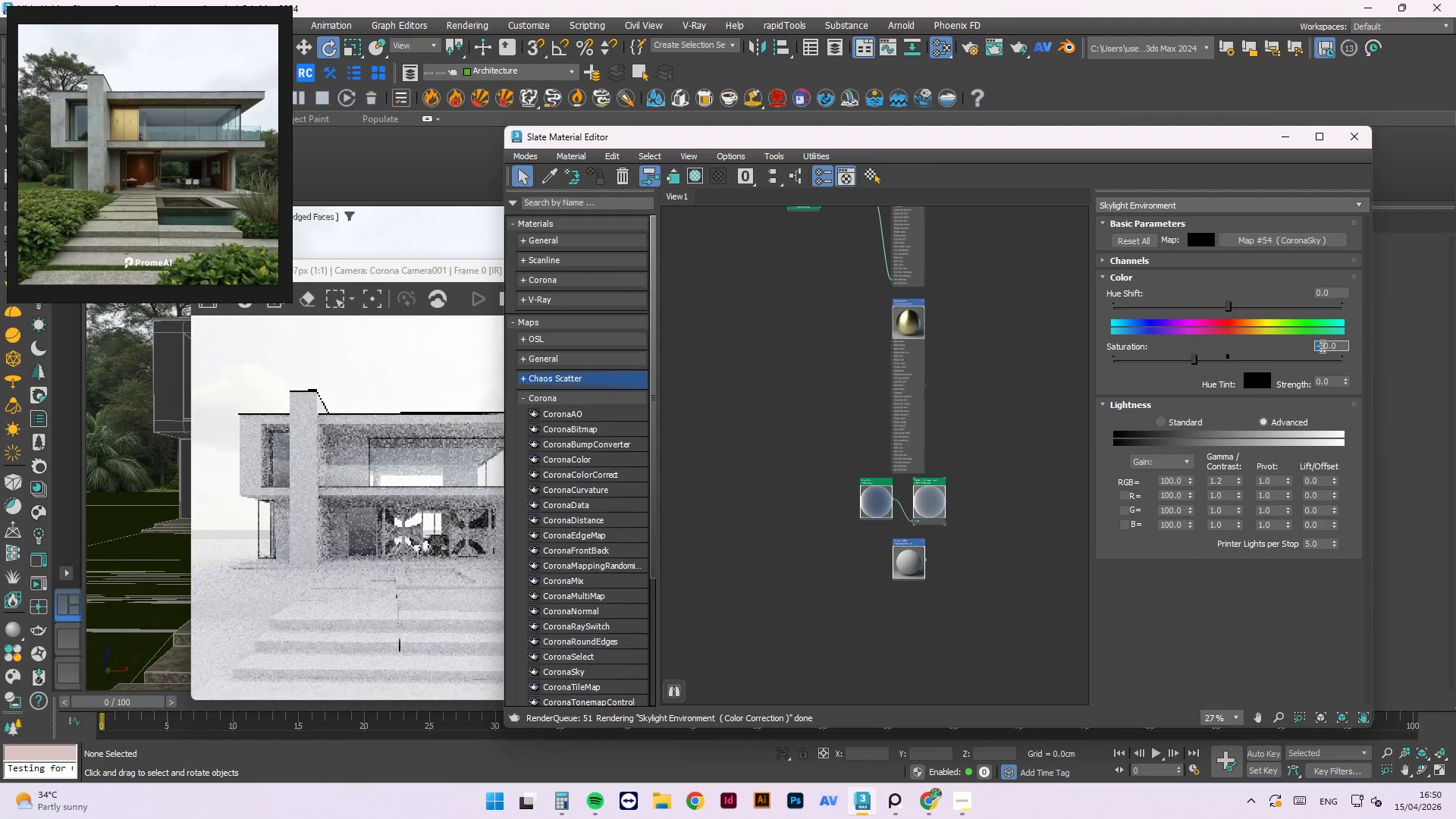 
key(ArrowRight)
 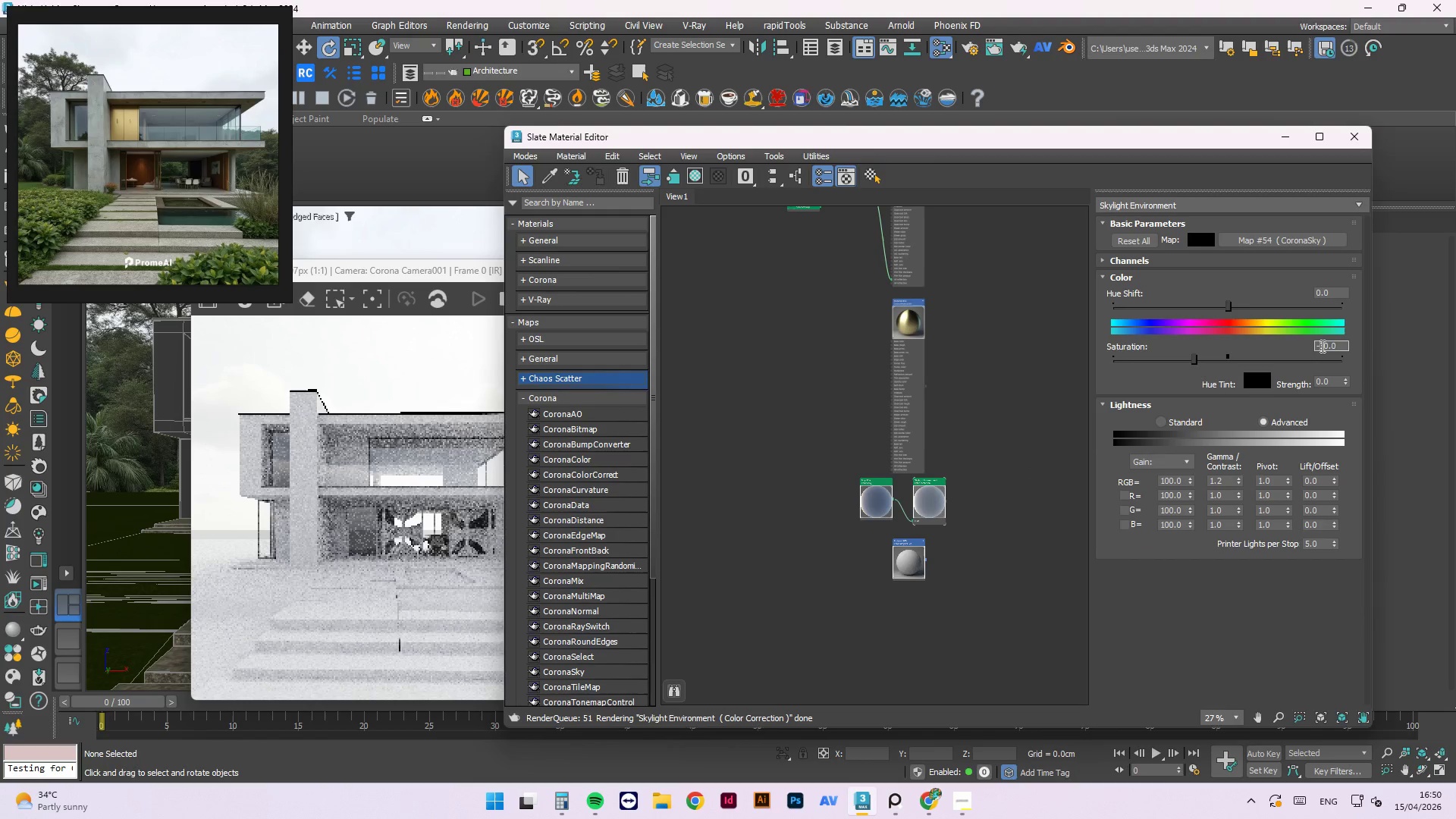 
key(ArrowRight)
 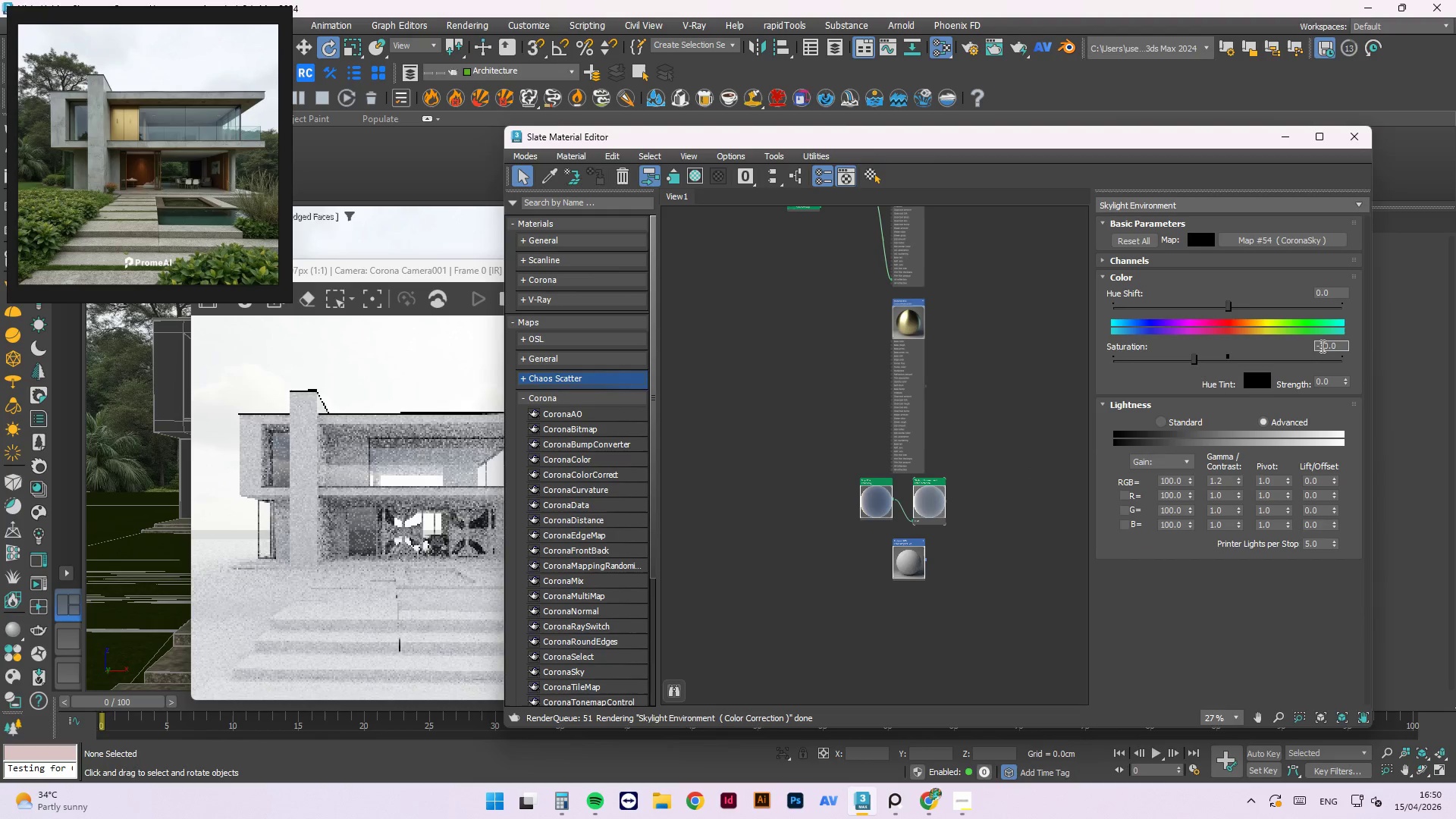 
key(Backspace)
 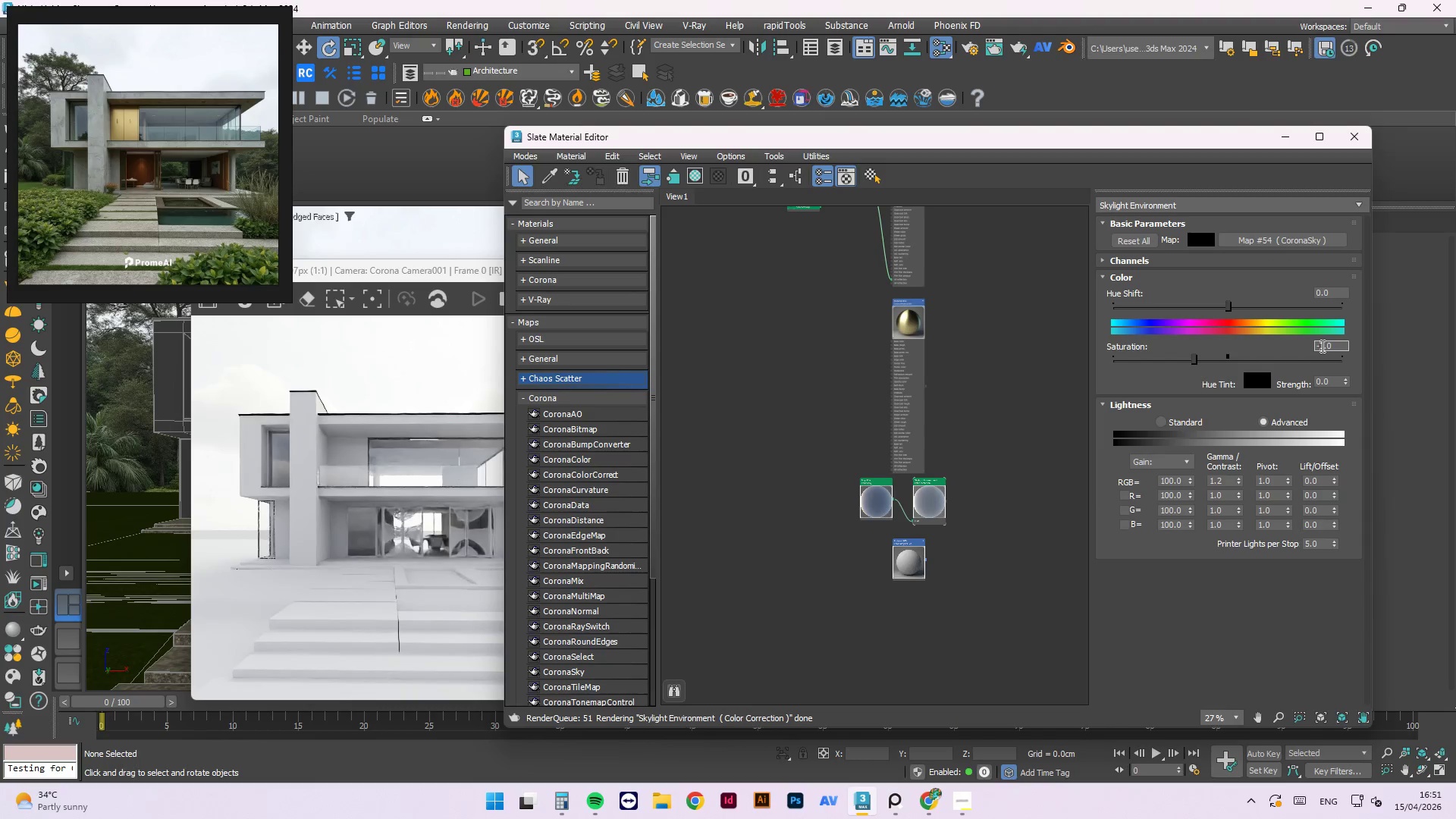 
key(Numpad1)
 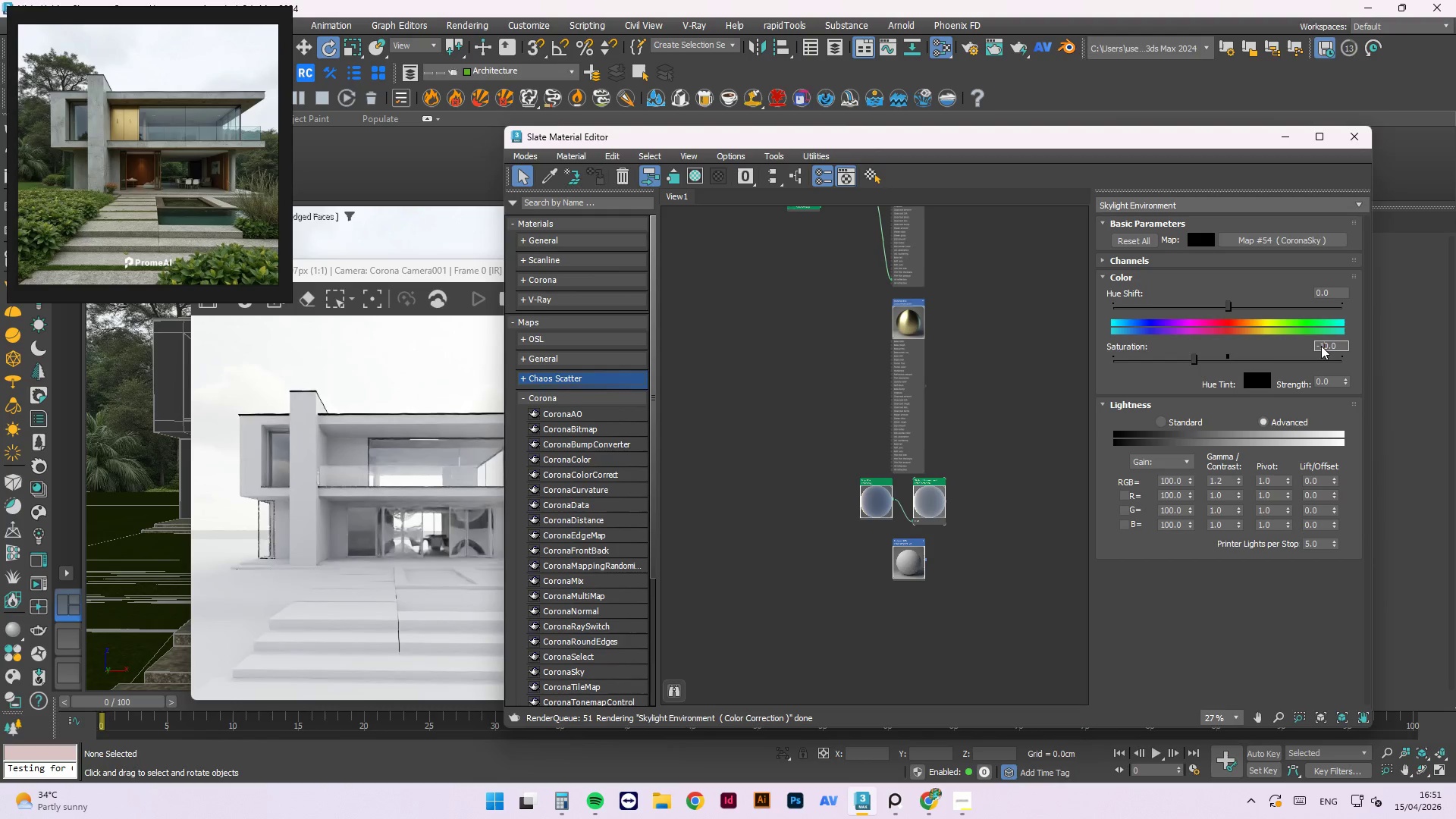 
key(NumpadEnter)
 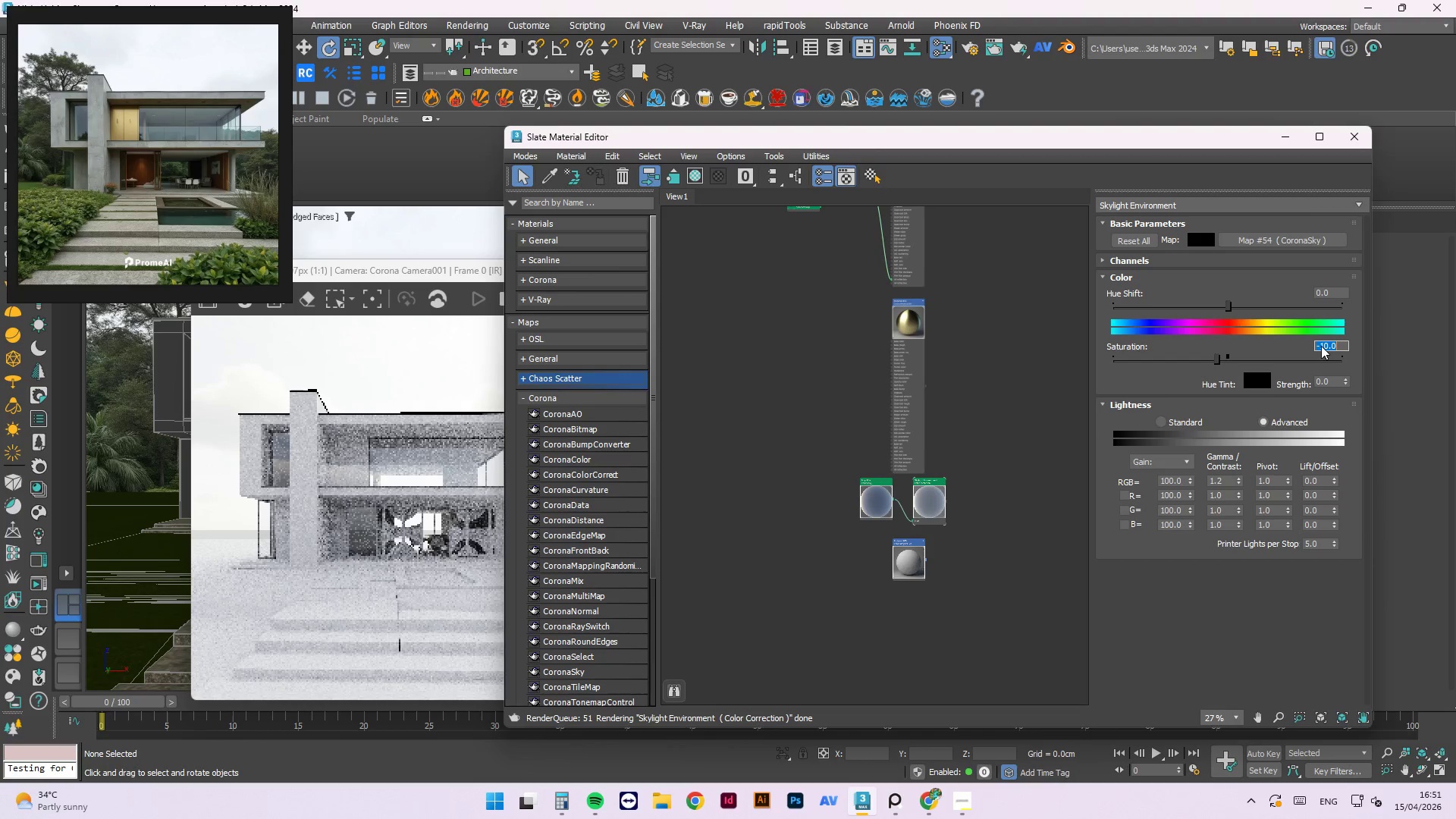 
key(Numpad0)
 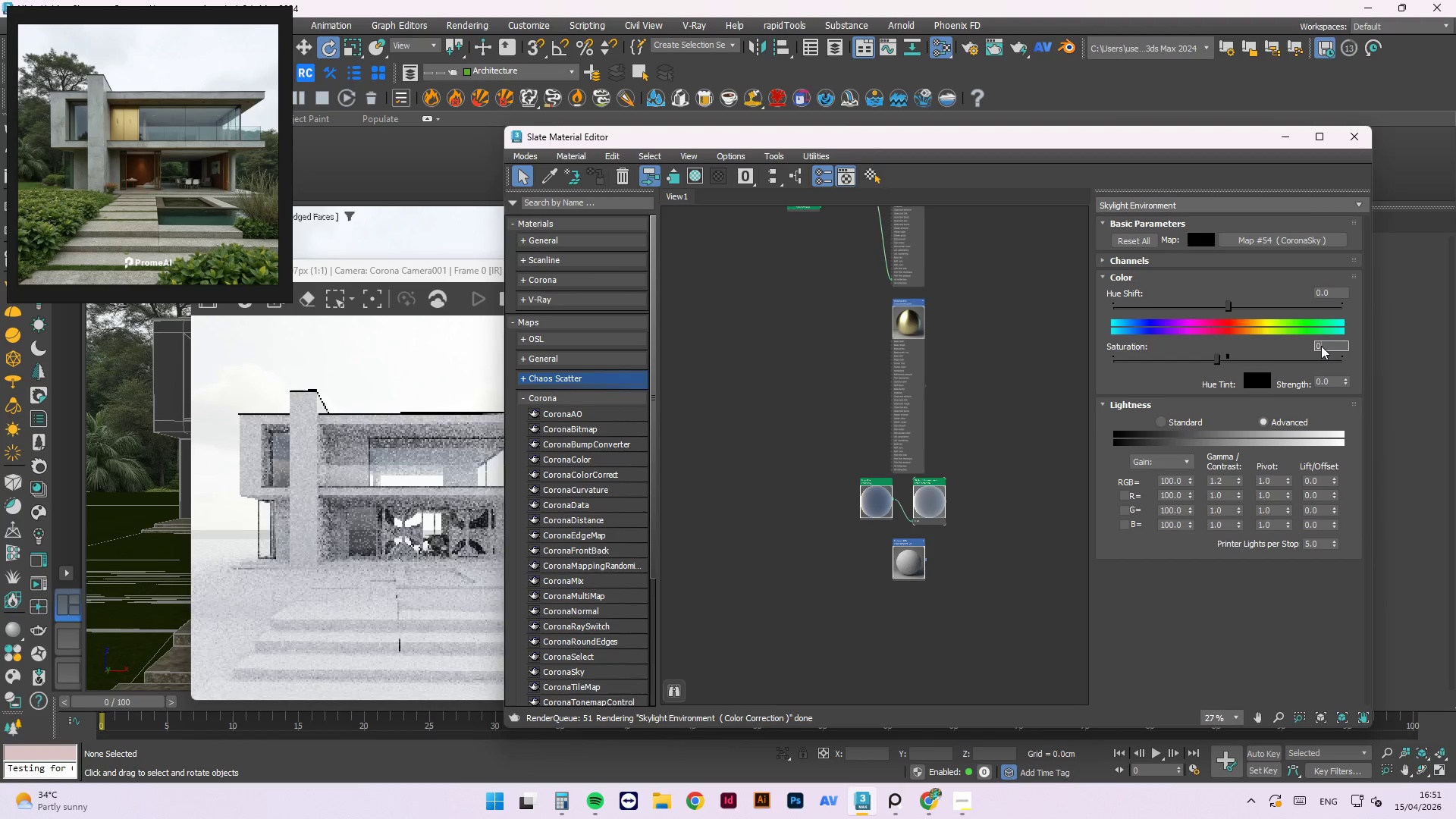 
key(NumpadEnter)
 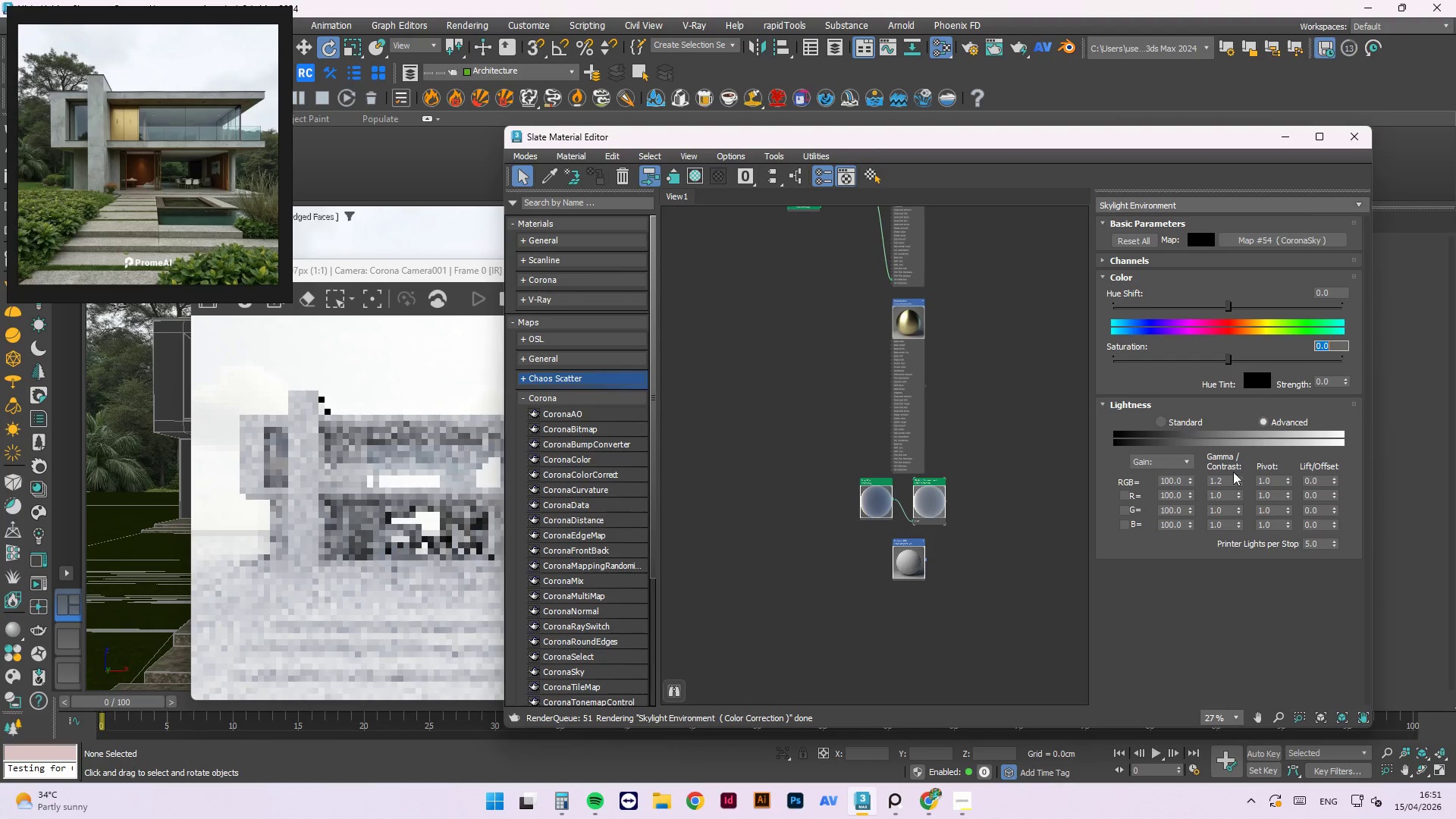 
left_click_drag(start_coordinate=[1226, 482], to_coordinate=[1155, 478])
 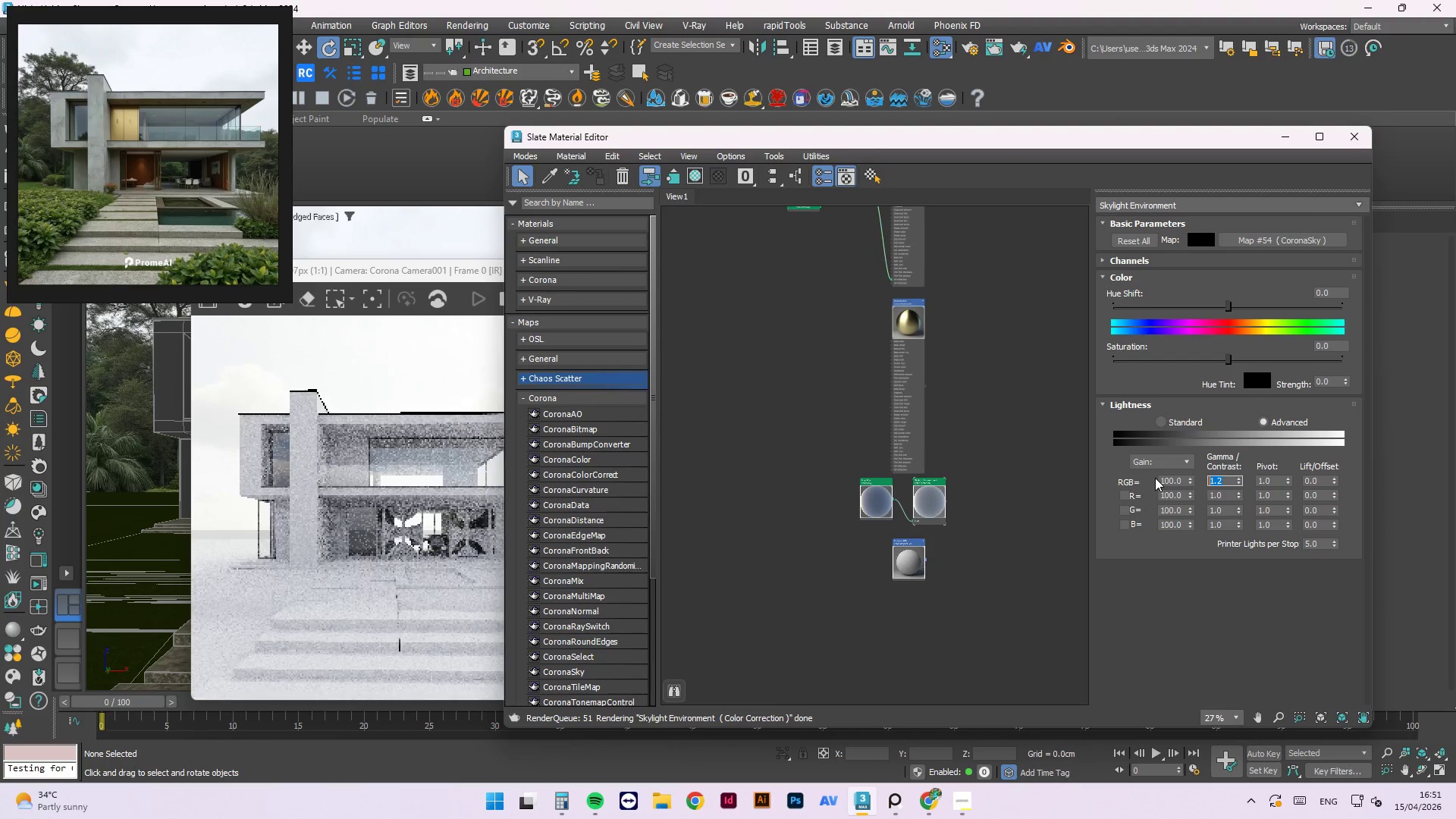 
key(Numpad1)
 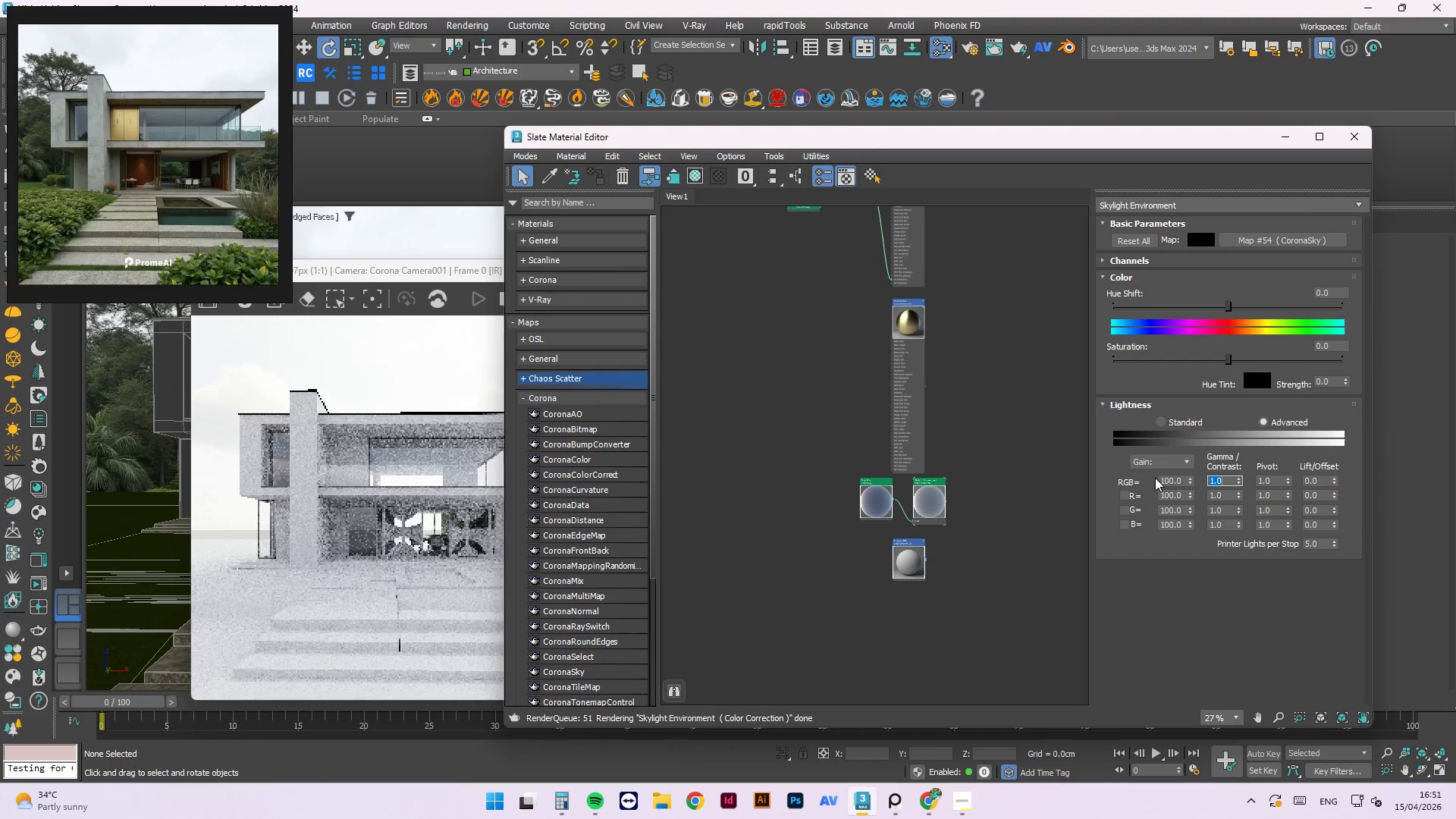 
key(NumpadEnter)
 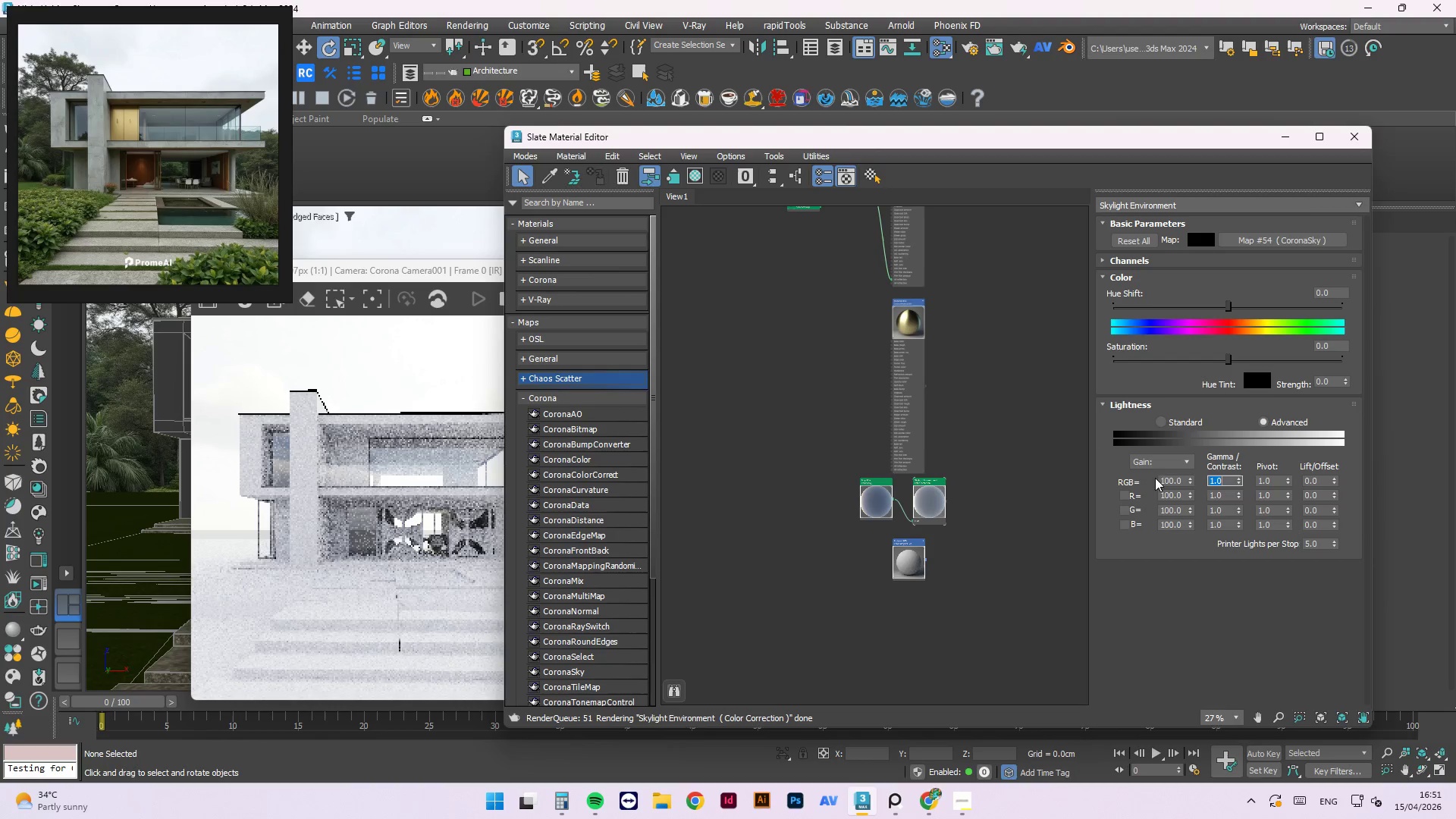 
left_click_drag(start_coordinate=[1226, 352], to_coordinate=[1304, 353])
 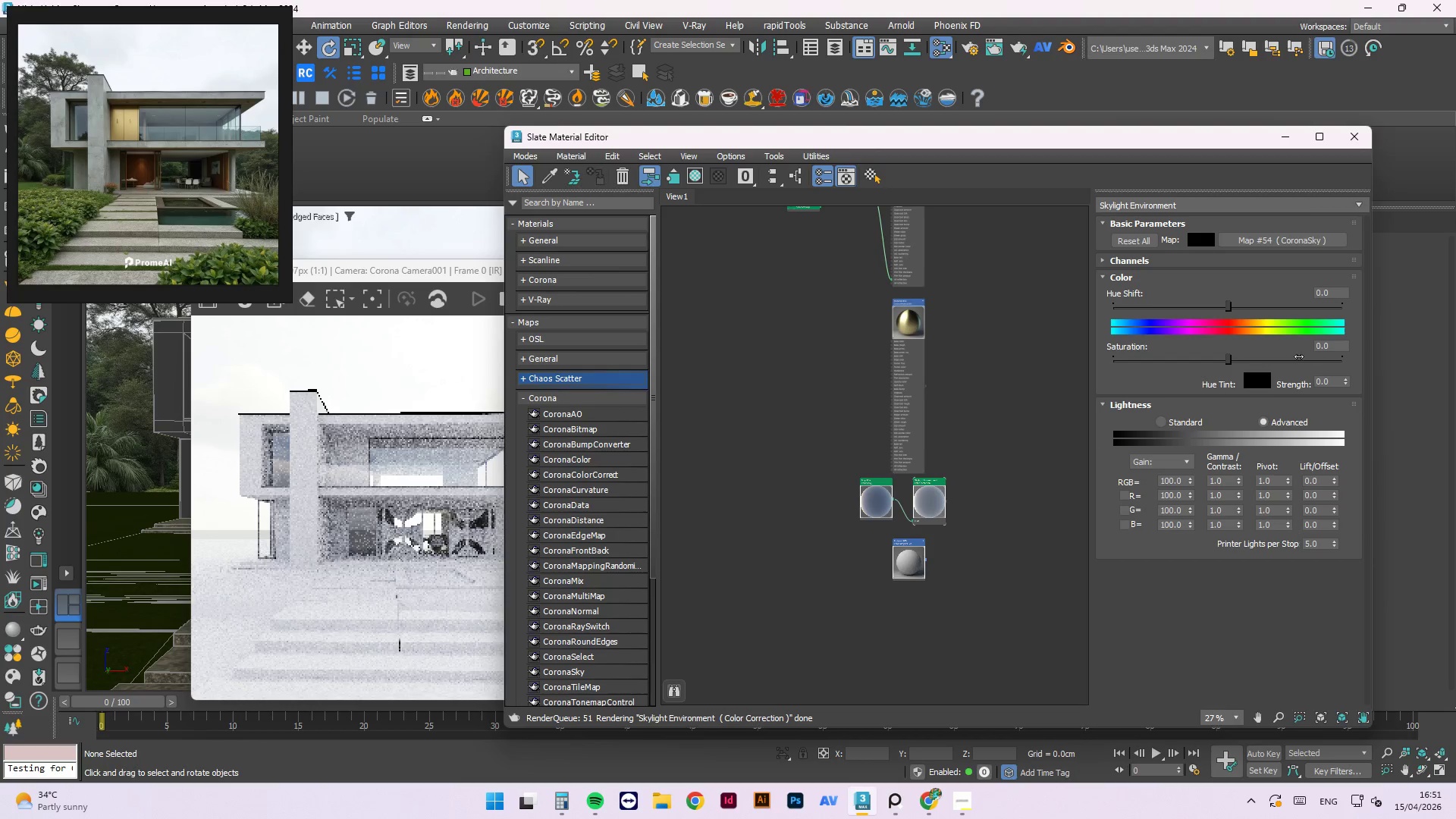 
left_click_drag(start_coordinate=[1299, 356], to_coordinate=[1335, 357])
 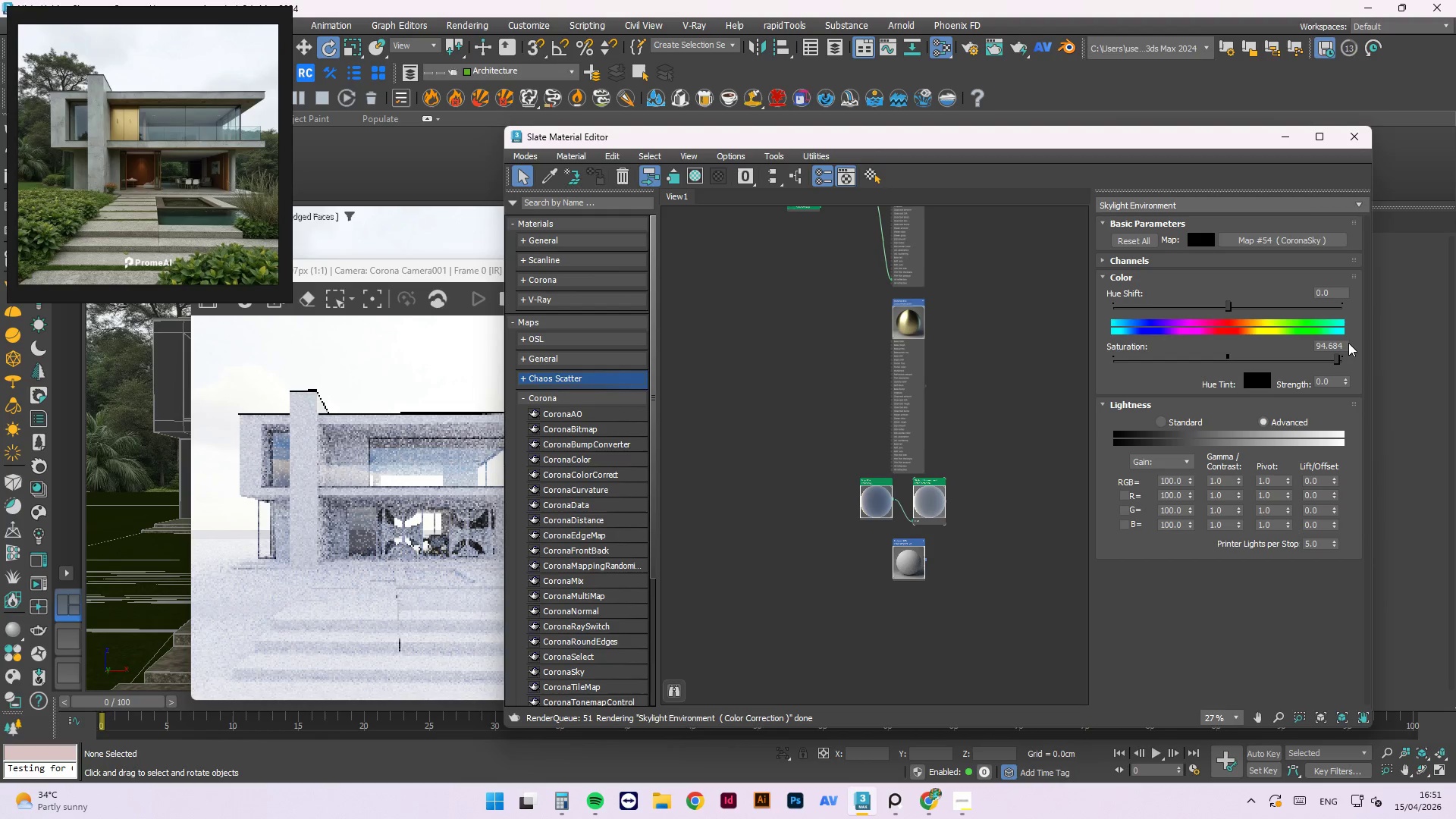 
left_click([973, 425])
 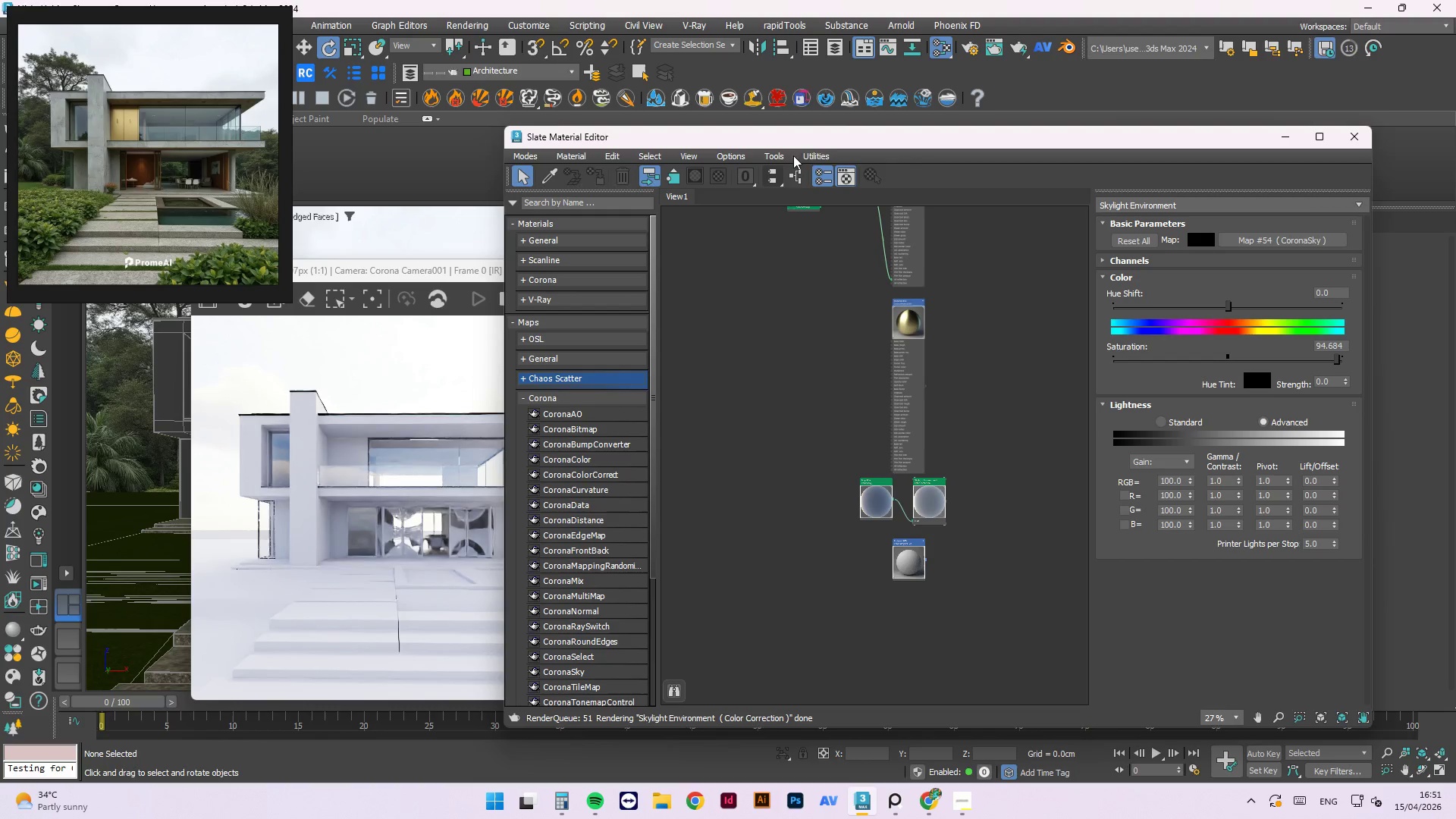 
left_click_drag(start_coordinate=[816, 140], to_coordinate=[858, 135])
 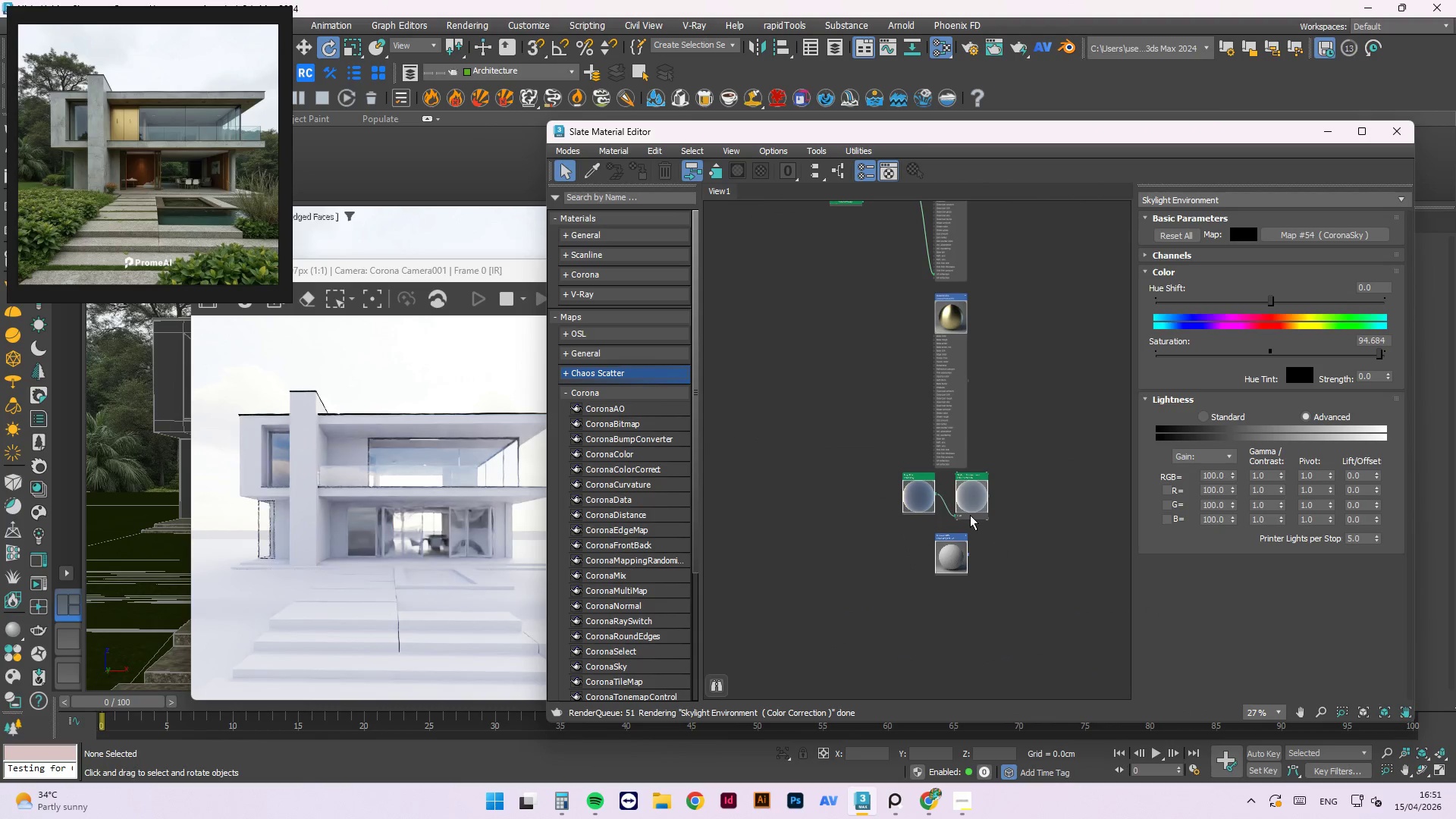 
left_click([1043, 443])
 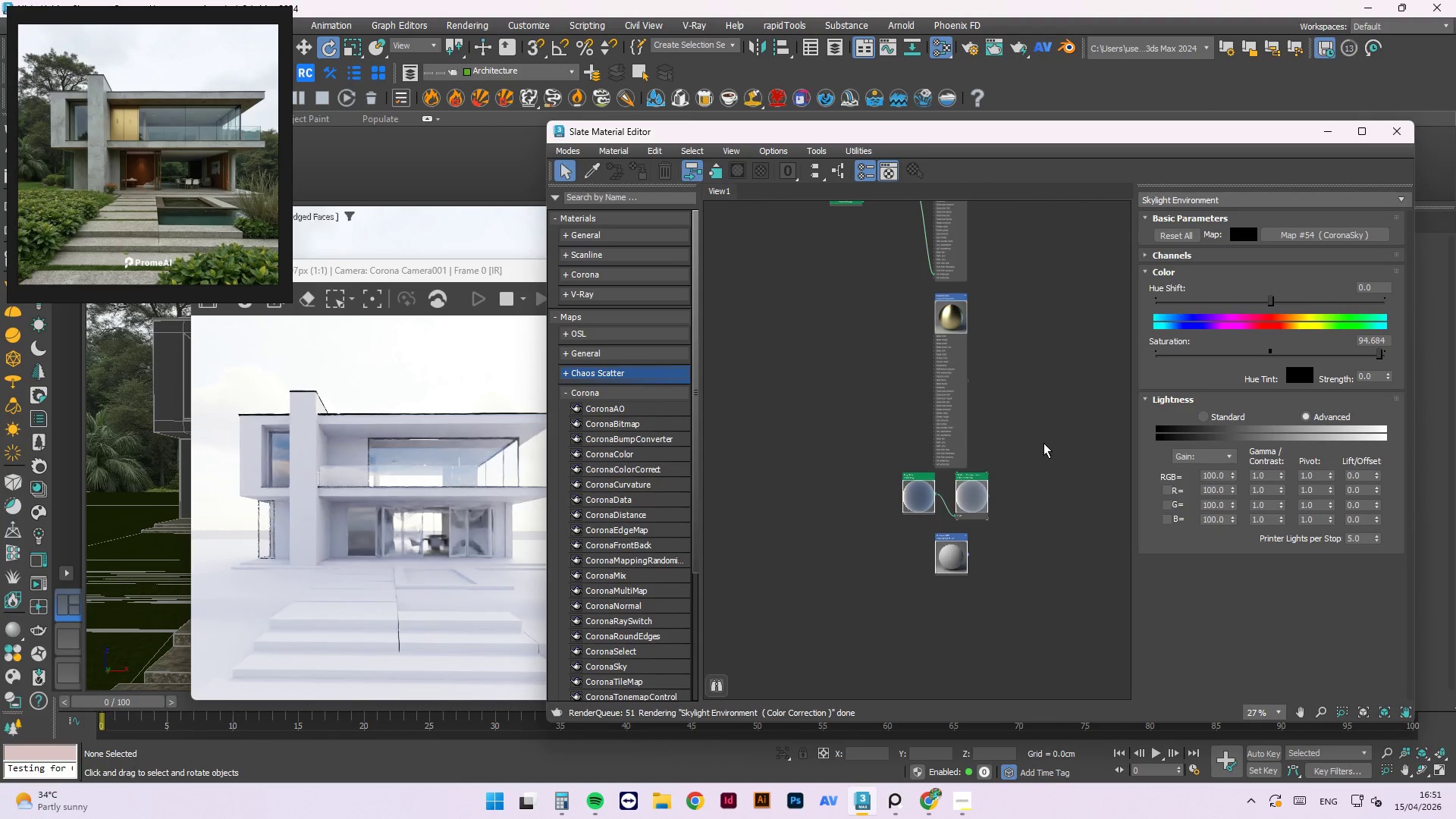 
key(Control+Z)
 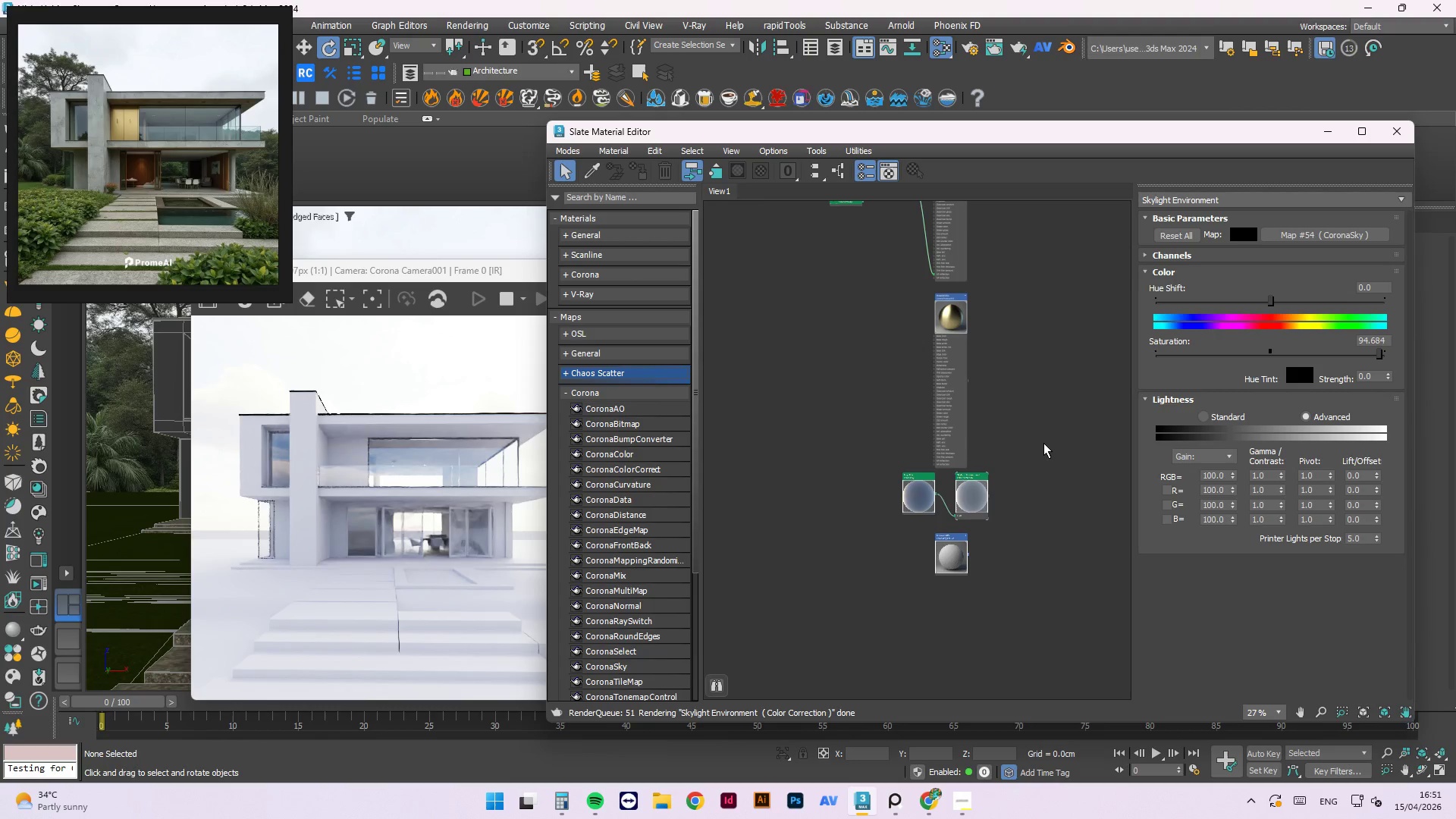 
key(Control+Z)
 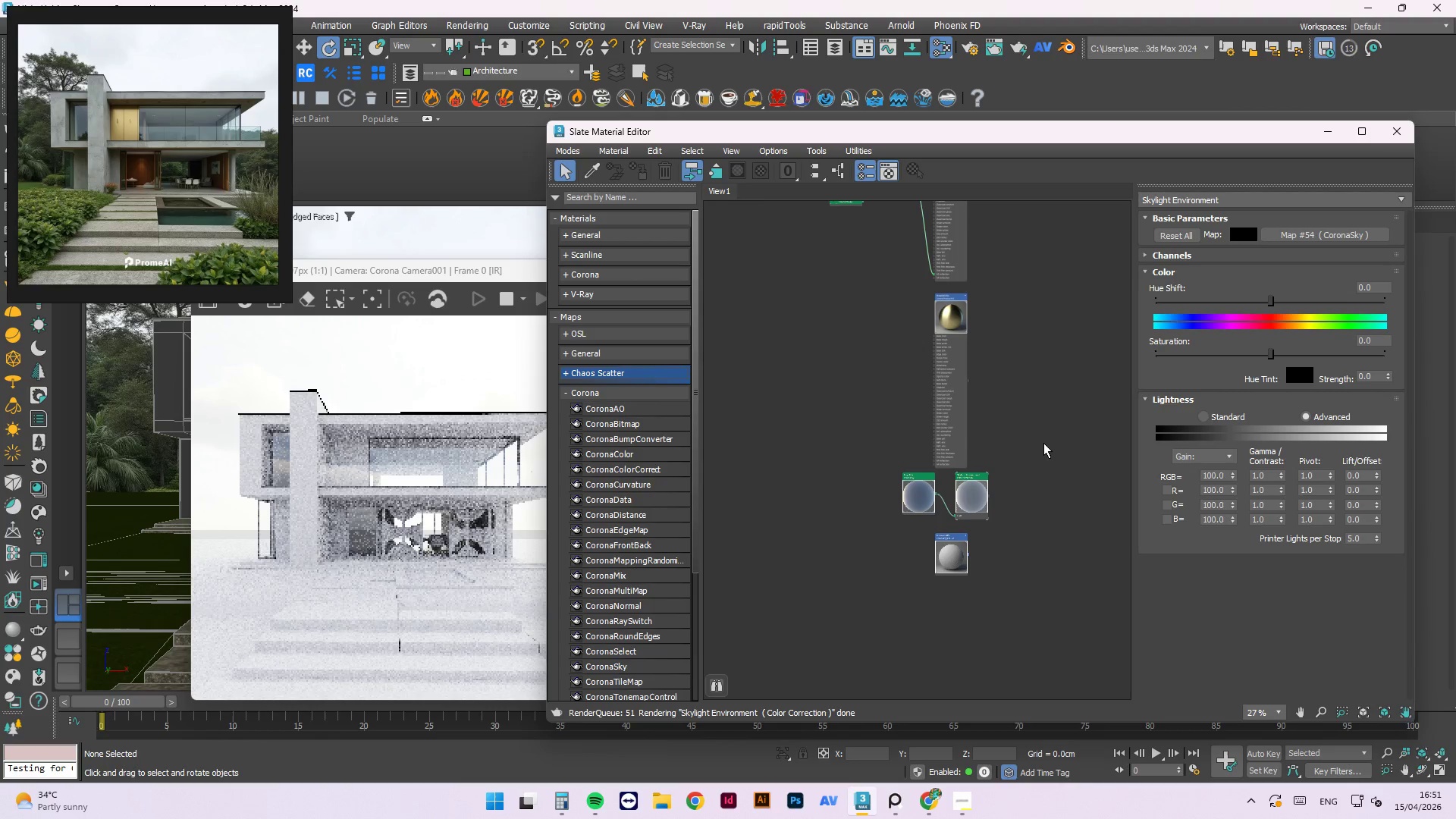 
key(Control+Z)
 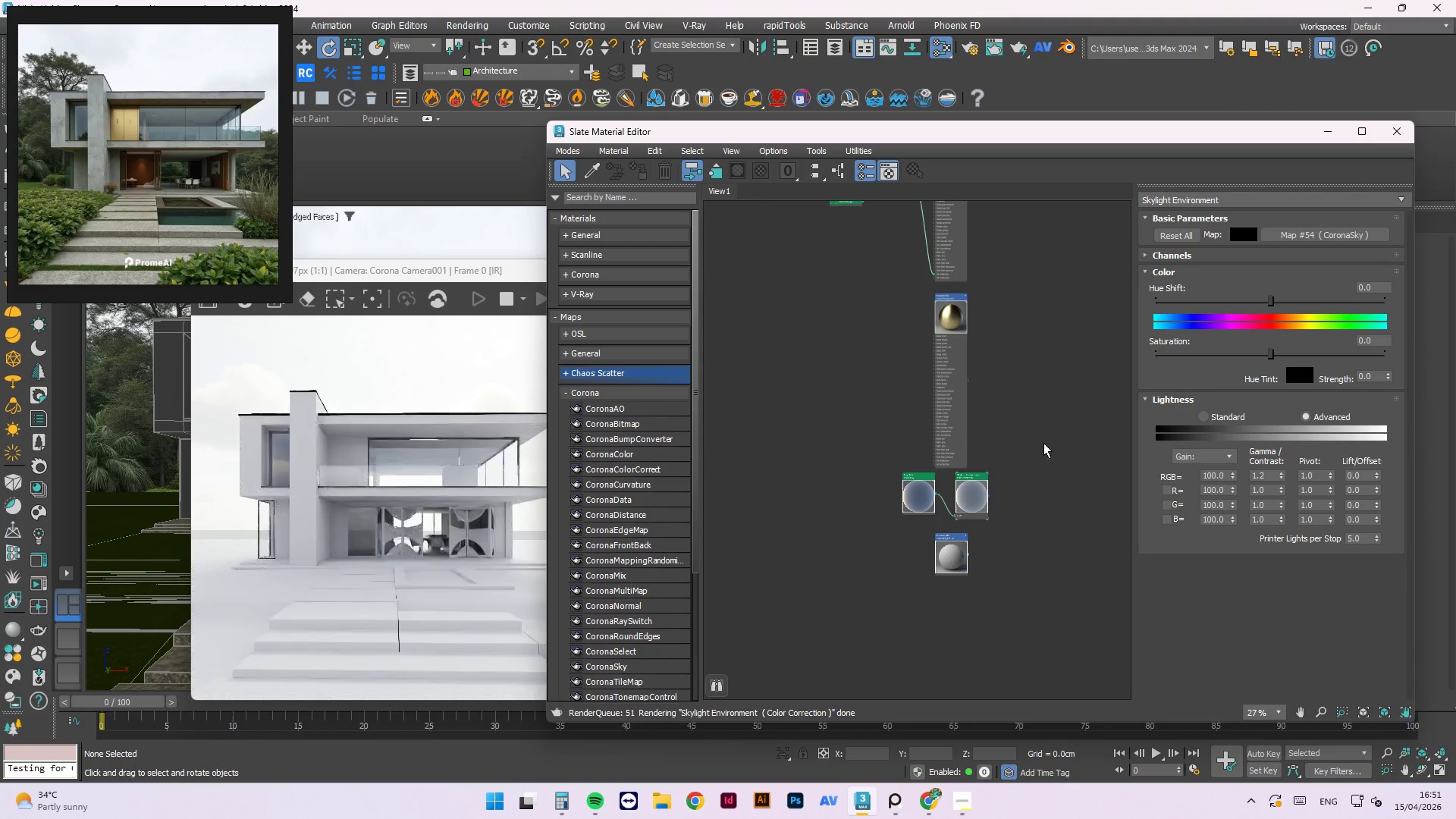 
wait(5.2)
 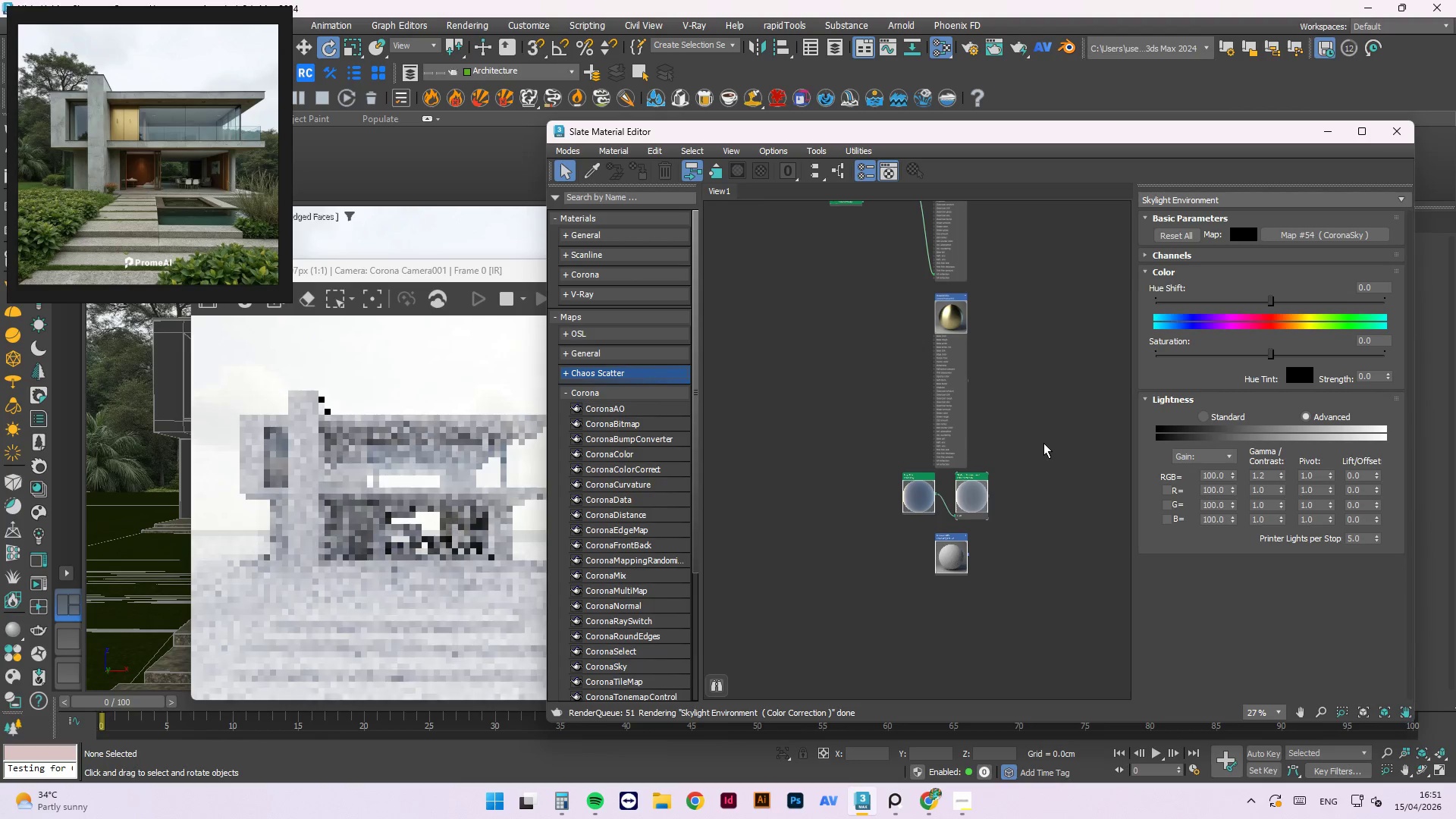 
key(Control+Z)
 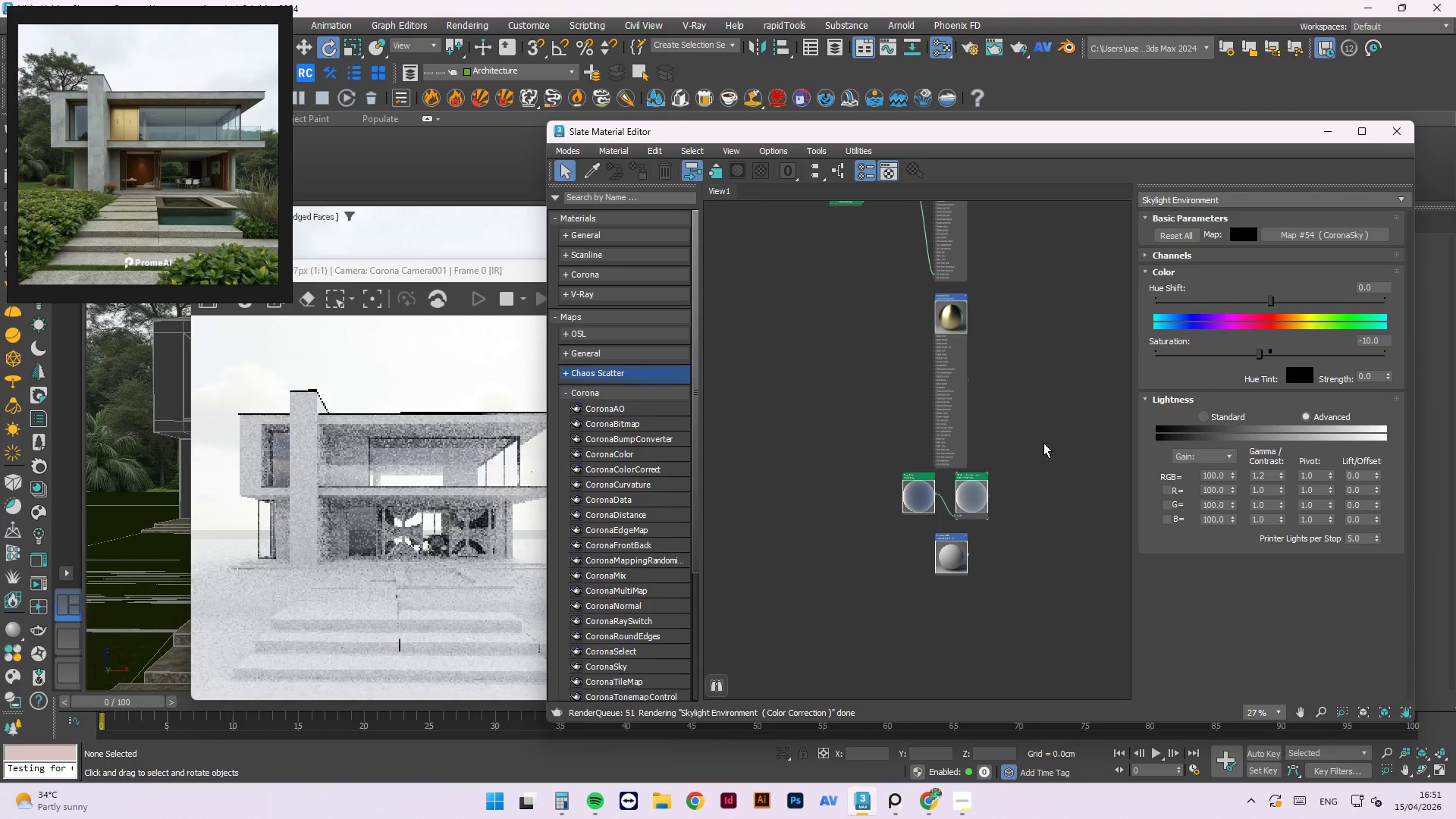 
key(Control+Z)
 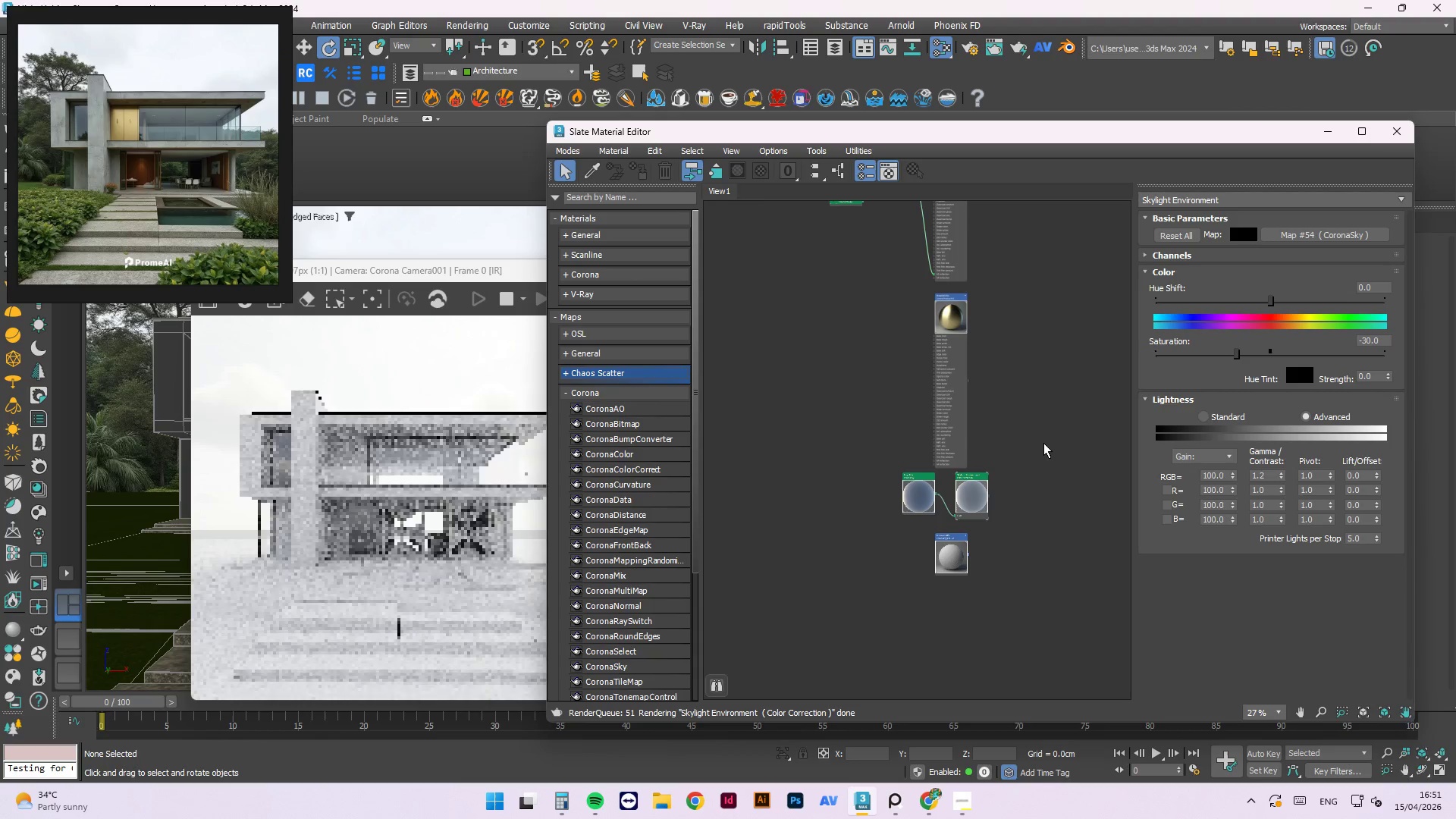 
key(Control+Z)
 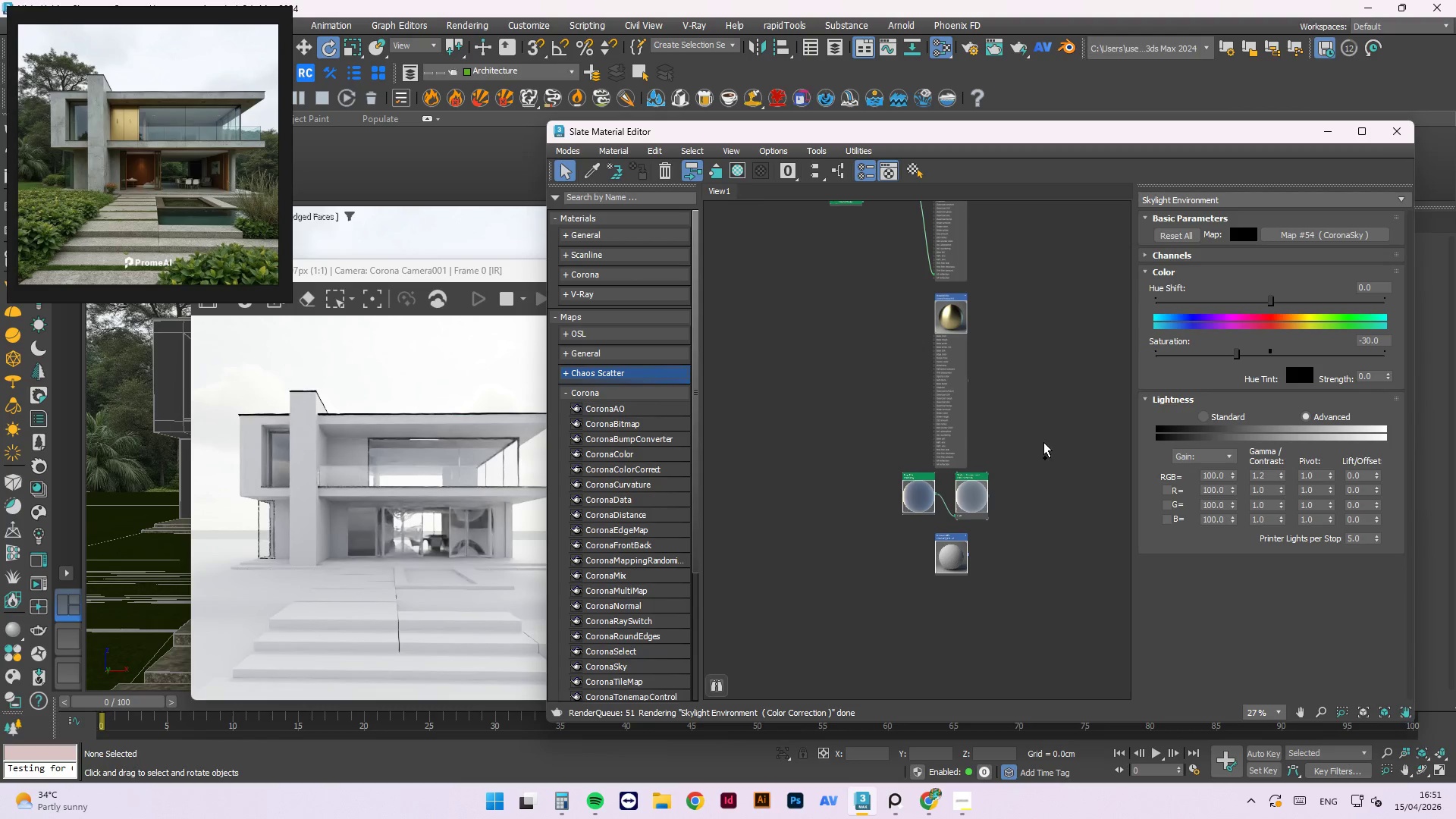 
wait(6.24)
 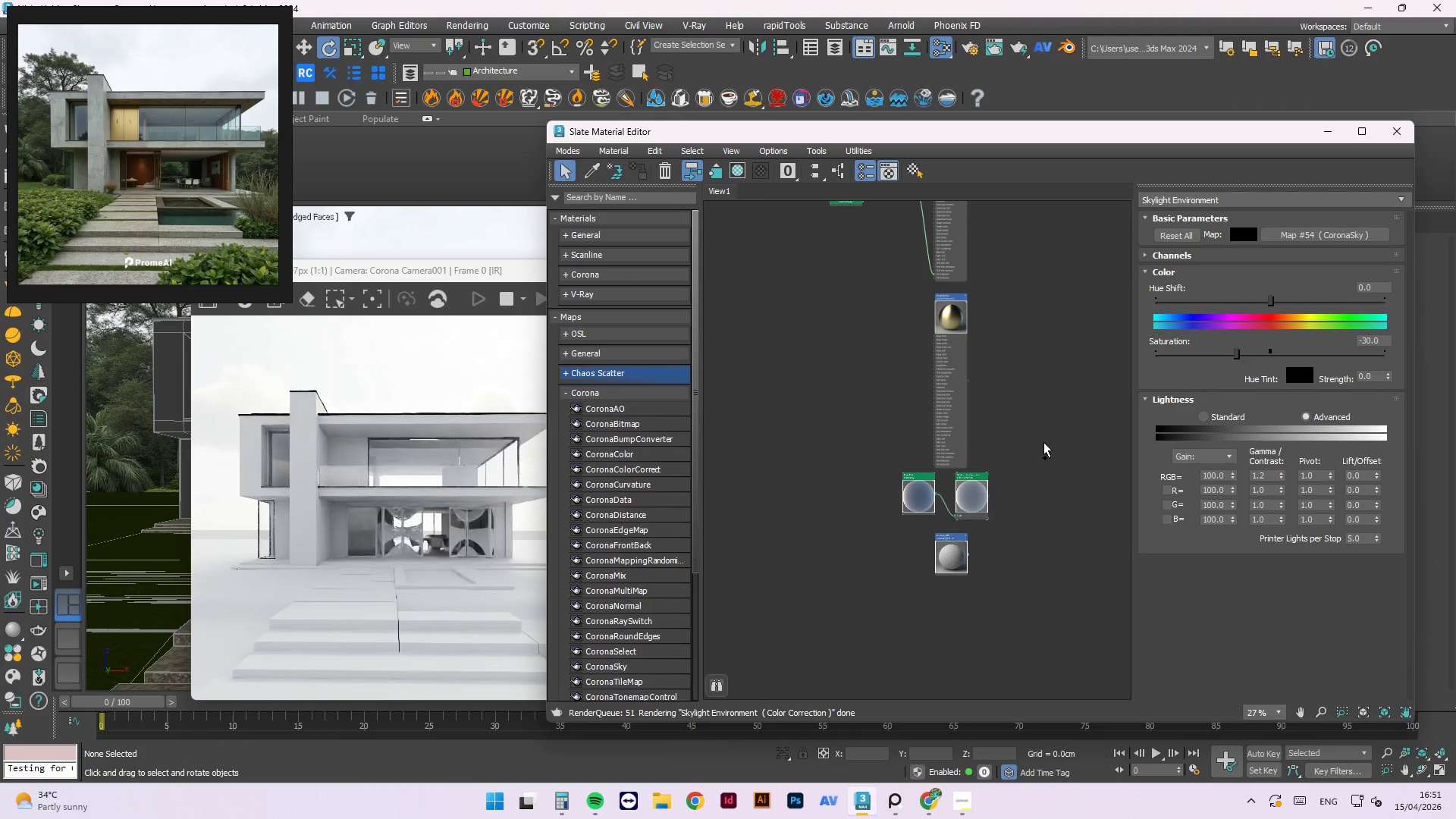 
key(Control+Z)
 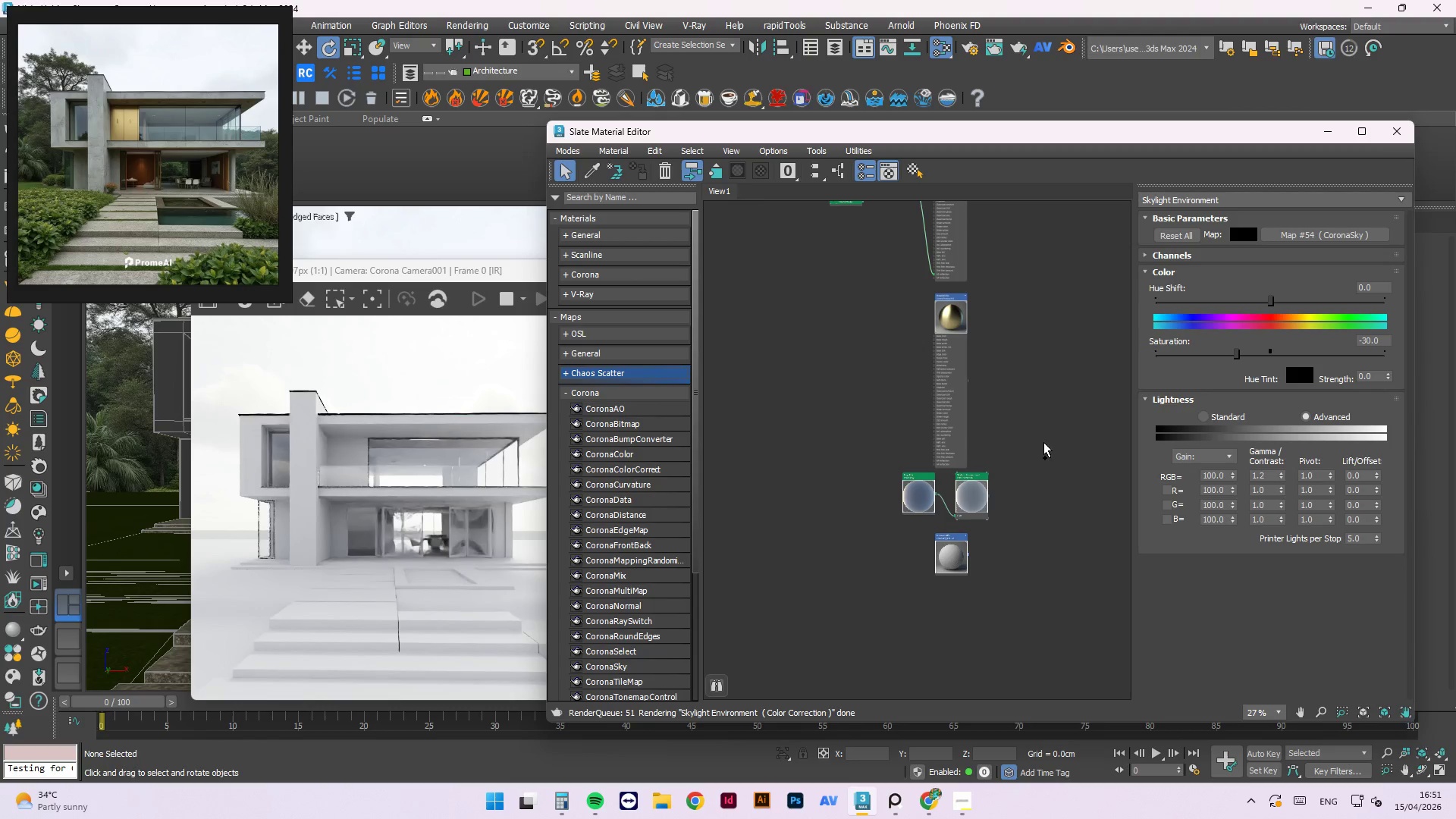 
key(Control+Z)
 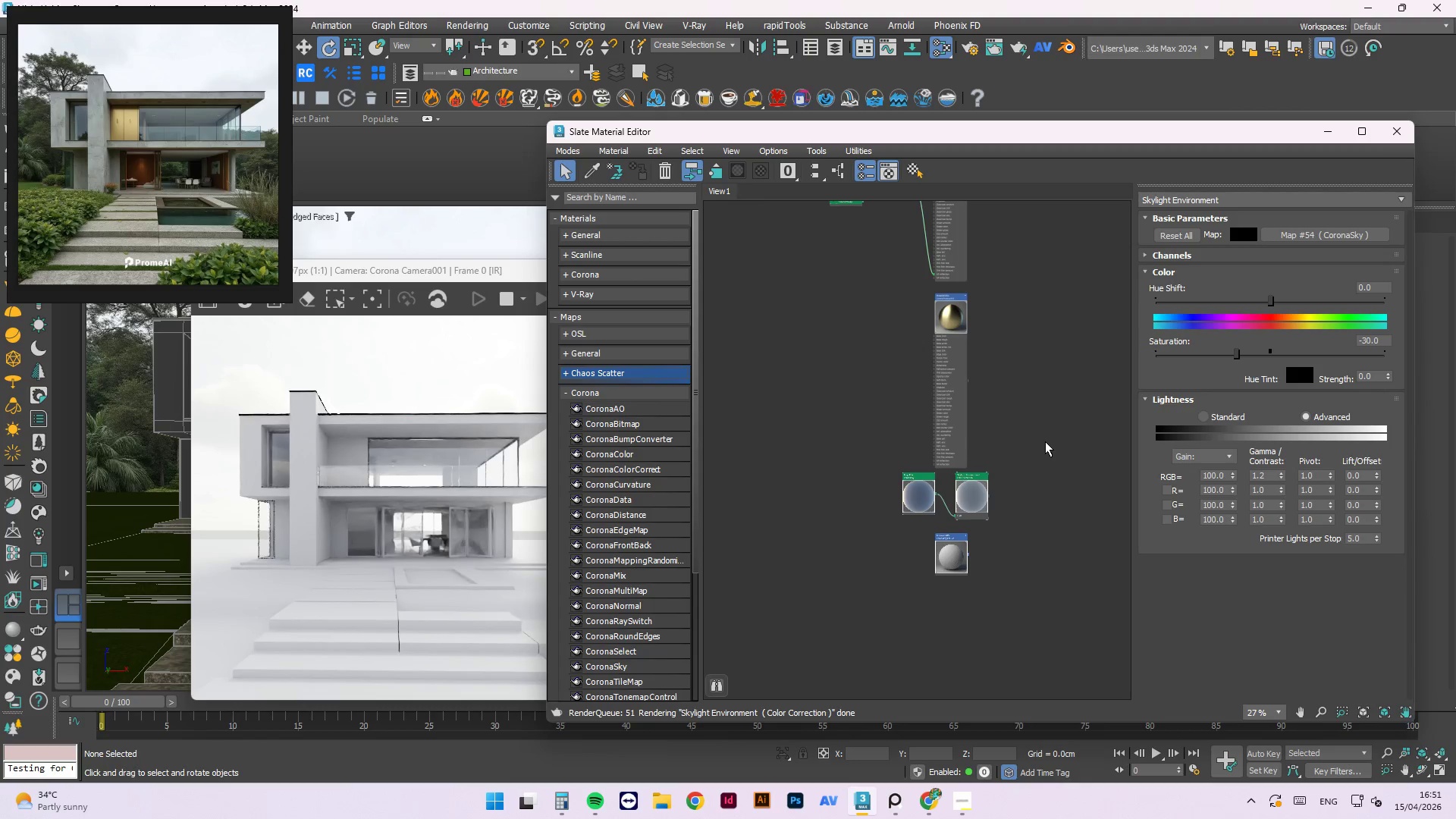 
wait(8.72)
 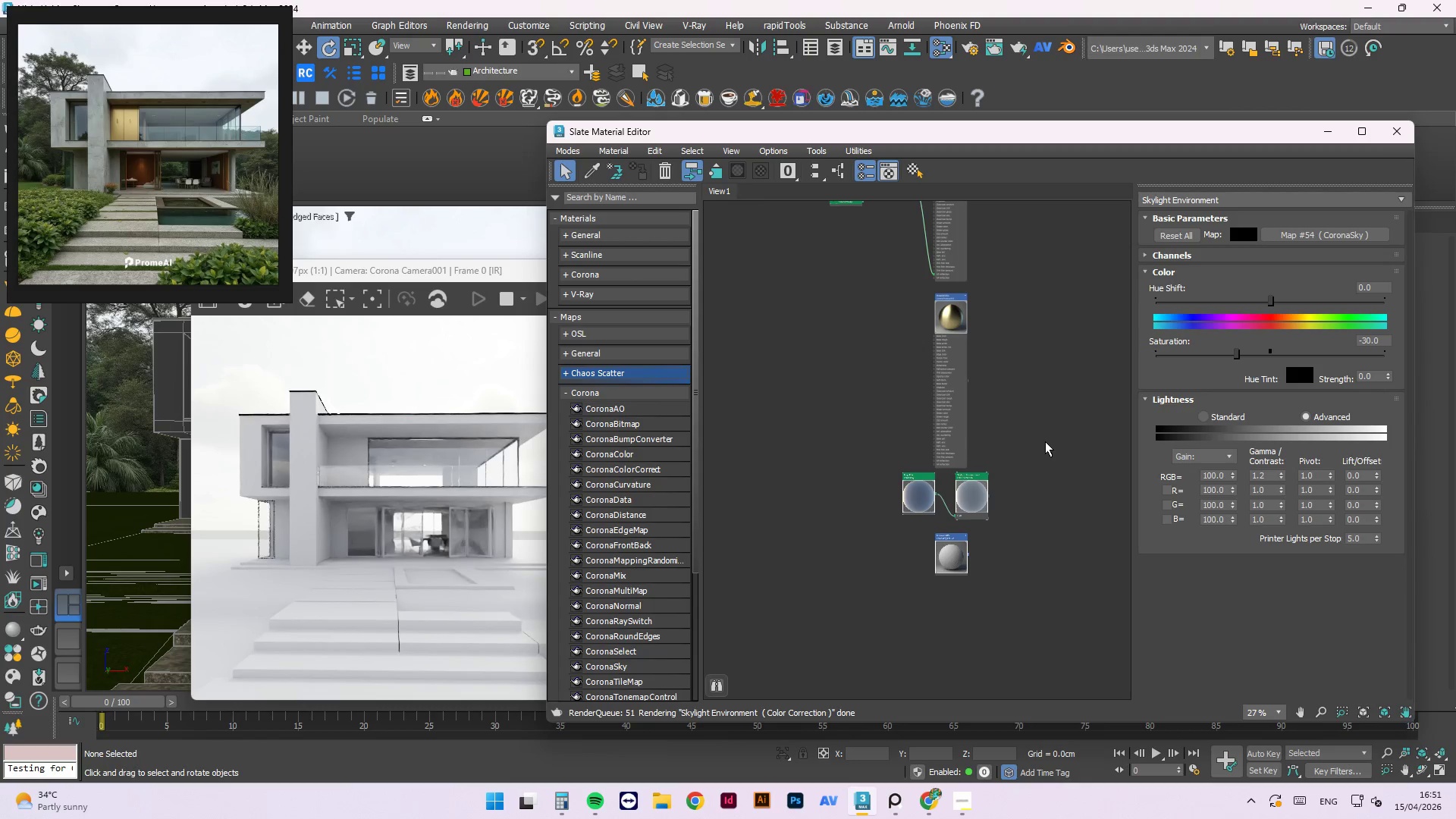 
right_click([965, 491])
 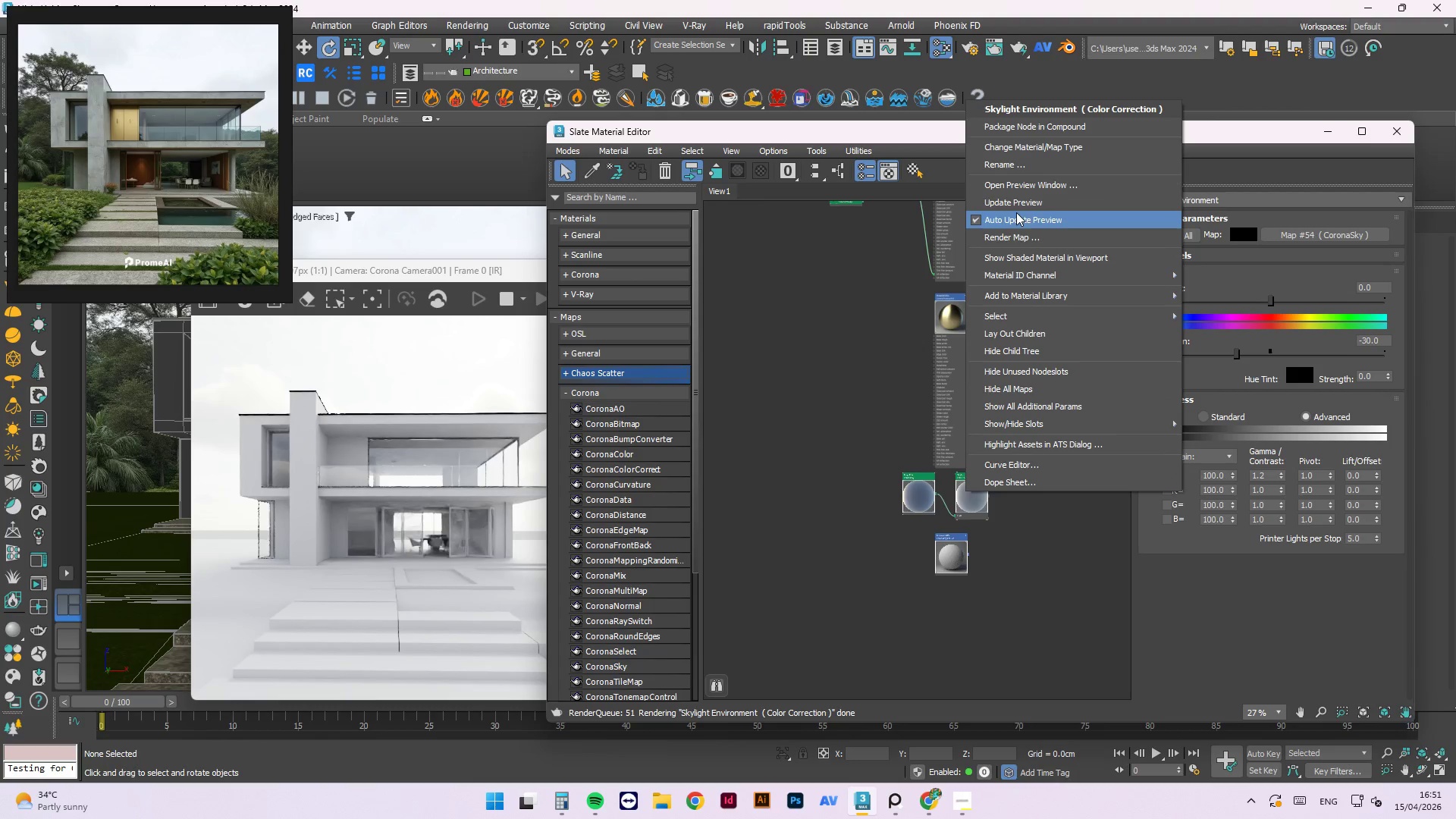 
left_click([1017, 206])
 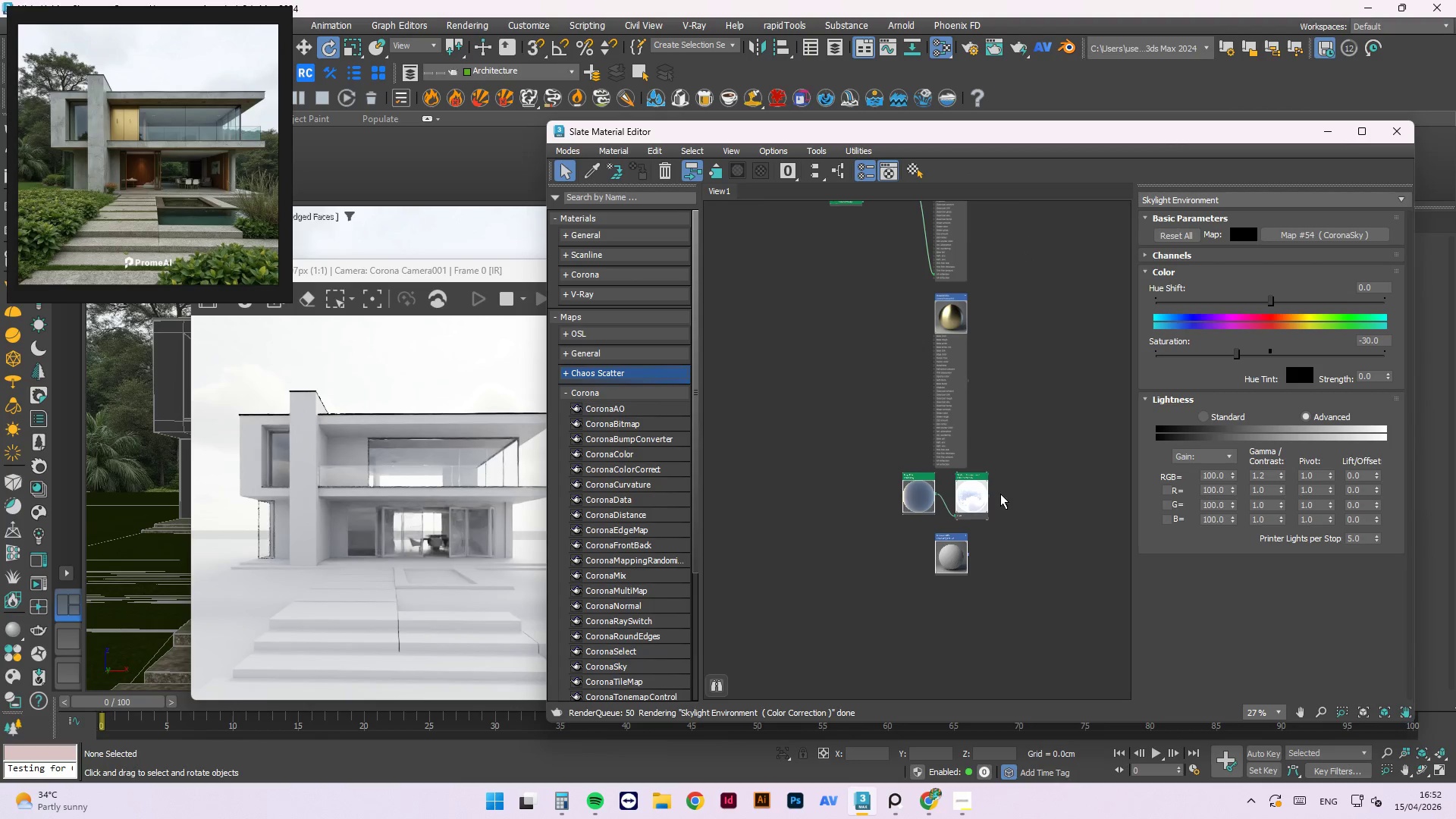 
left_click([799, 483])
 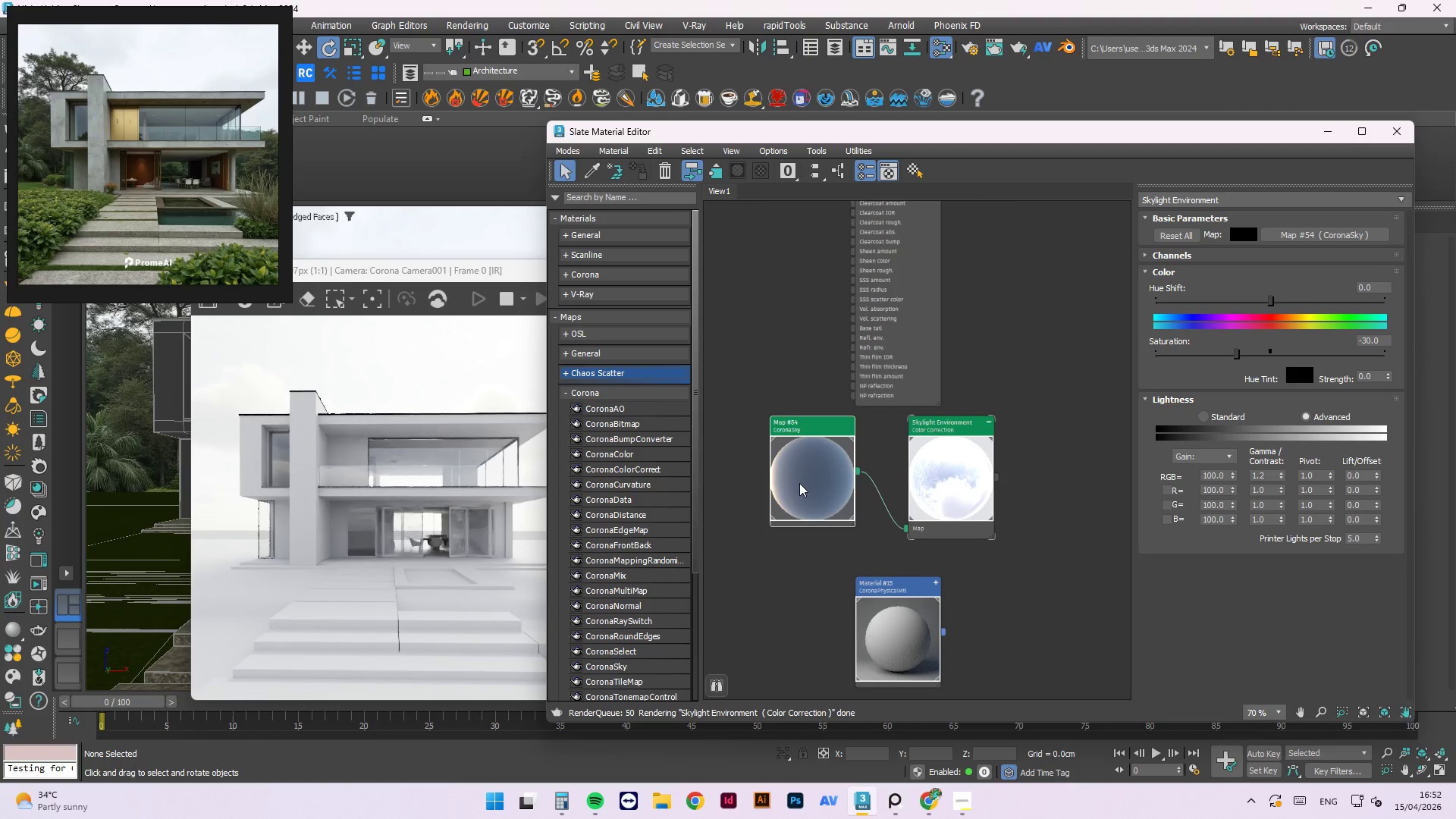 
scroll: coordinate [879, 520], scroll_direction: up, amount: 4.0
 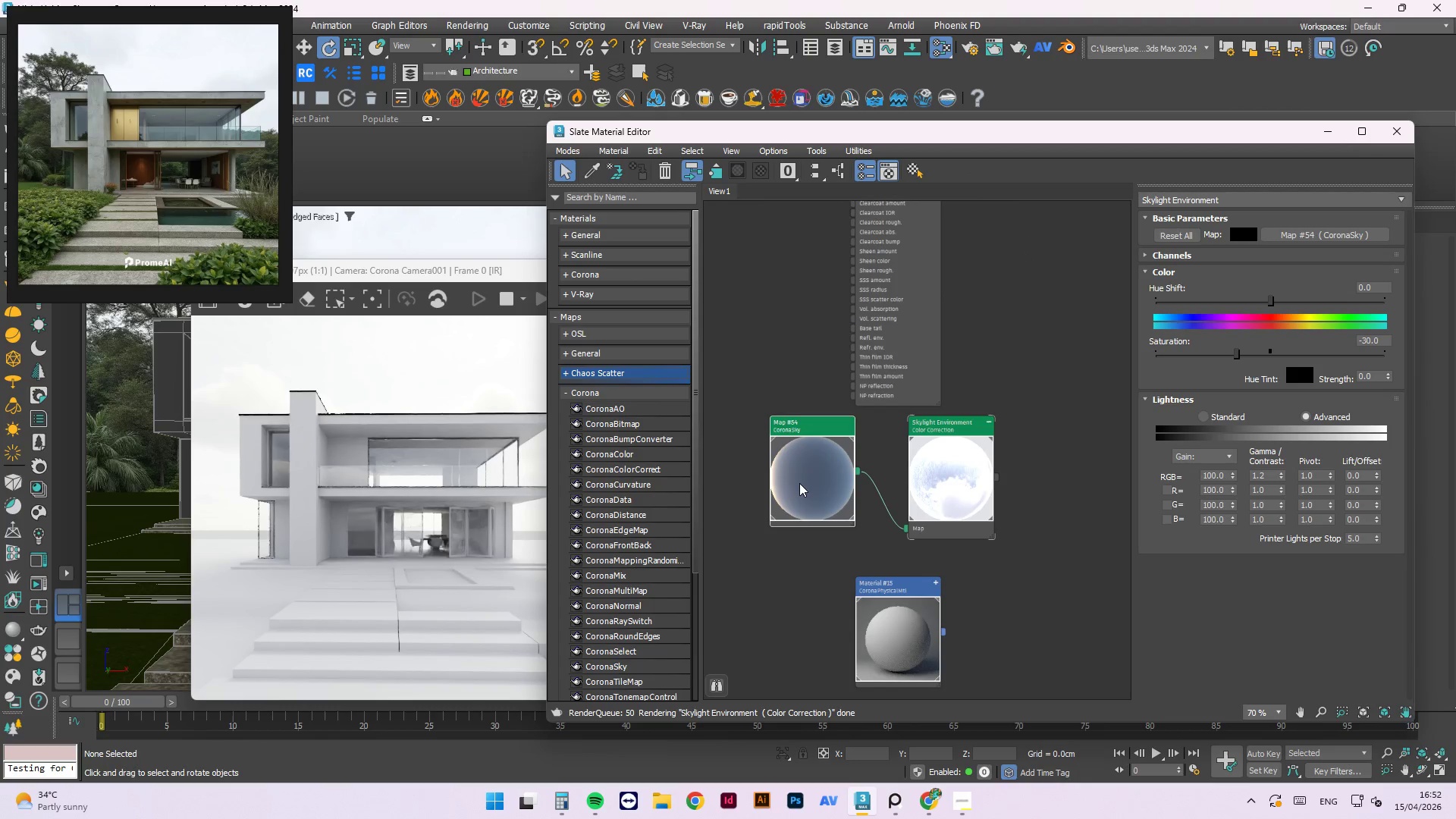 
right_click([799, 483])
 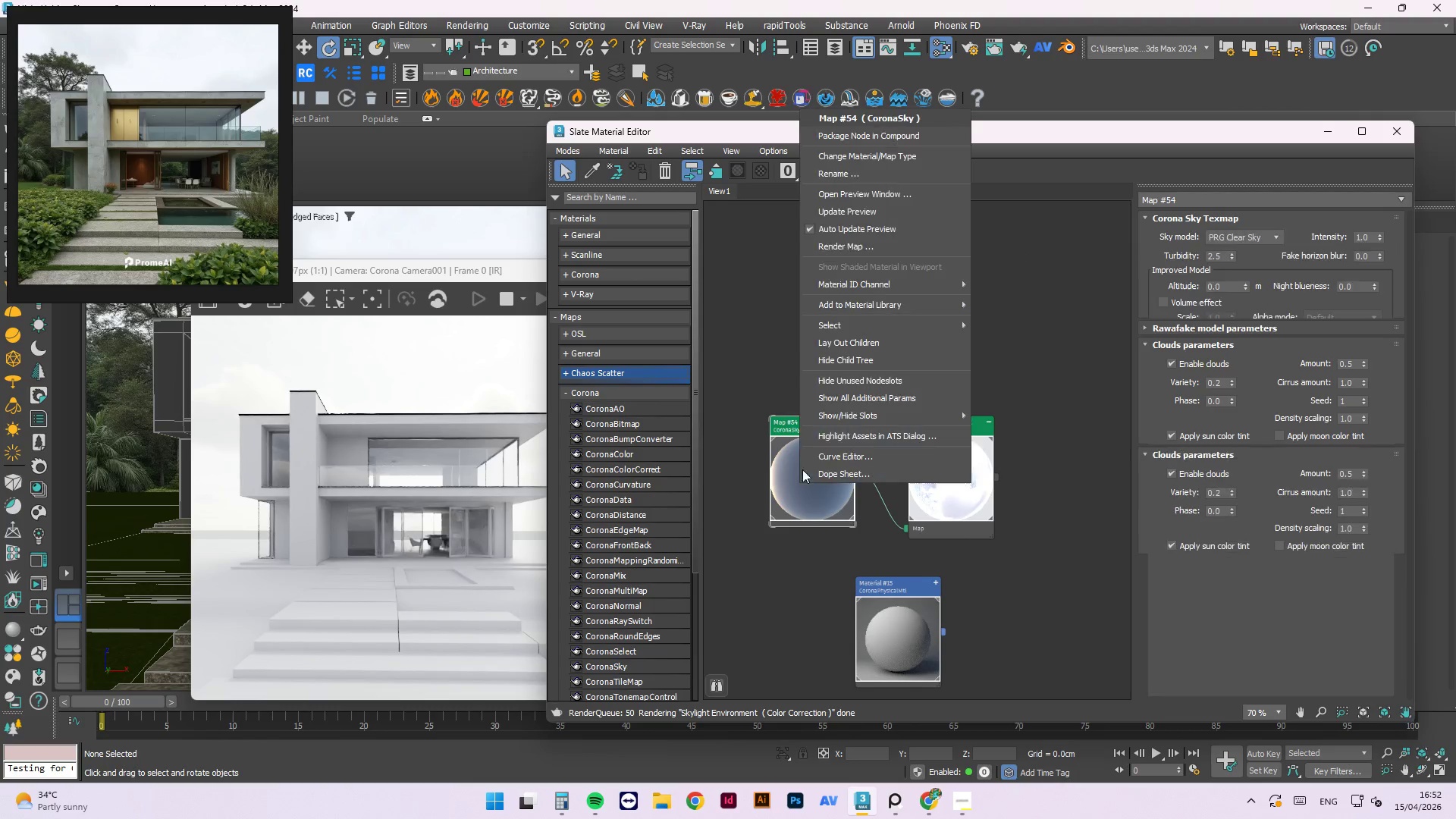 
right_click([804, 515])
 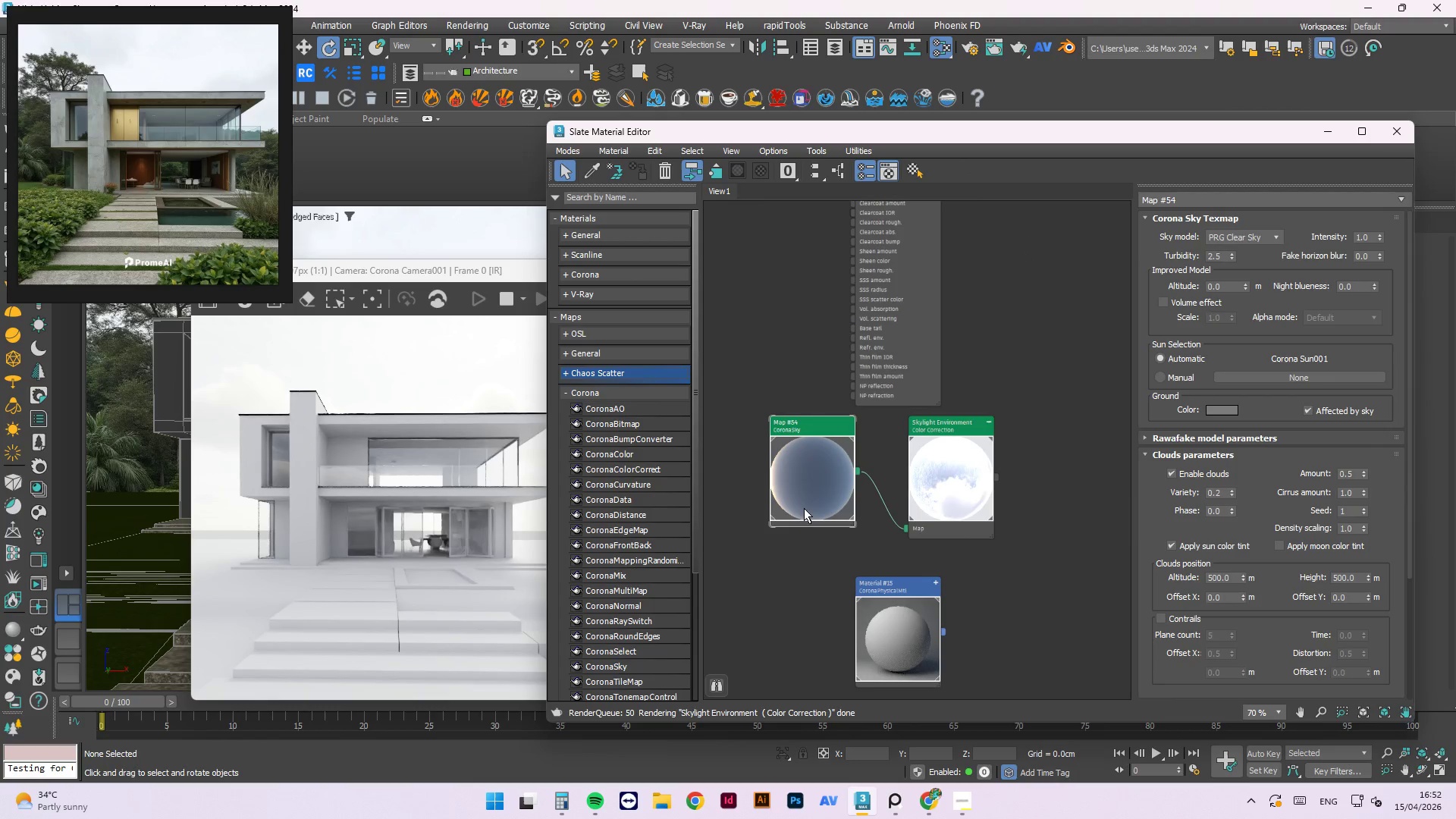 
right_click([802, 492])
 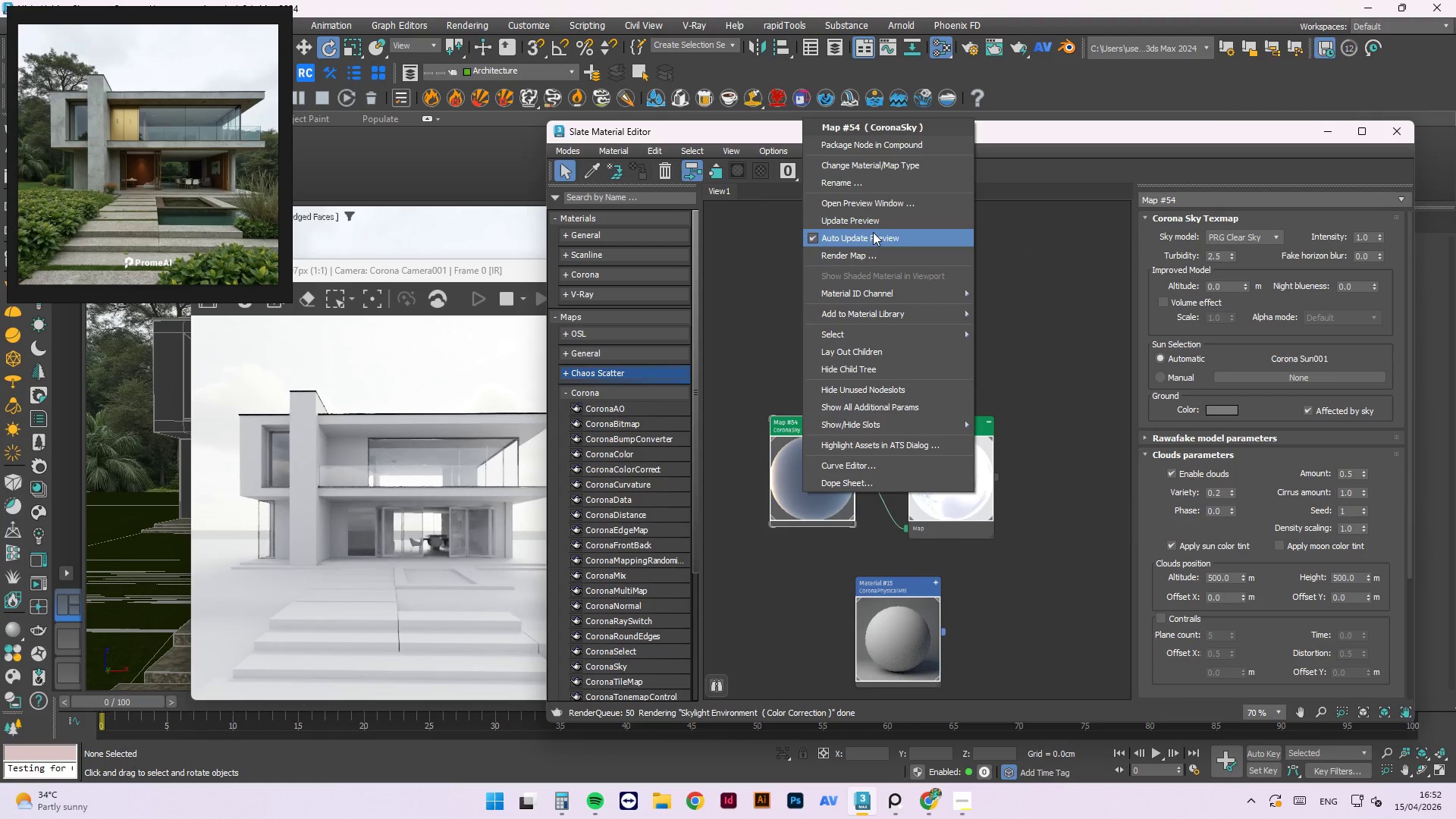 
left_click([870, 222])
 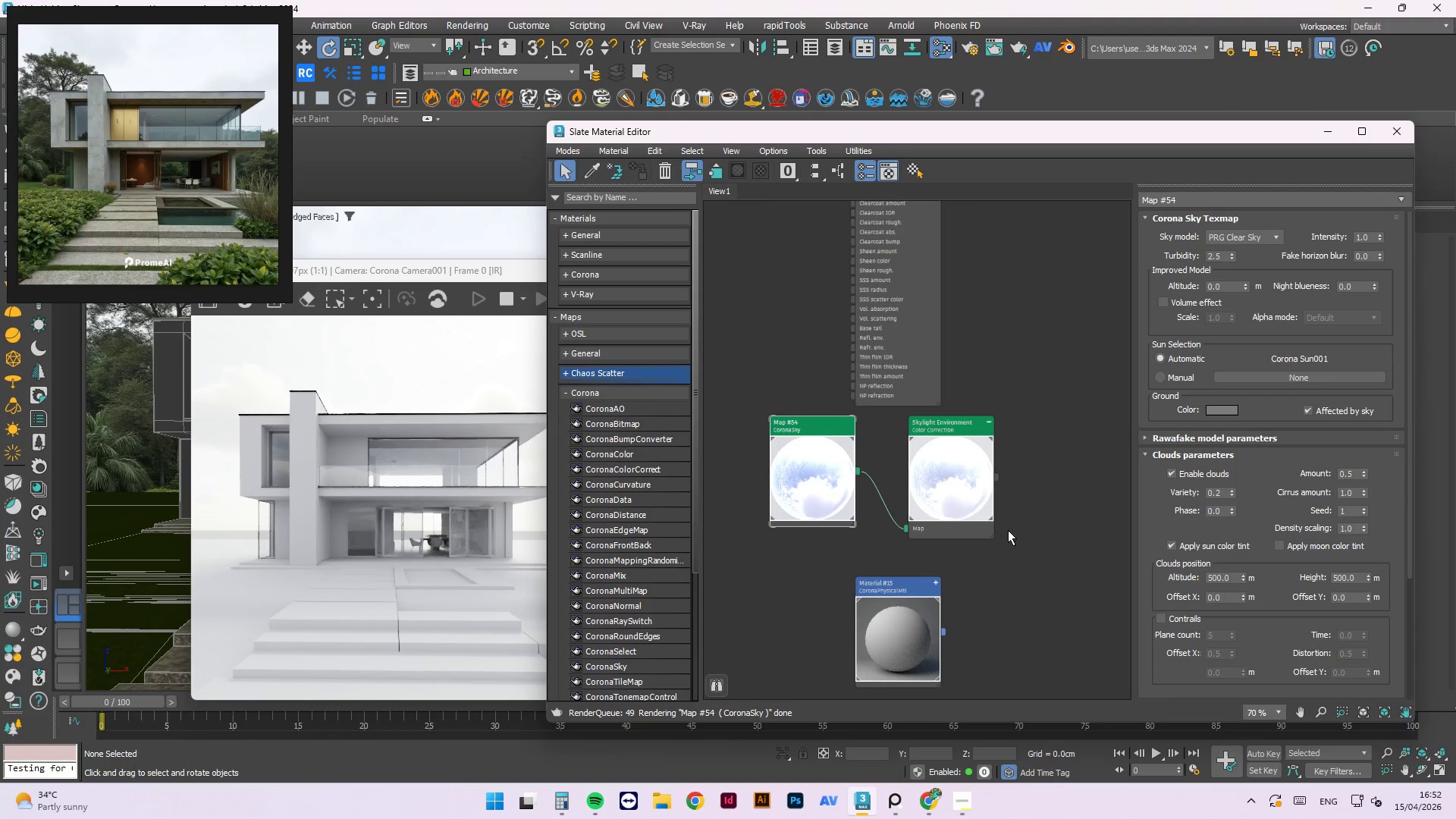 
left_click([956, 492])
 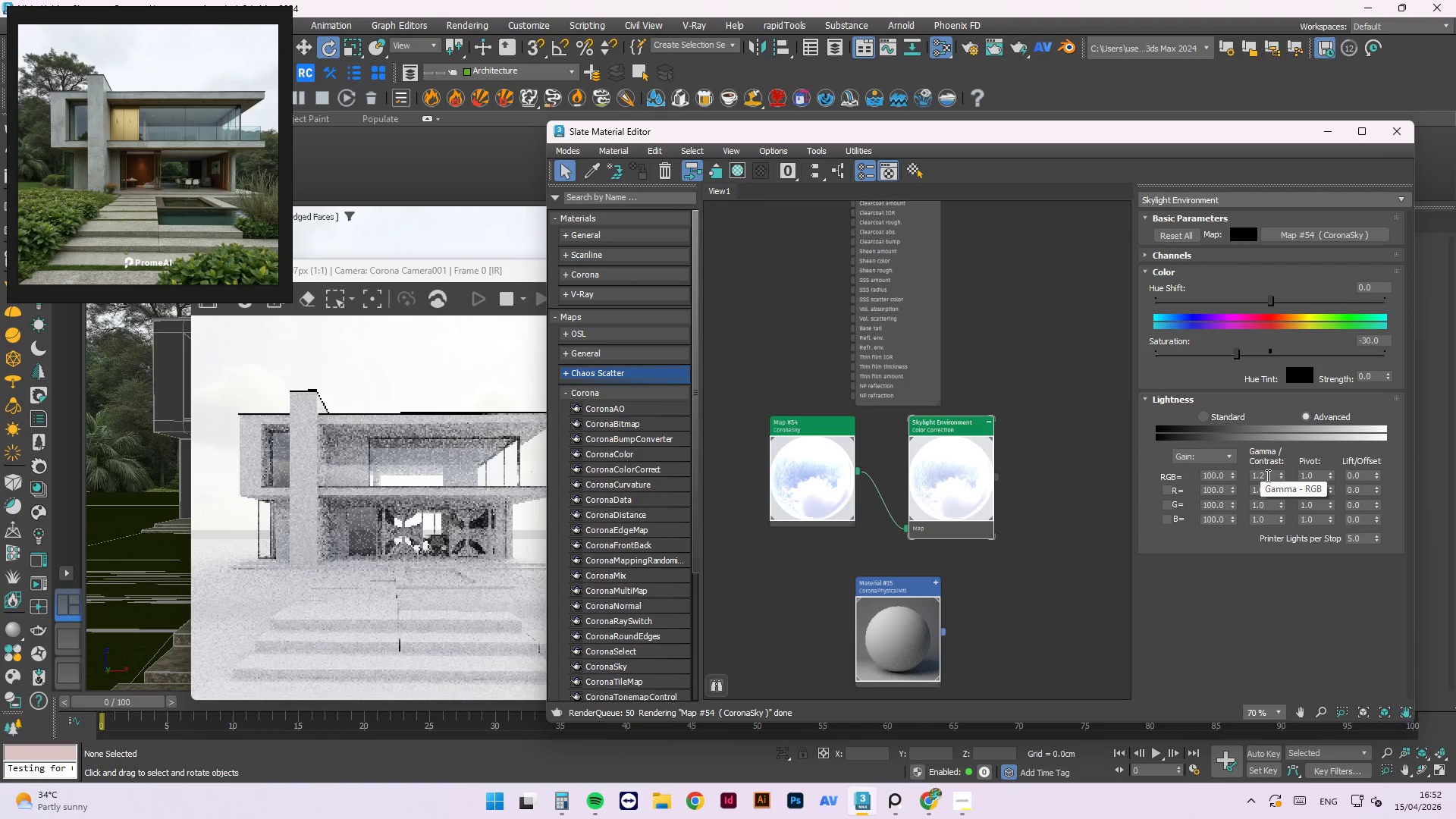 
left_click([834, 524])
 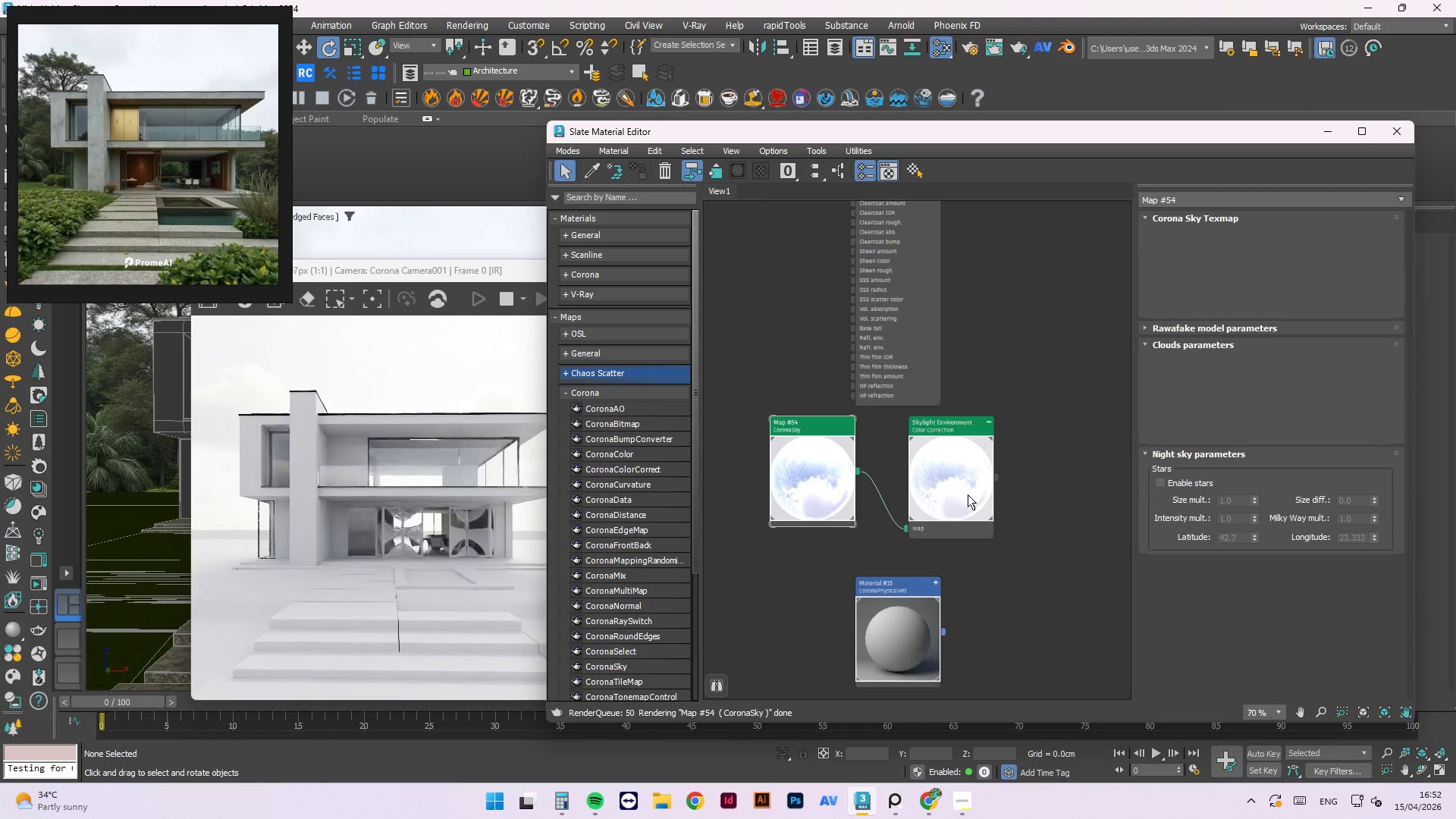 
left_click([968, 494])
 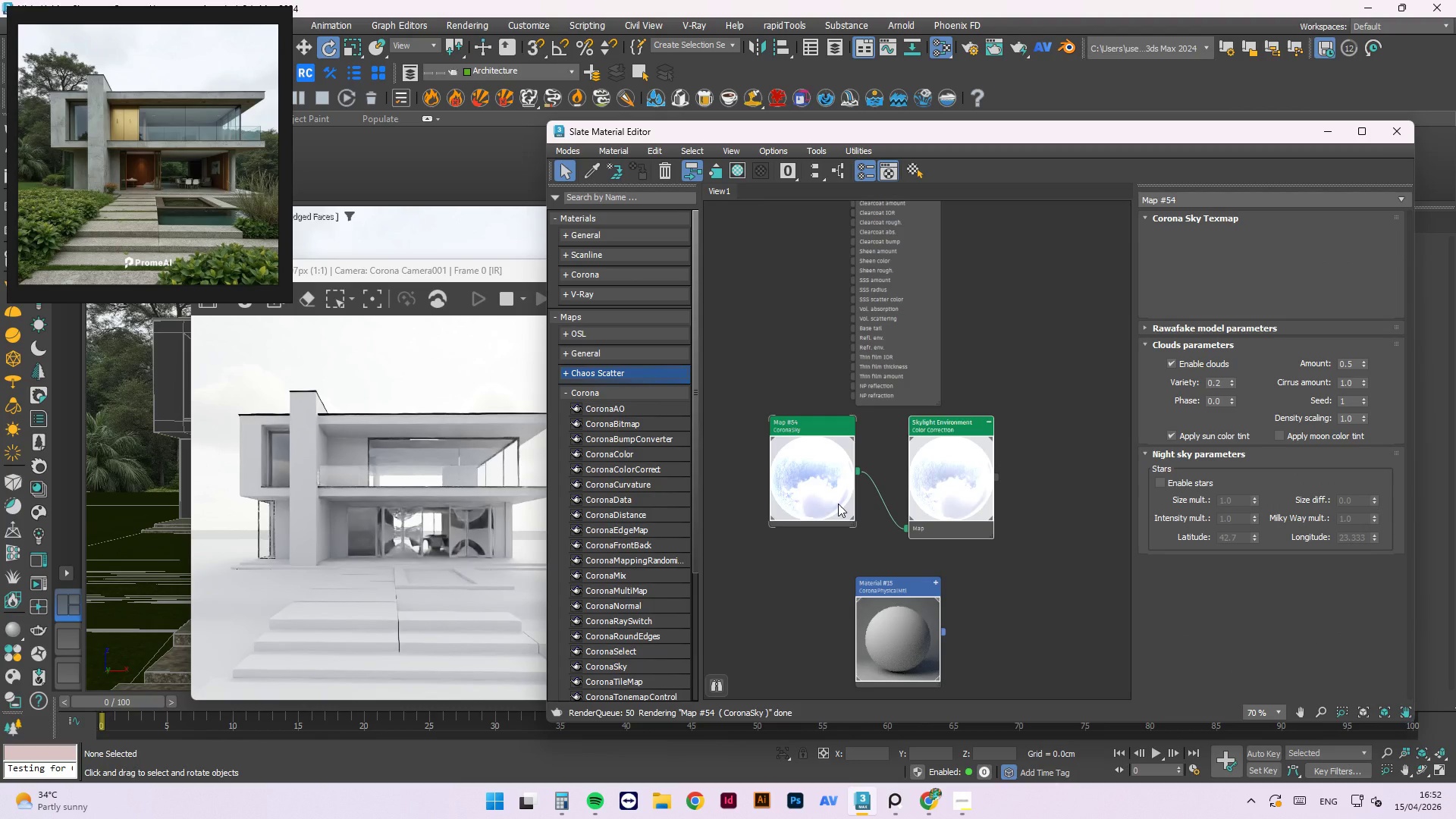 
left_click([838, 504])
 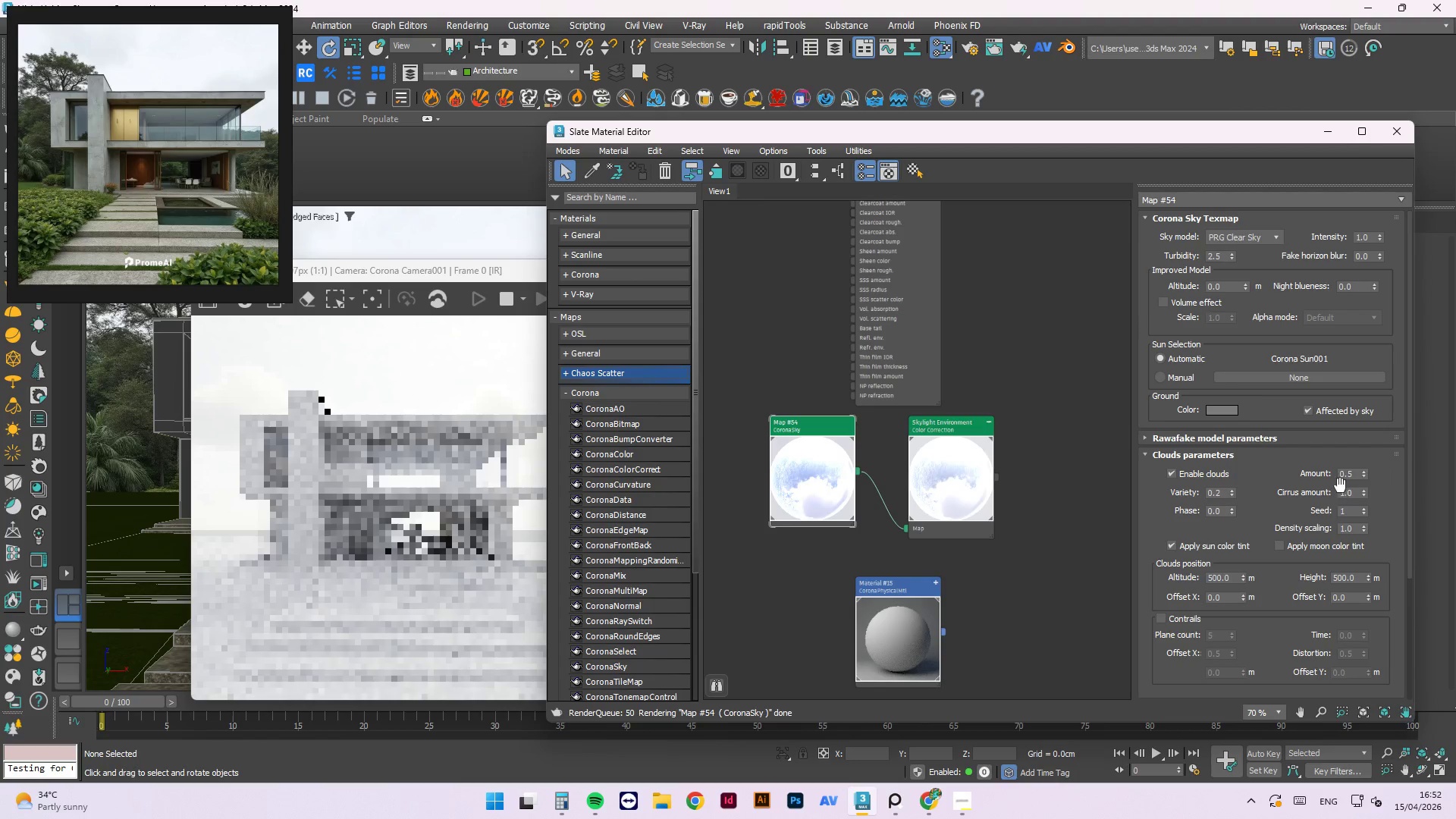 
left_click_drag(start_coordinate=[1352, 472], to_coordinate=[1305, 472])
 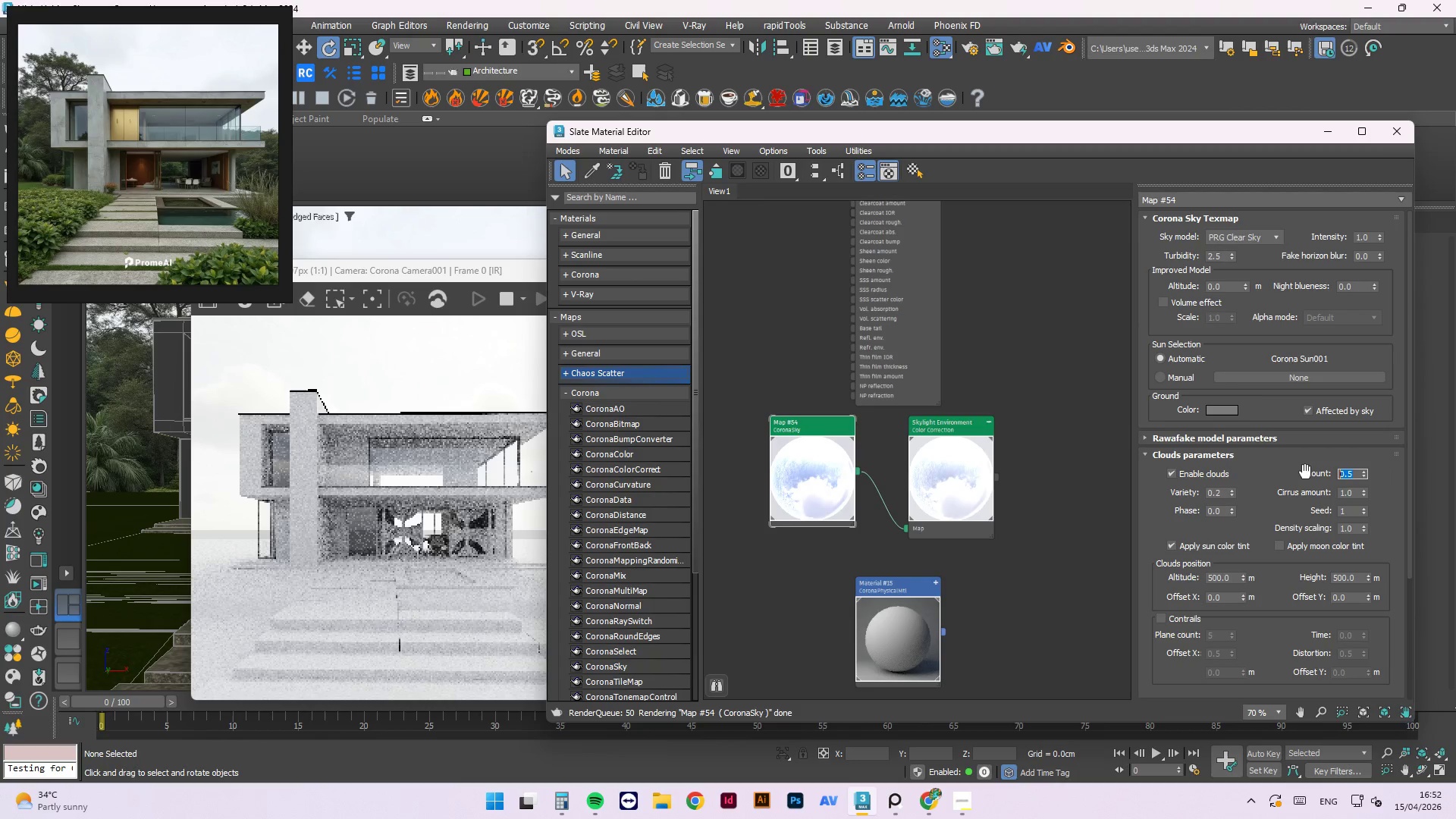 
key(NumpadDecimal)
 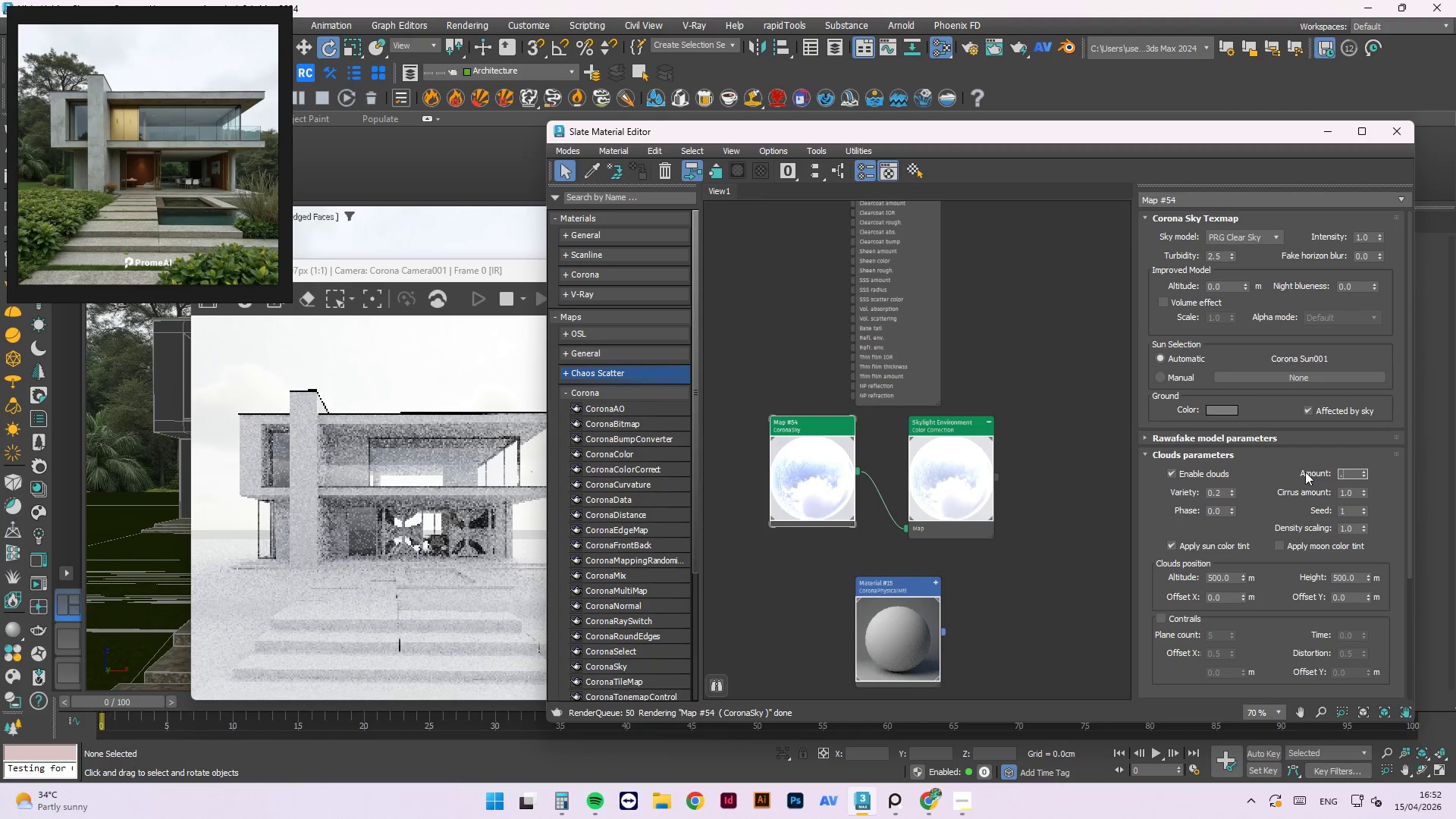 
key(Numpad2)
 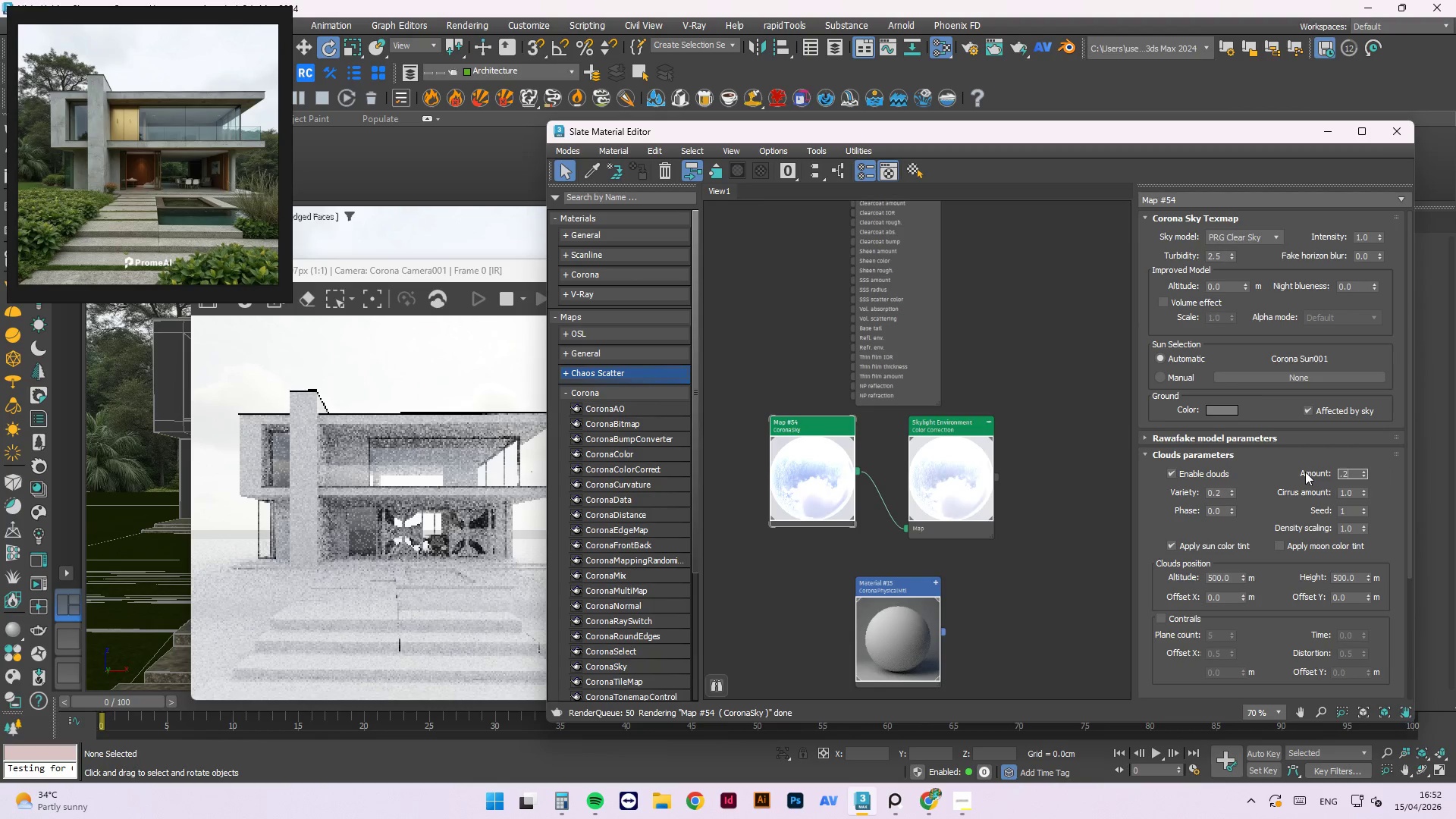 
key(NumpadEnter)
 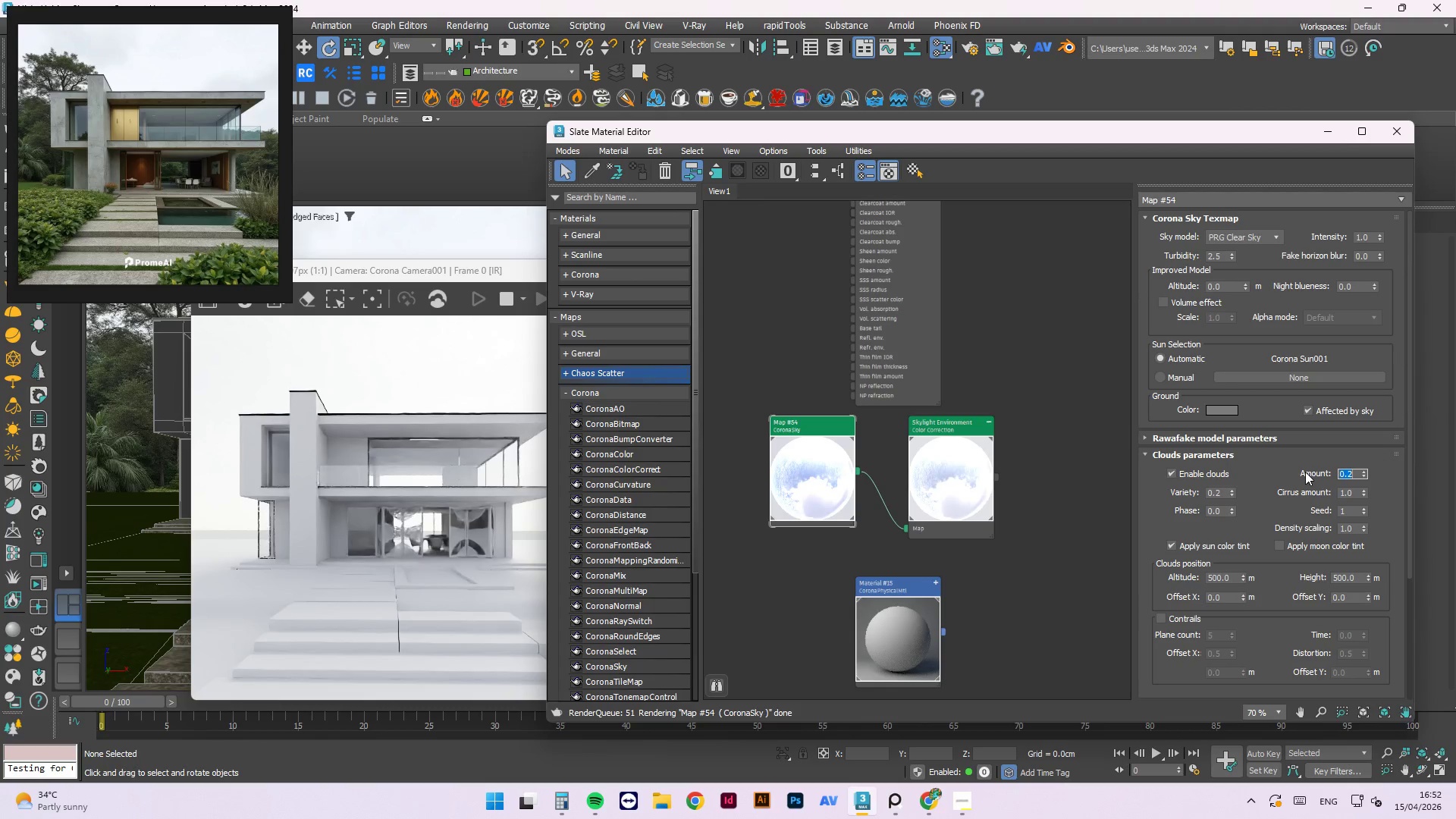 
wait(9.59)
 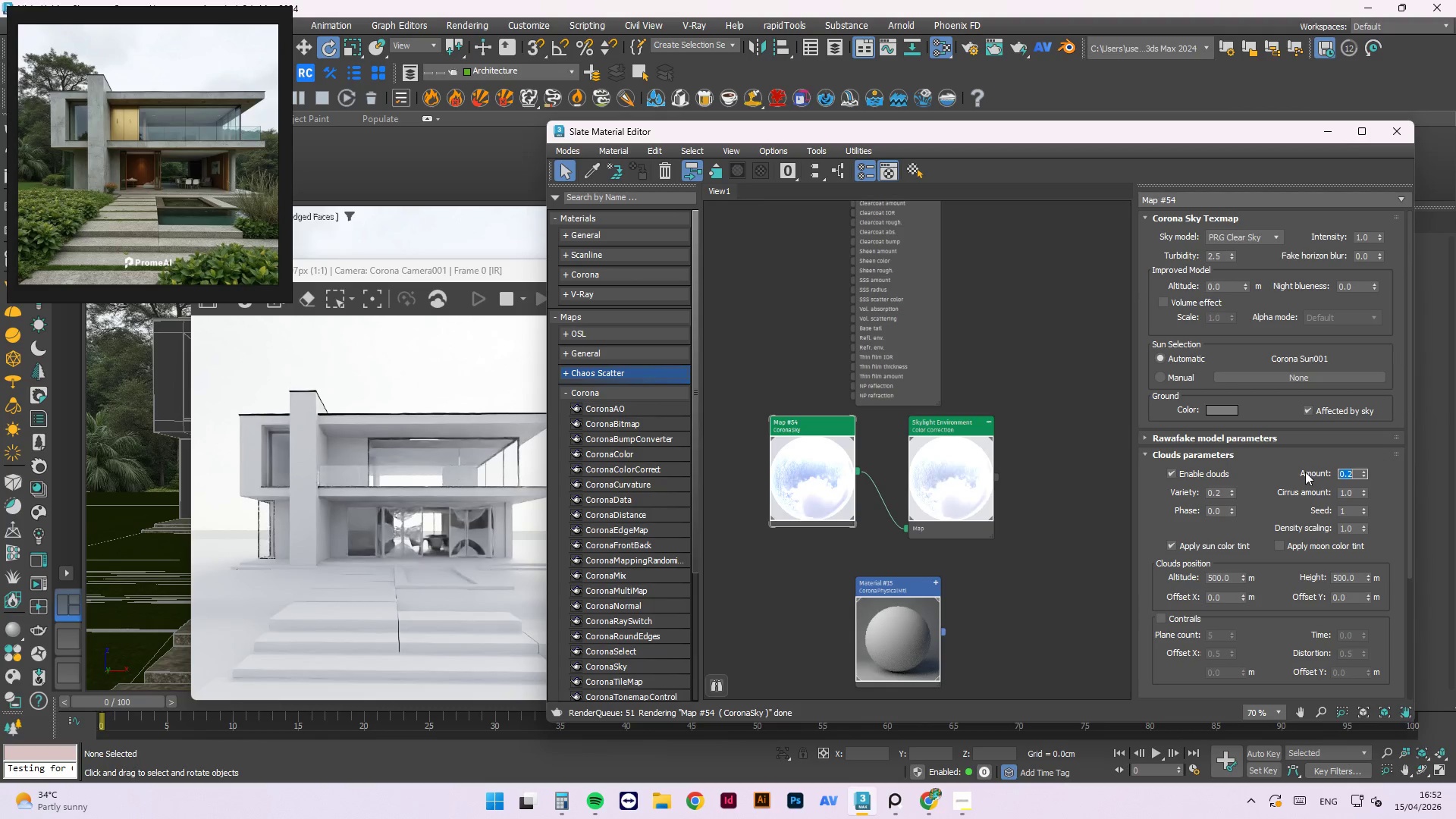 
double_click([1217, 494])
 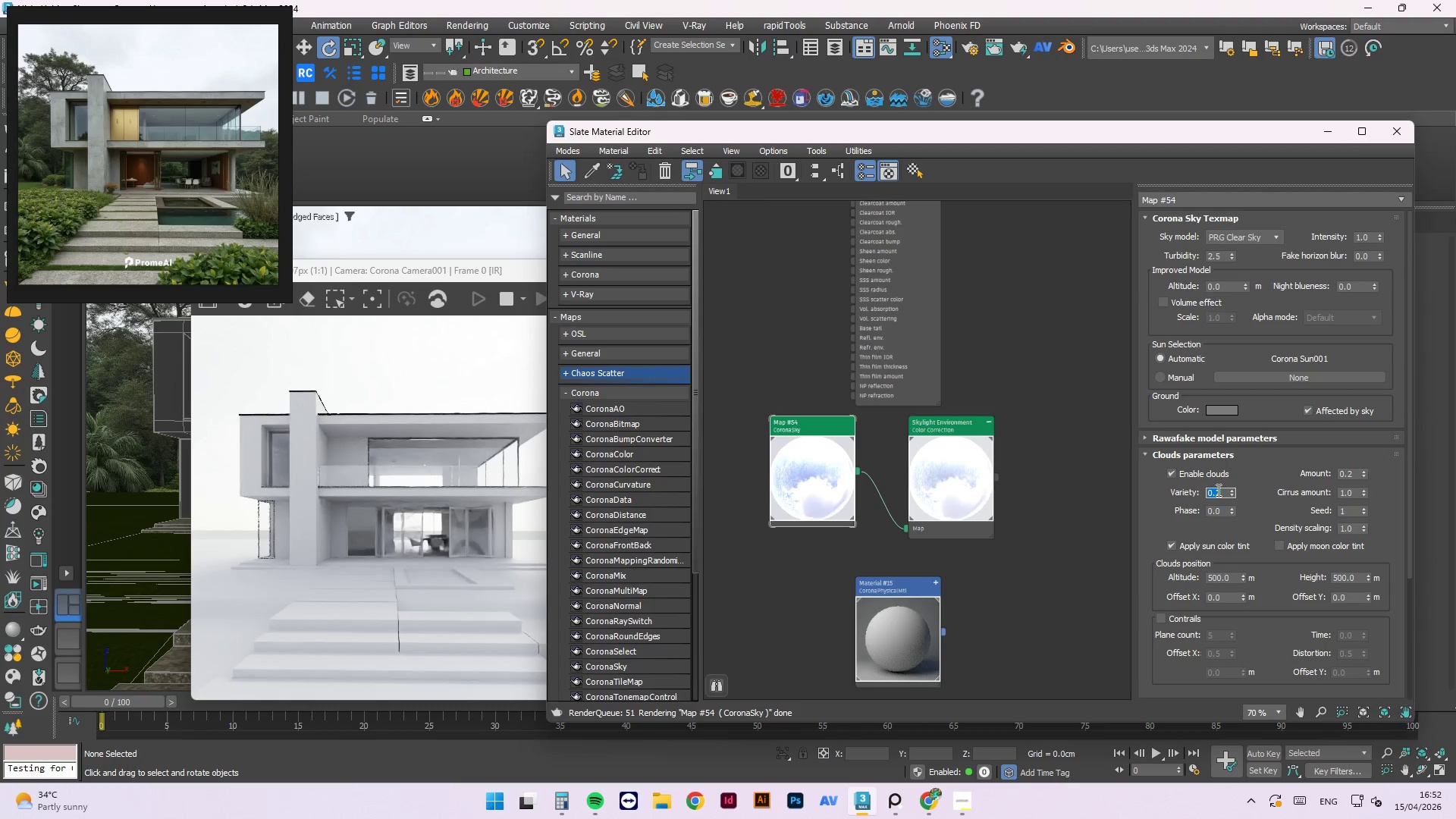 
key(NumpadDecimal)
 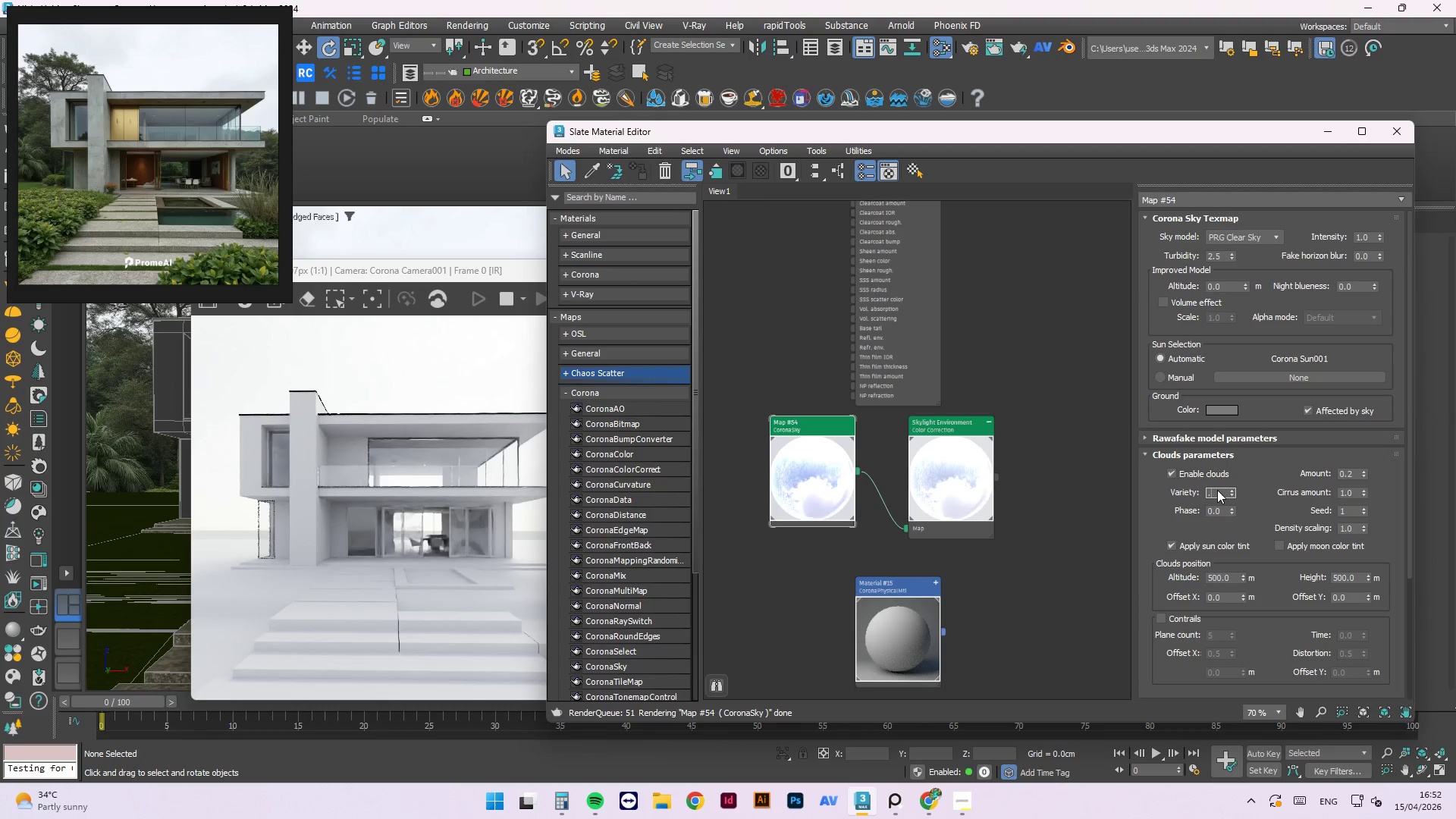 
key(Numpad5)
 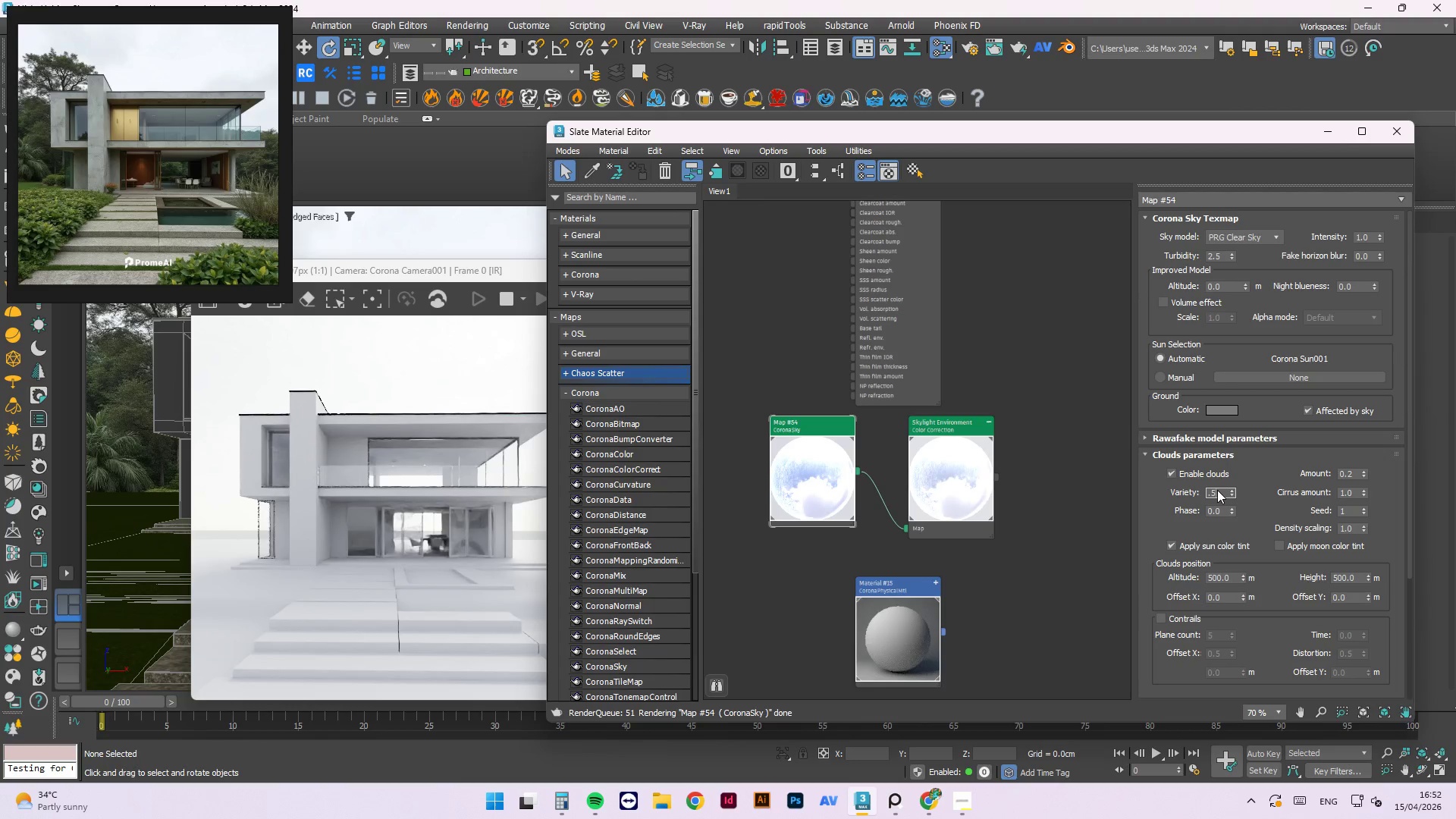 
key(NumpadEnter)
 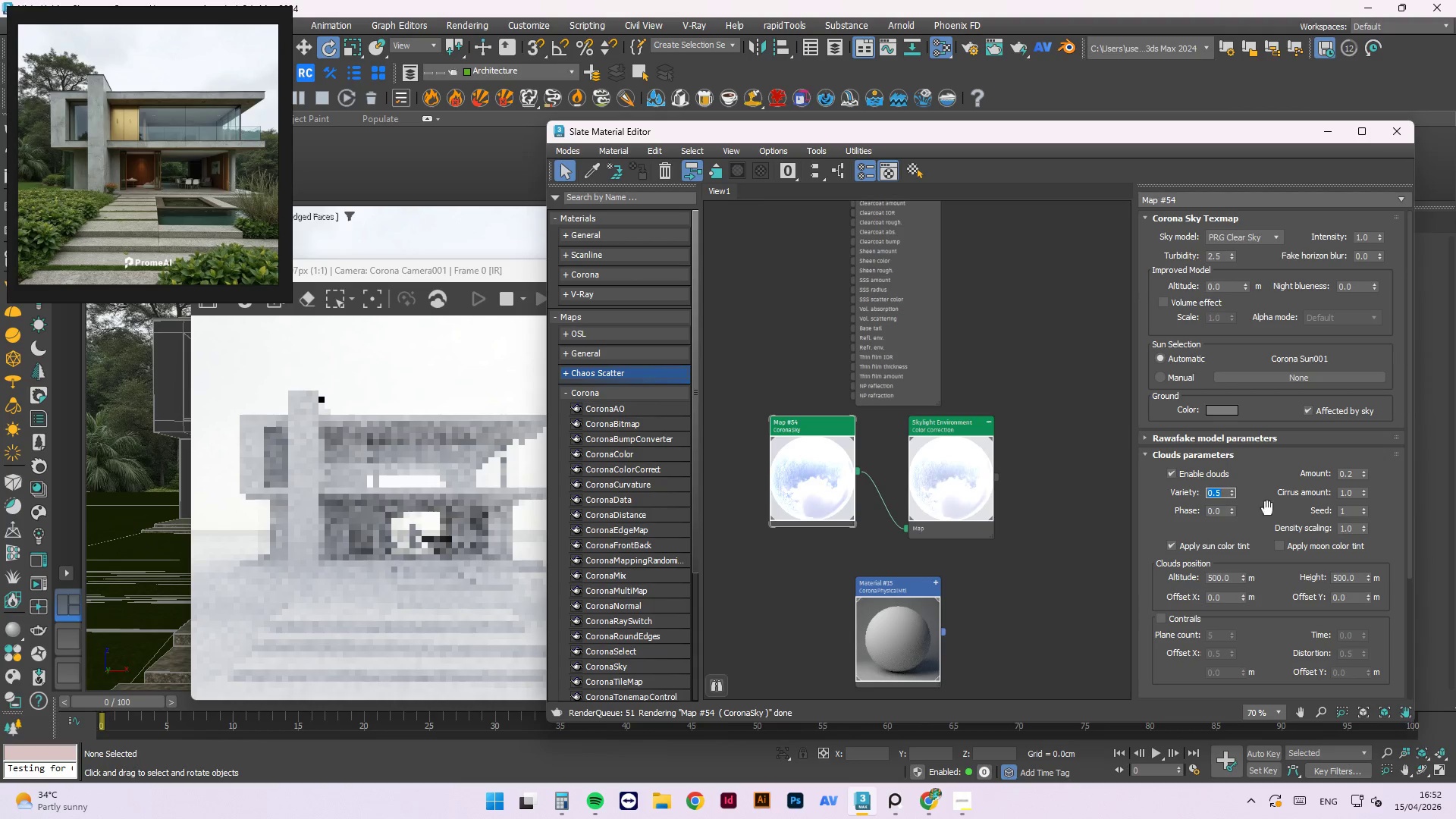 
mouse_move([1336, 500])
 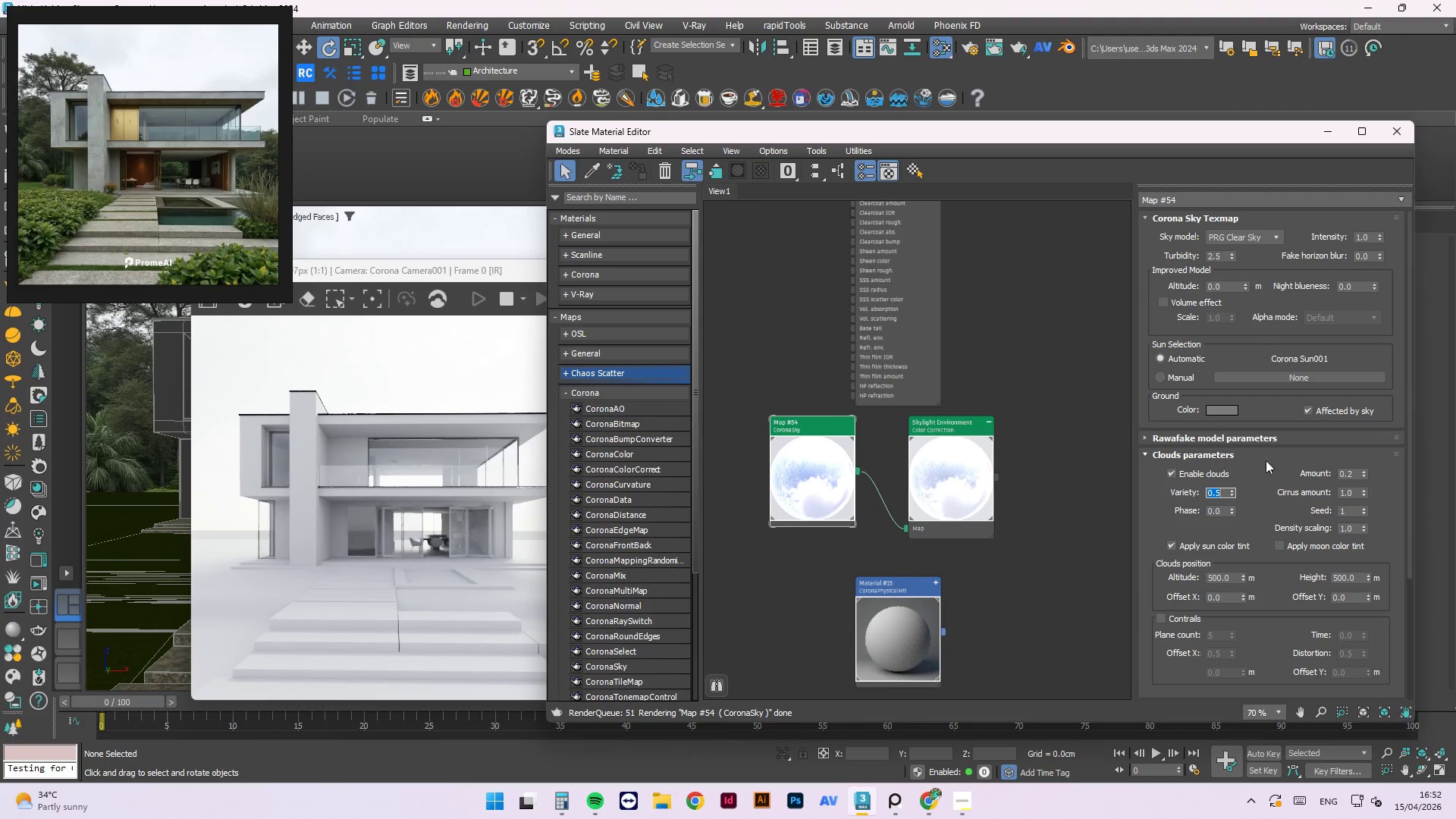 
wait(18.15)
 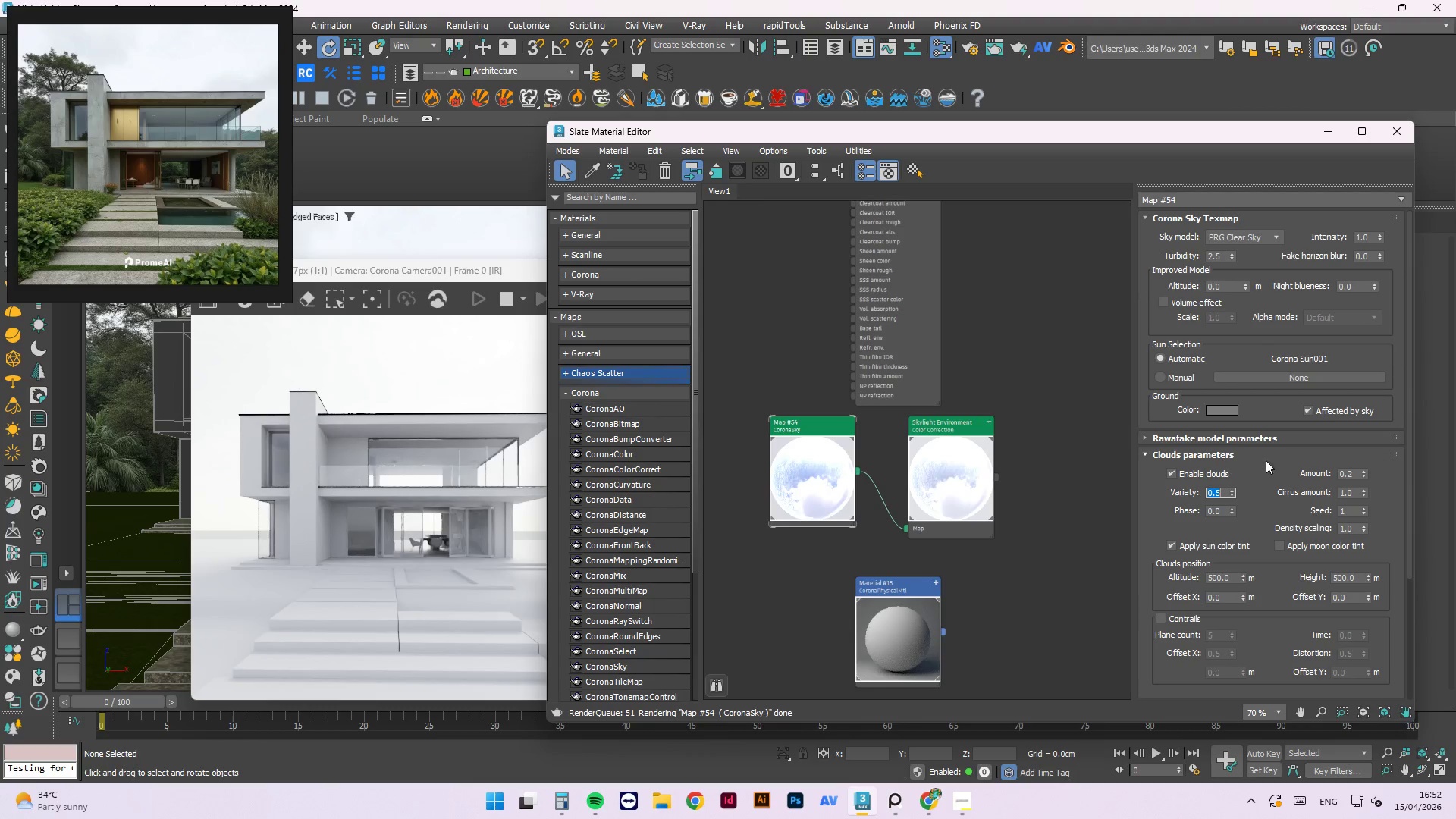 
double_click([1346, 476])
 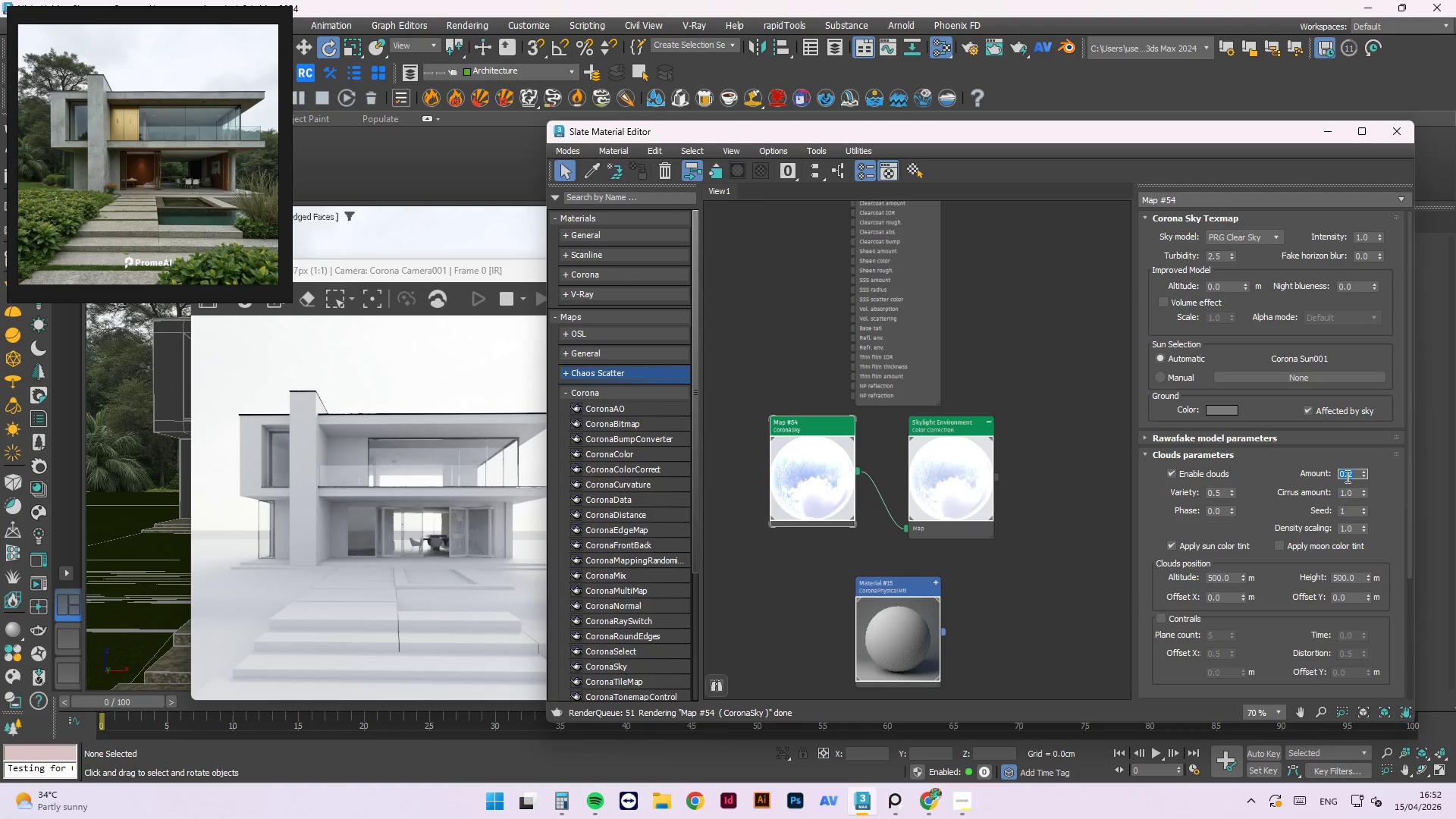 
key(NumpadEnter)
 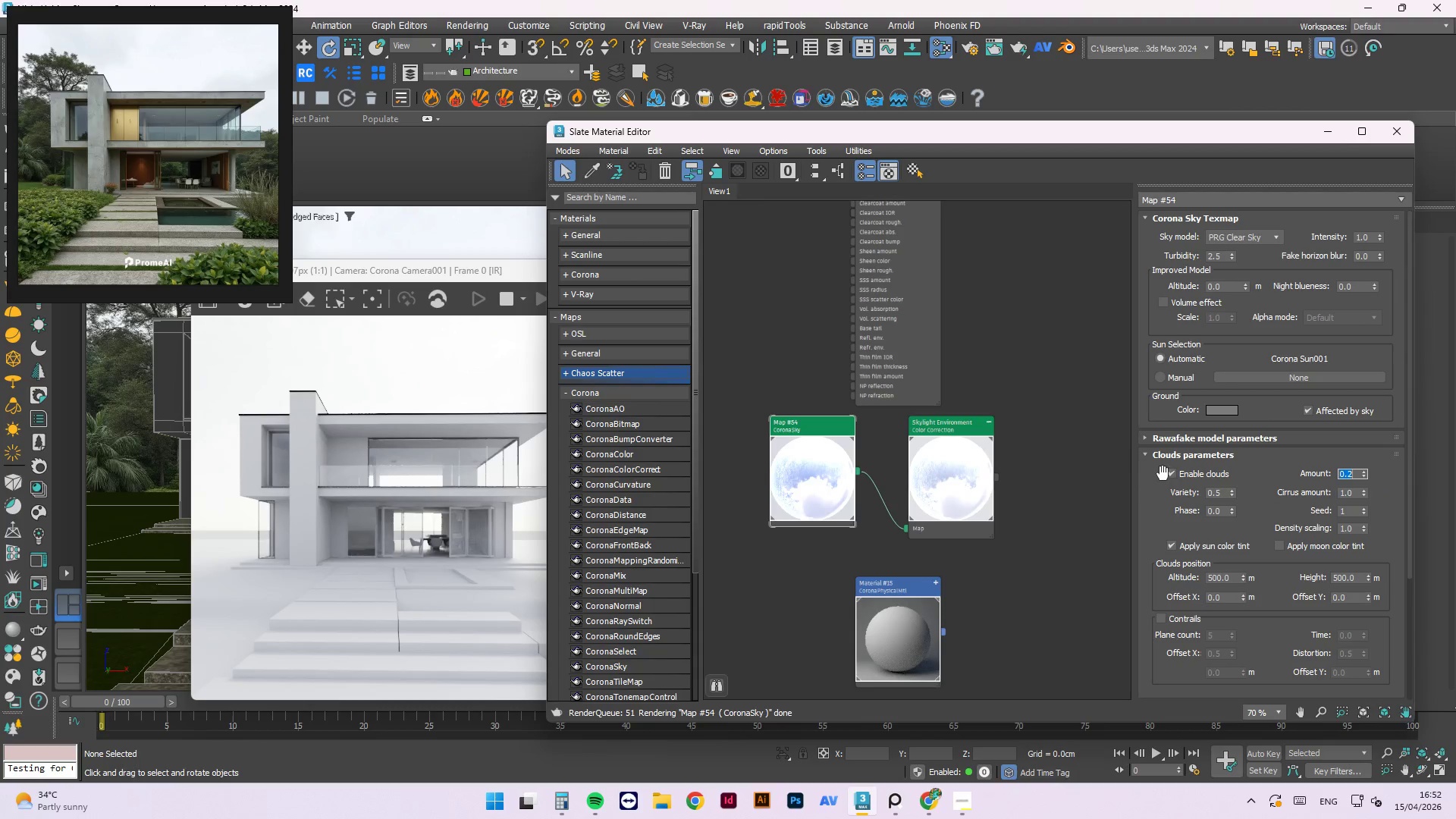 
left_click([1175, 471])
 